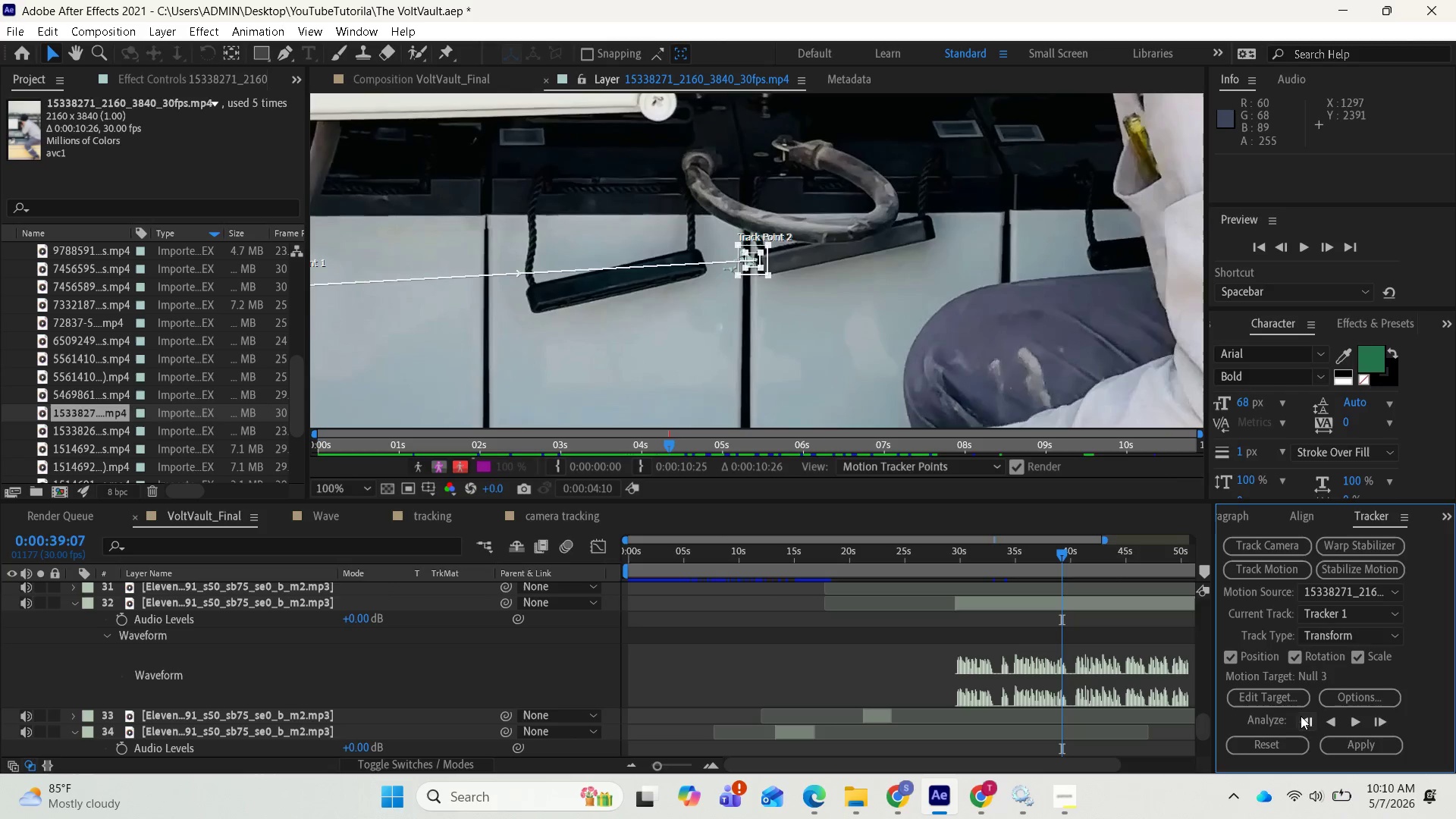 
triple_click([1301, 716])
 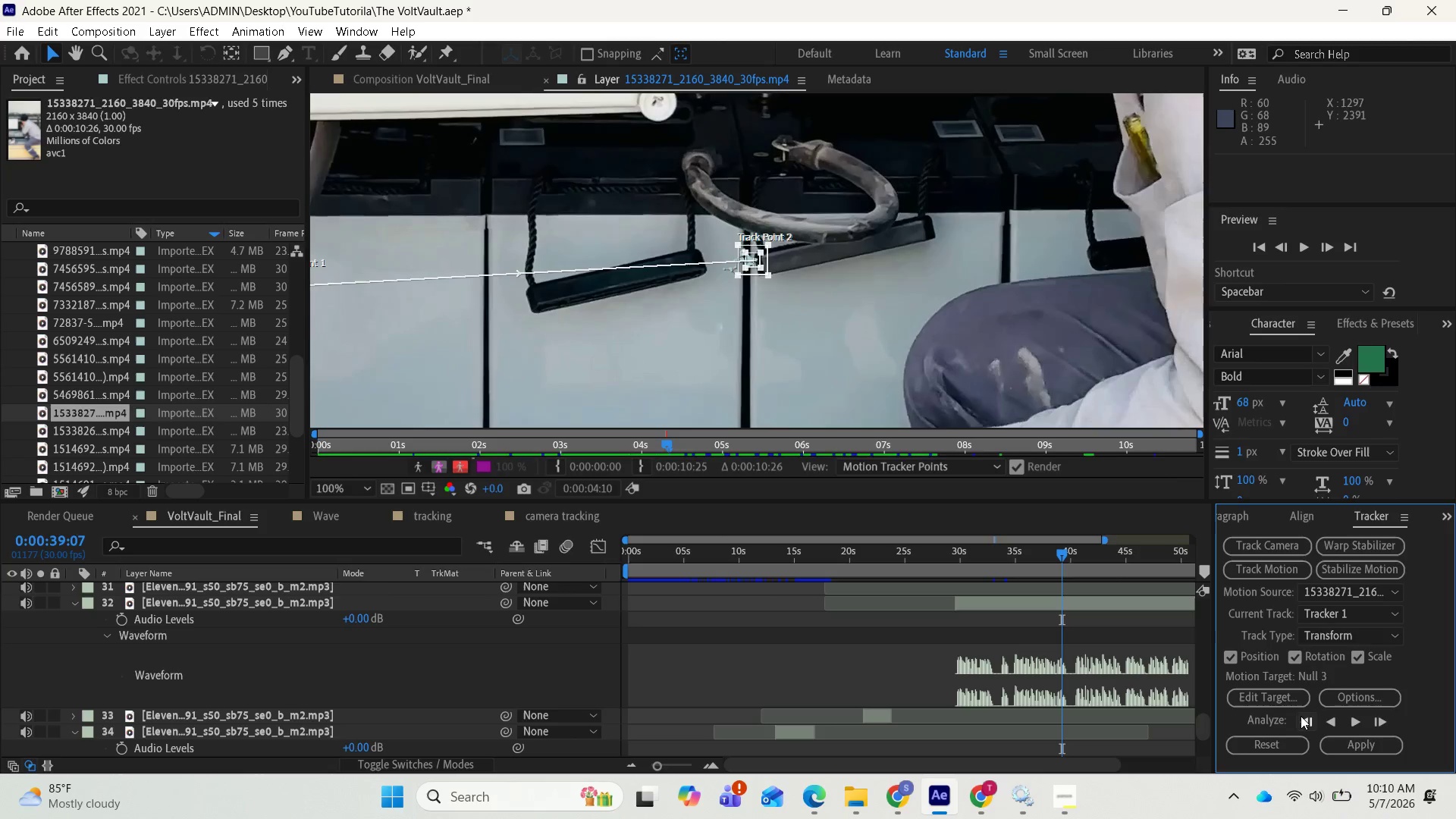 
triple_click([1301, 716])
 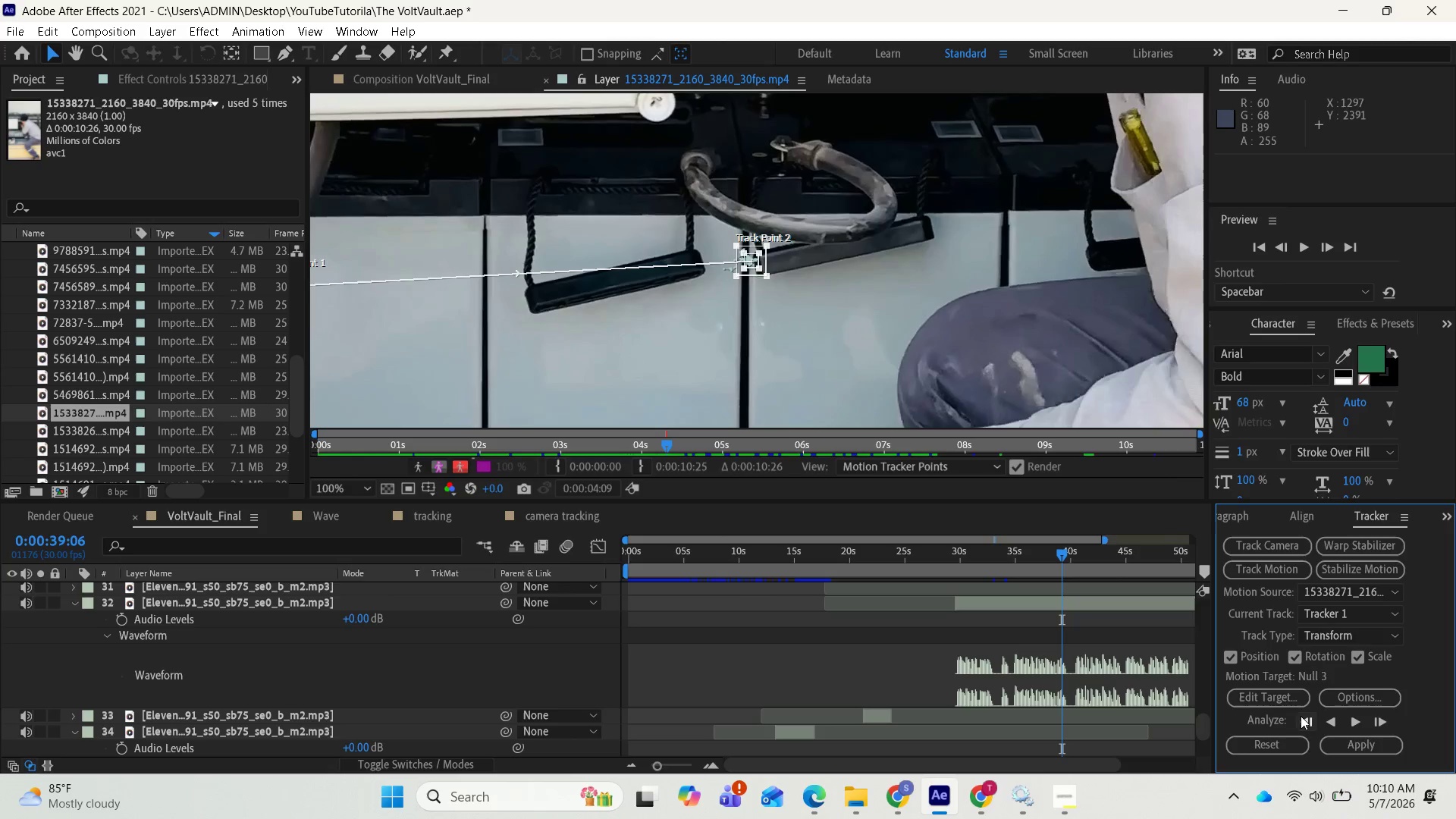 
triple_click([1301, 716])
 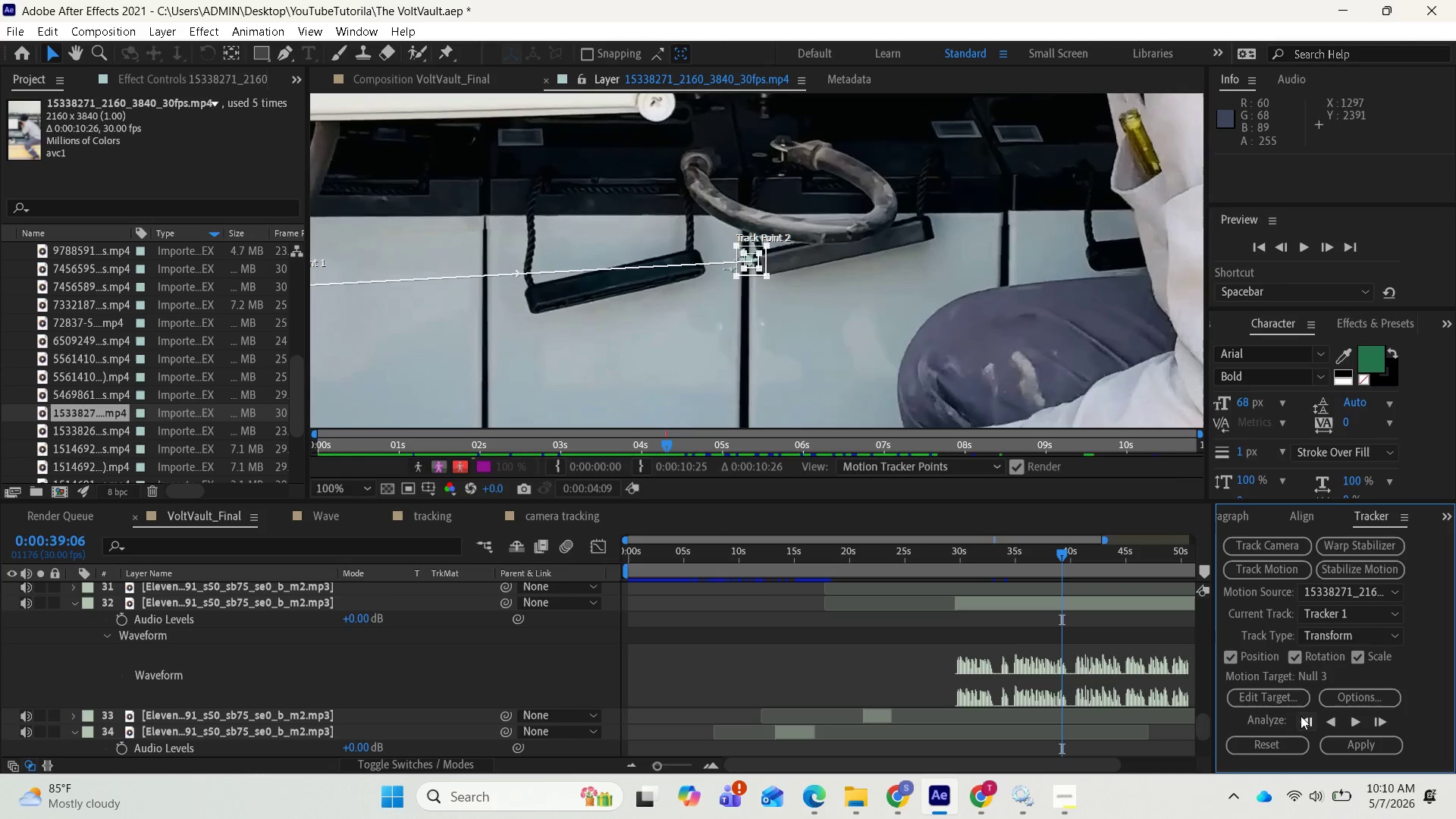 
triple_click([1301, 716])
 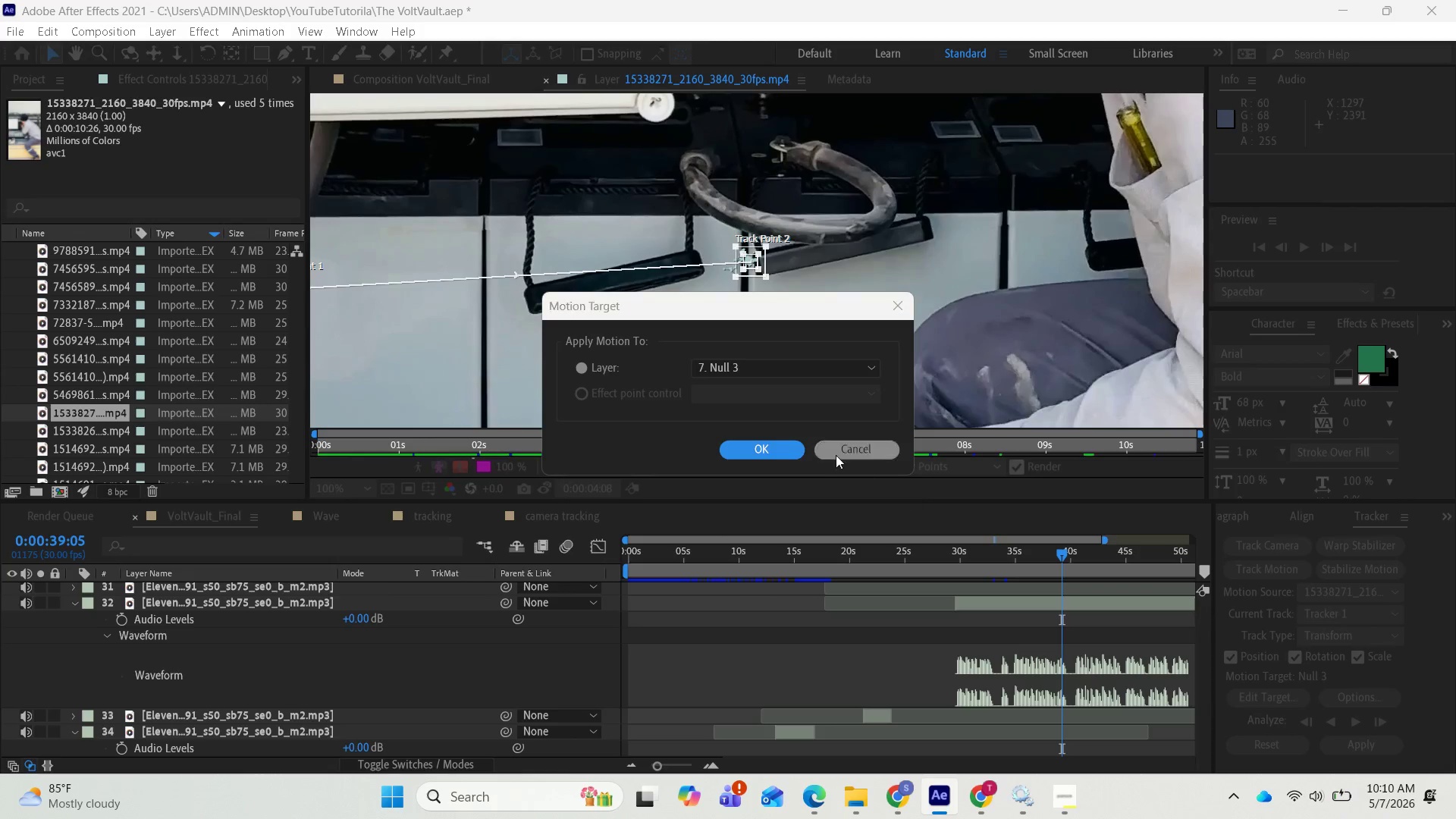 
left_click([891, 299])
 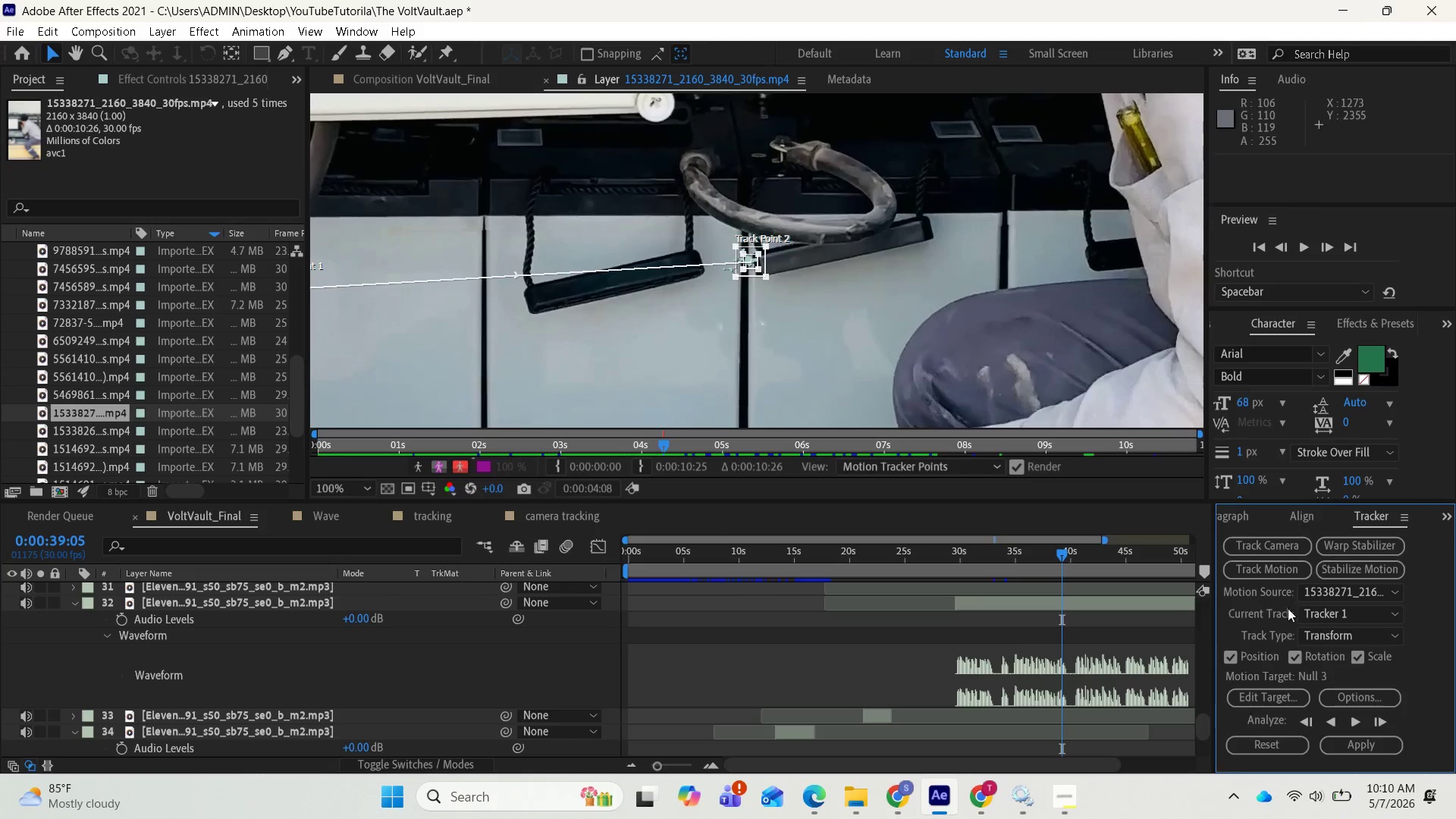 
scroll: coordinate [1313, 671], scroll_direction: down, amount: 3.0
 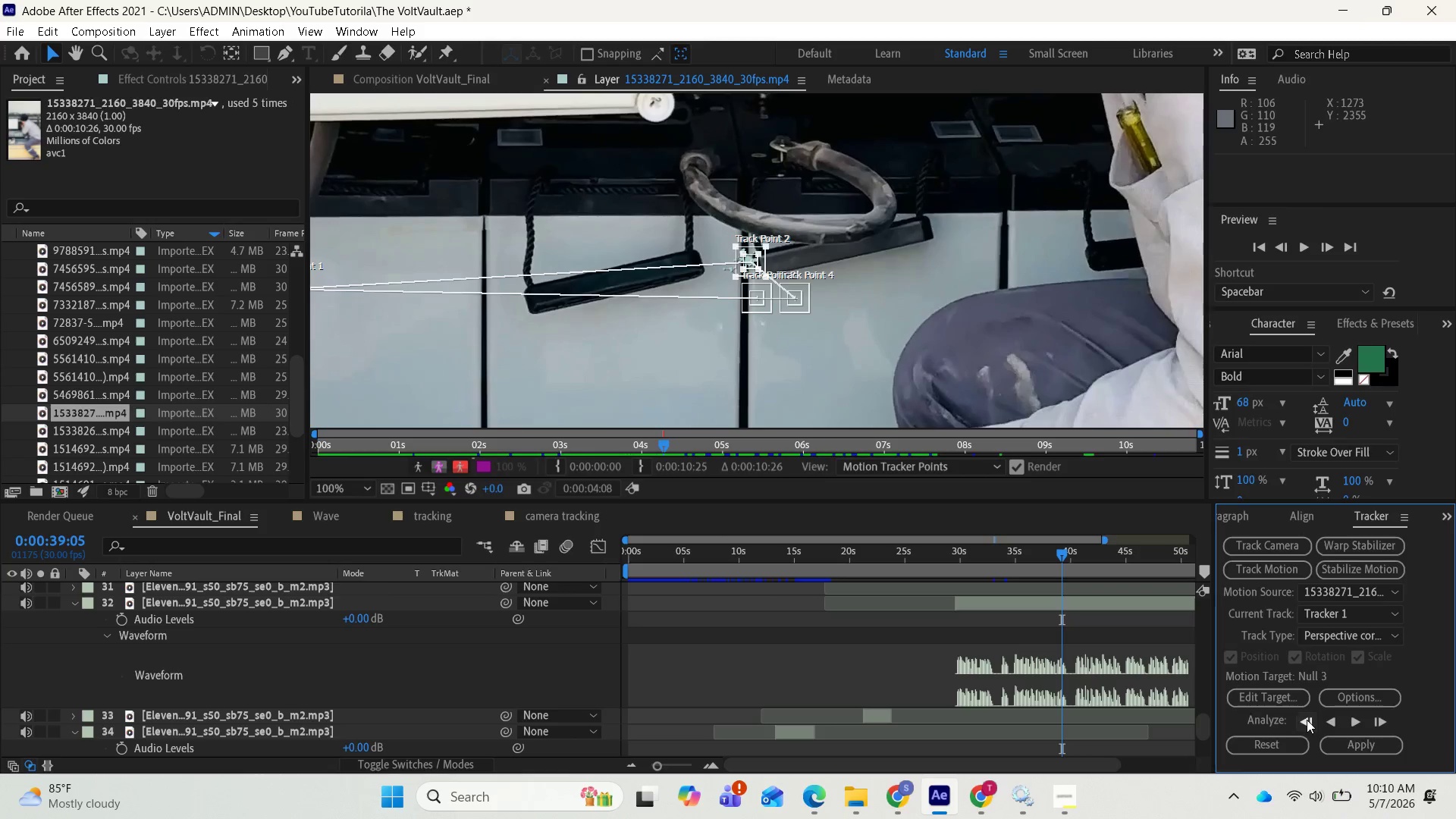 
double_click([1307, 720])
 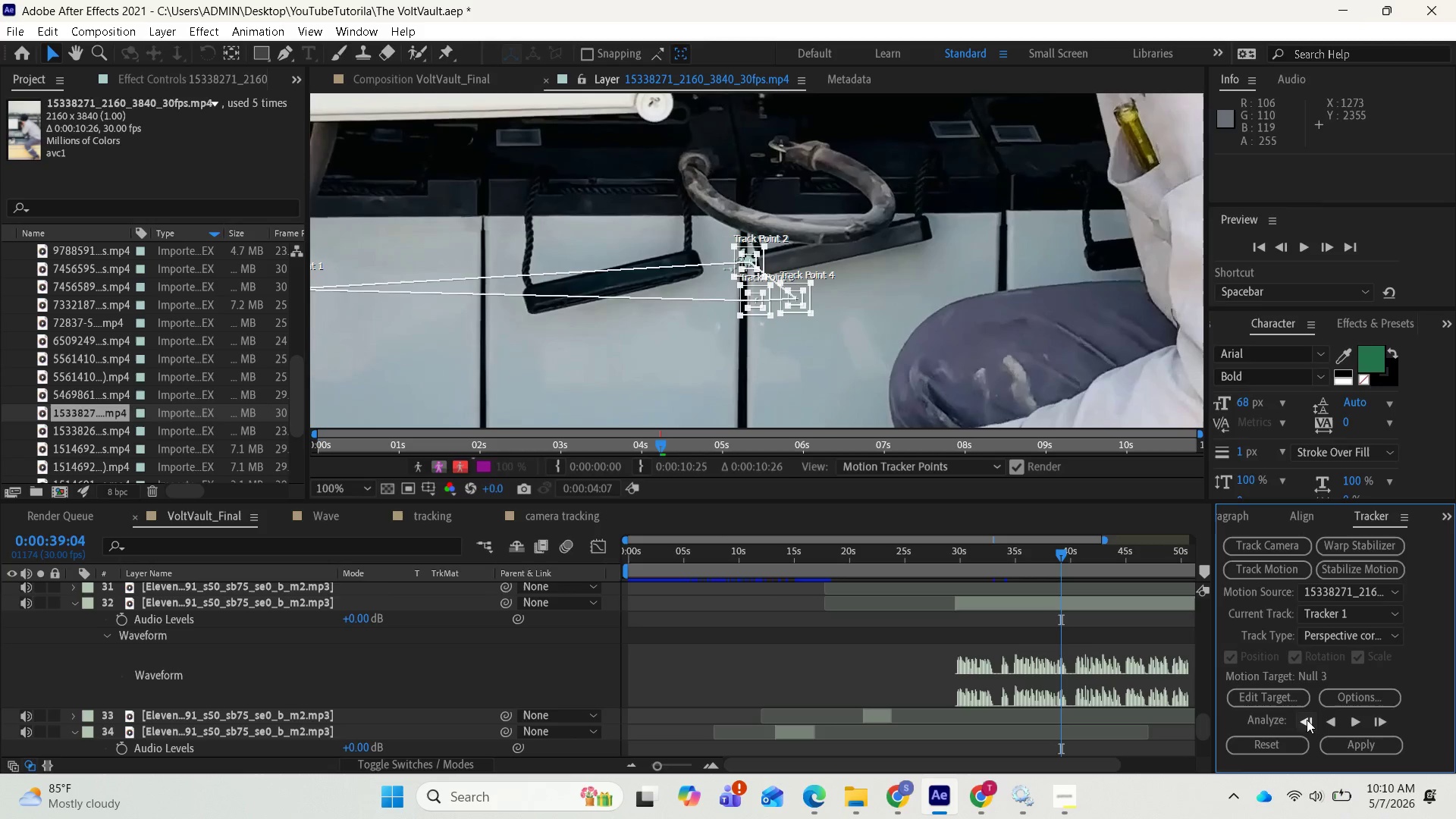 
triple_click([1307, 720])
 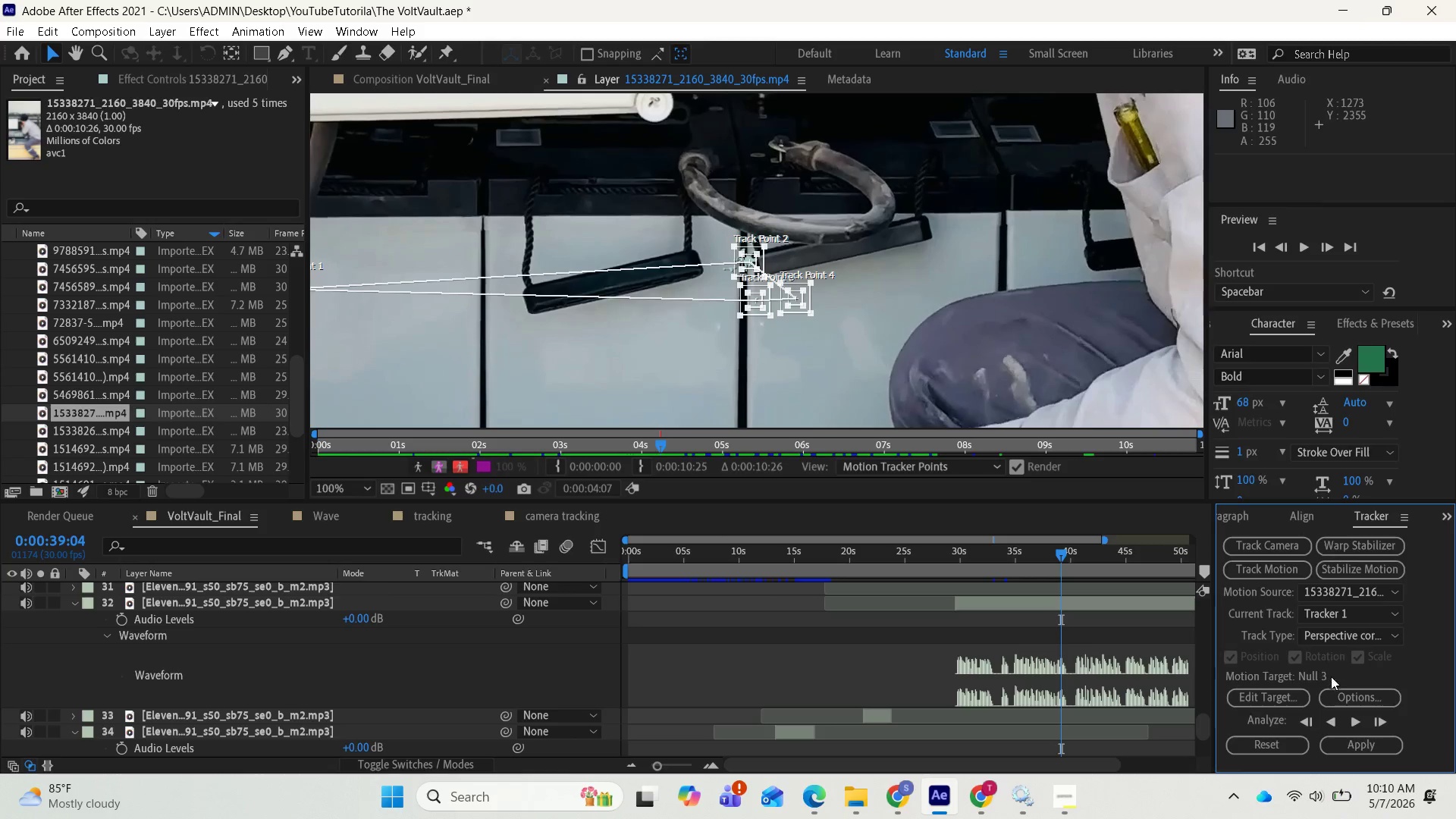 
left_click([1271, 695])
 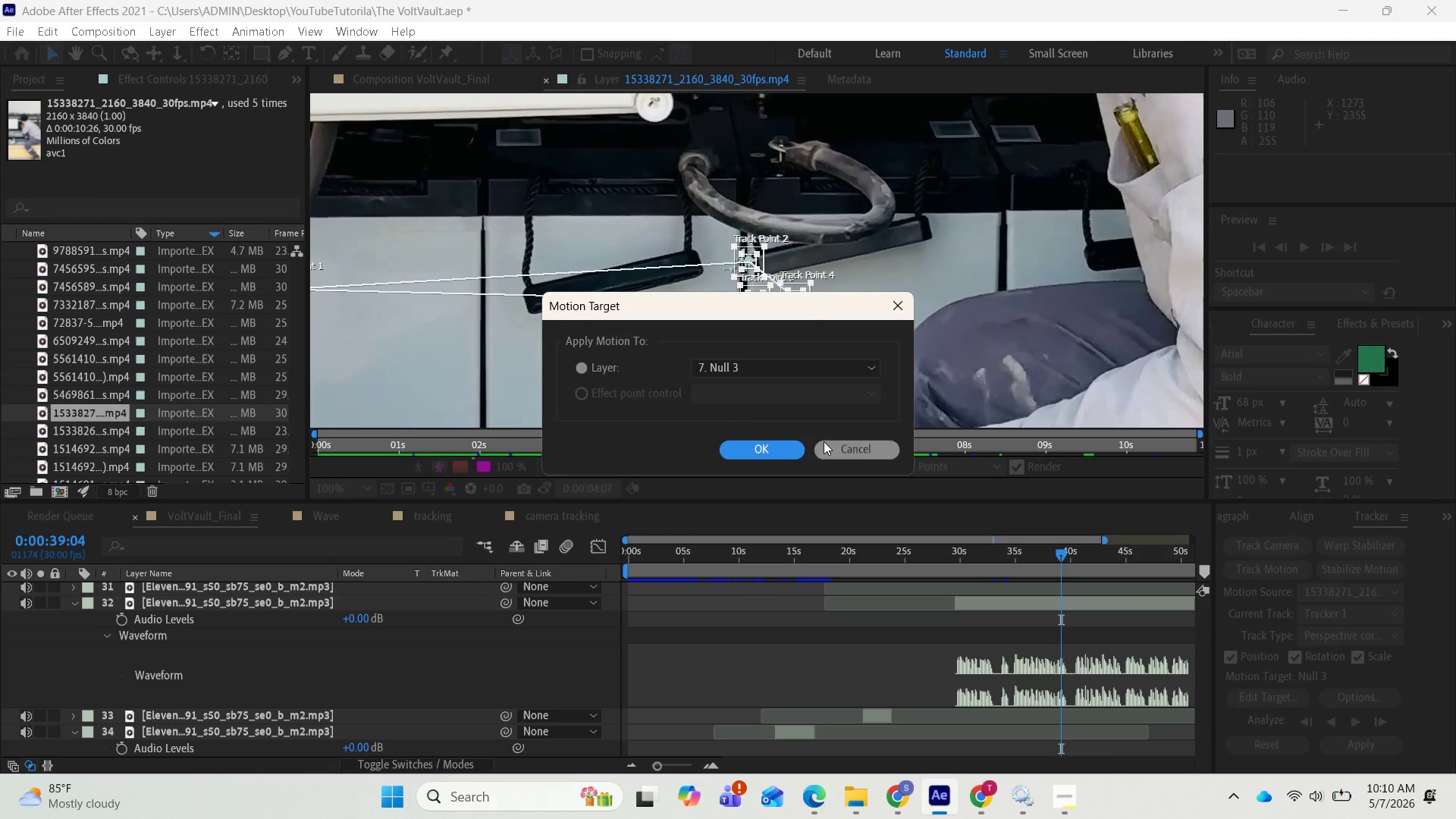 
left_click([777, 447])
 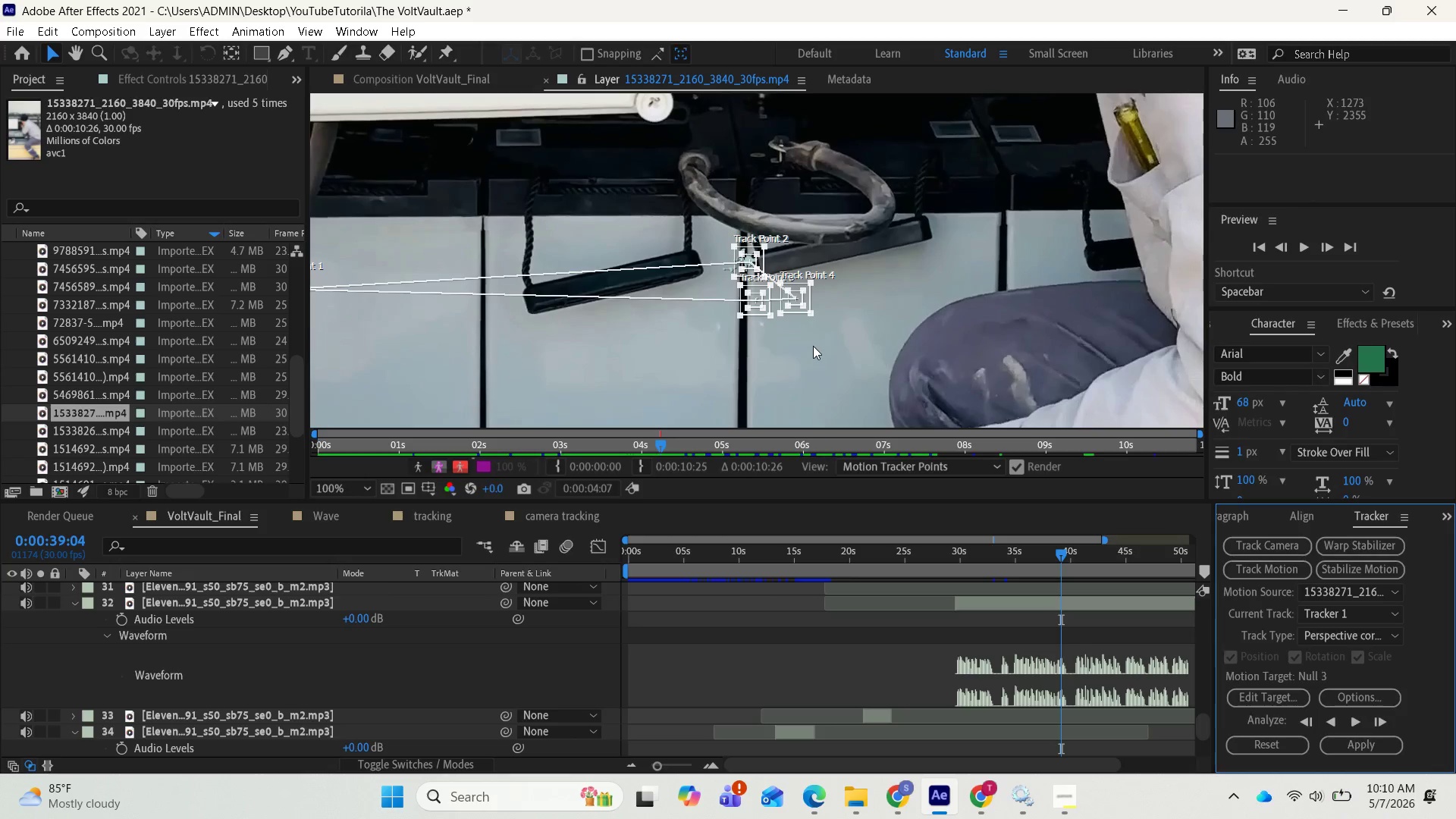 
scroll: coordinate [810, 341], scroll_direction: none, amount: 0.0
 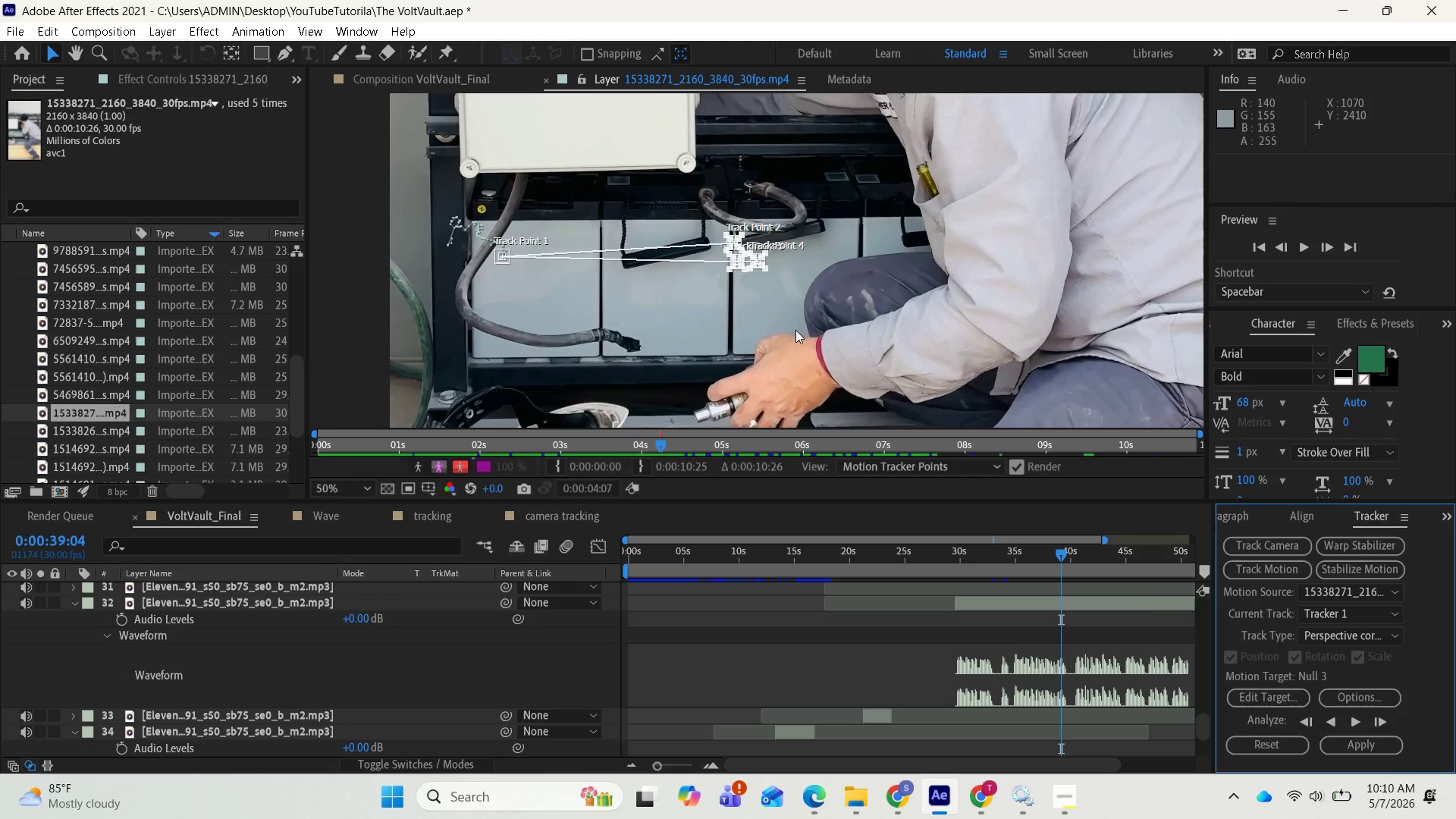 
key(Control+Z)
 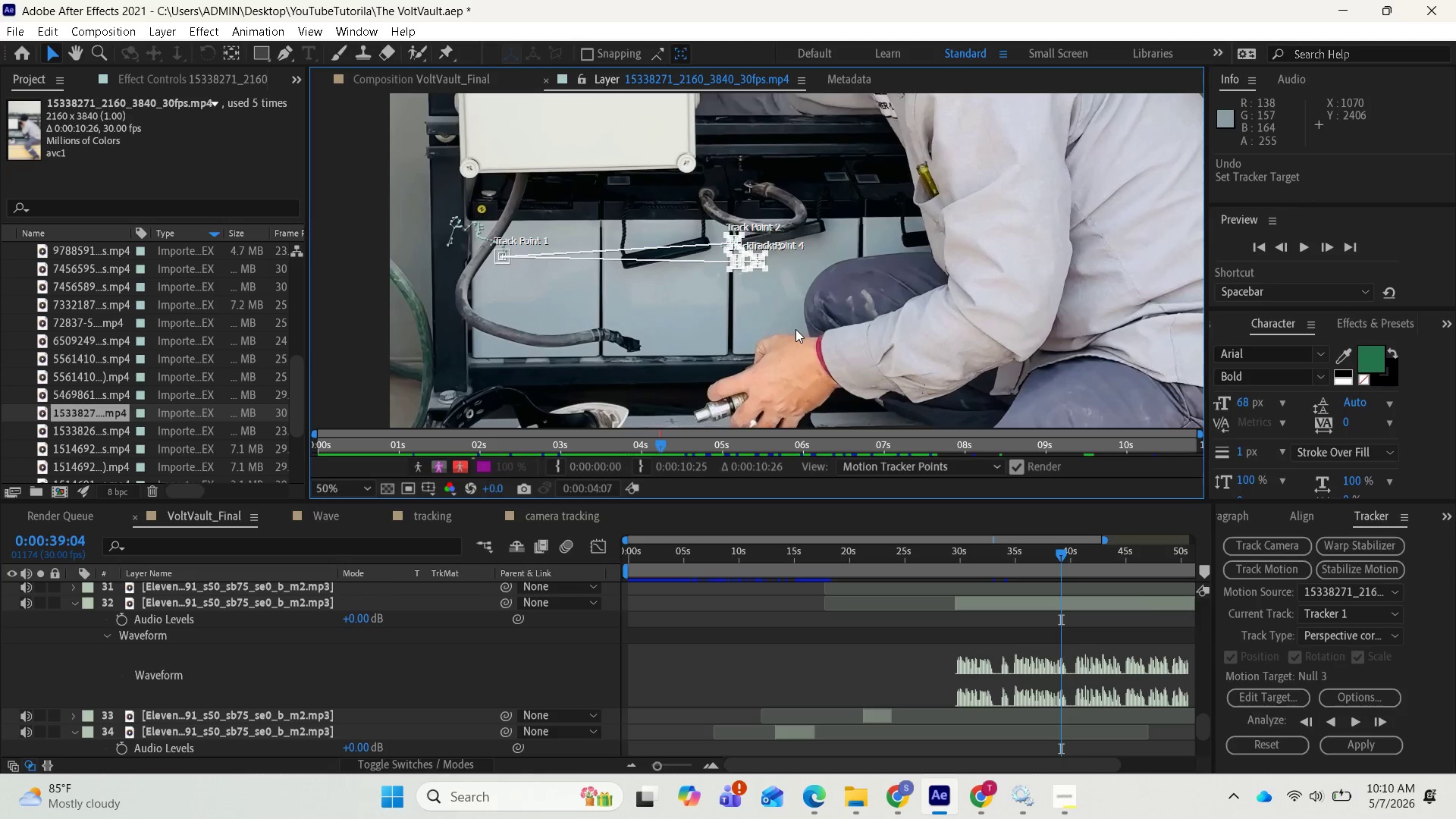 
key(Control+Z)
 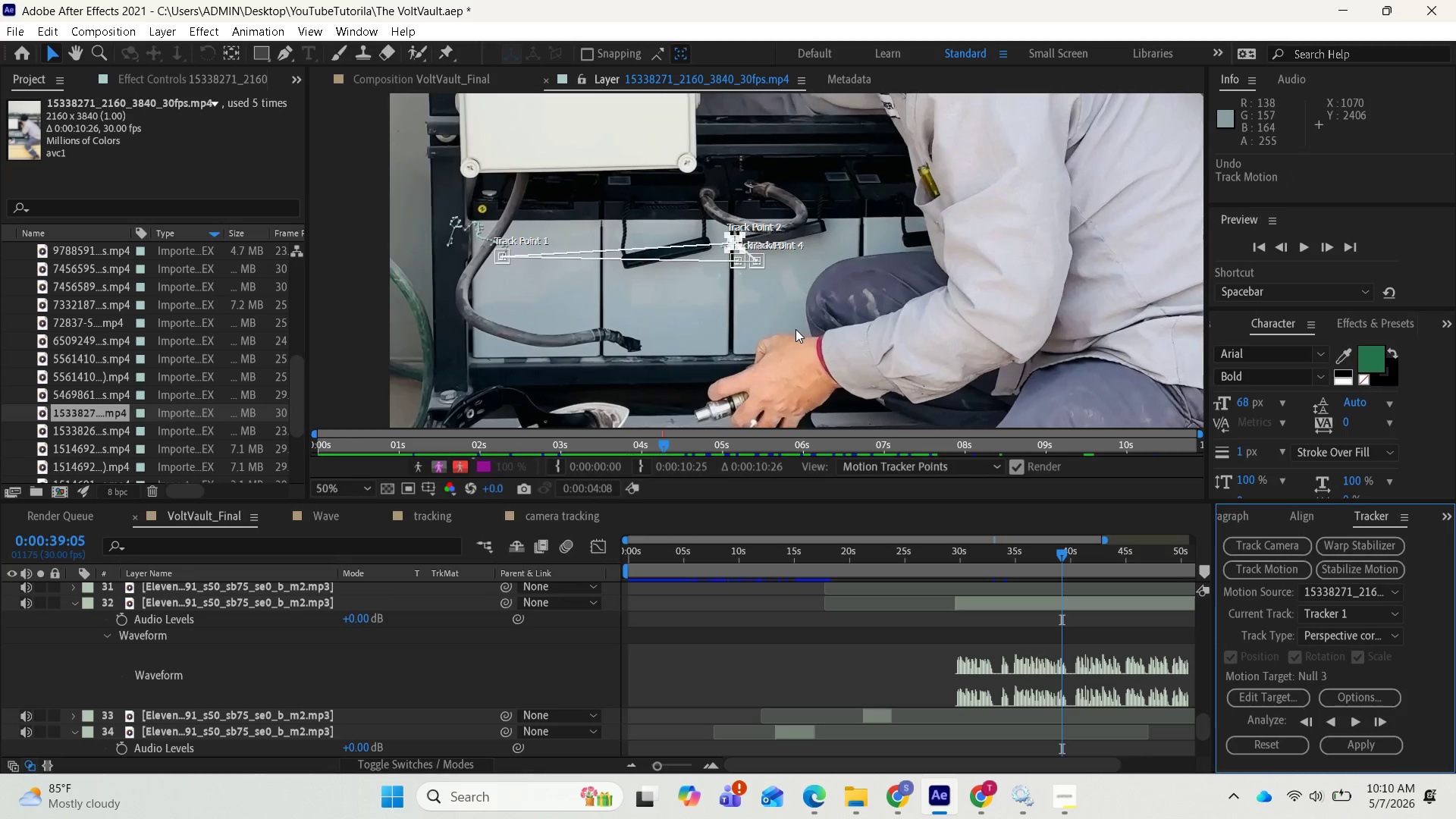 
key(Control+Z)
 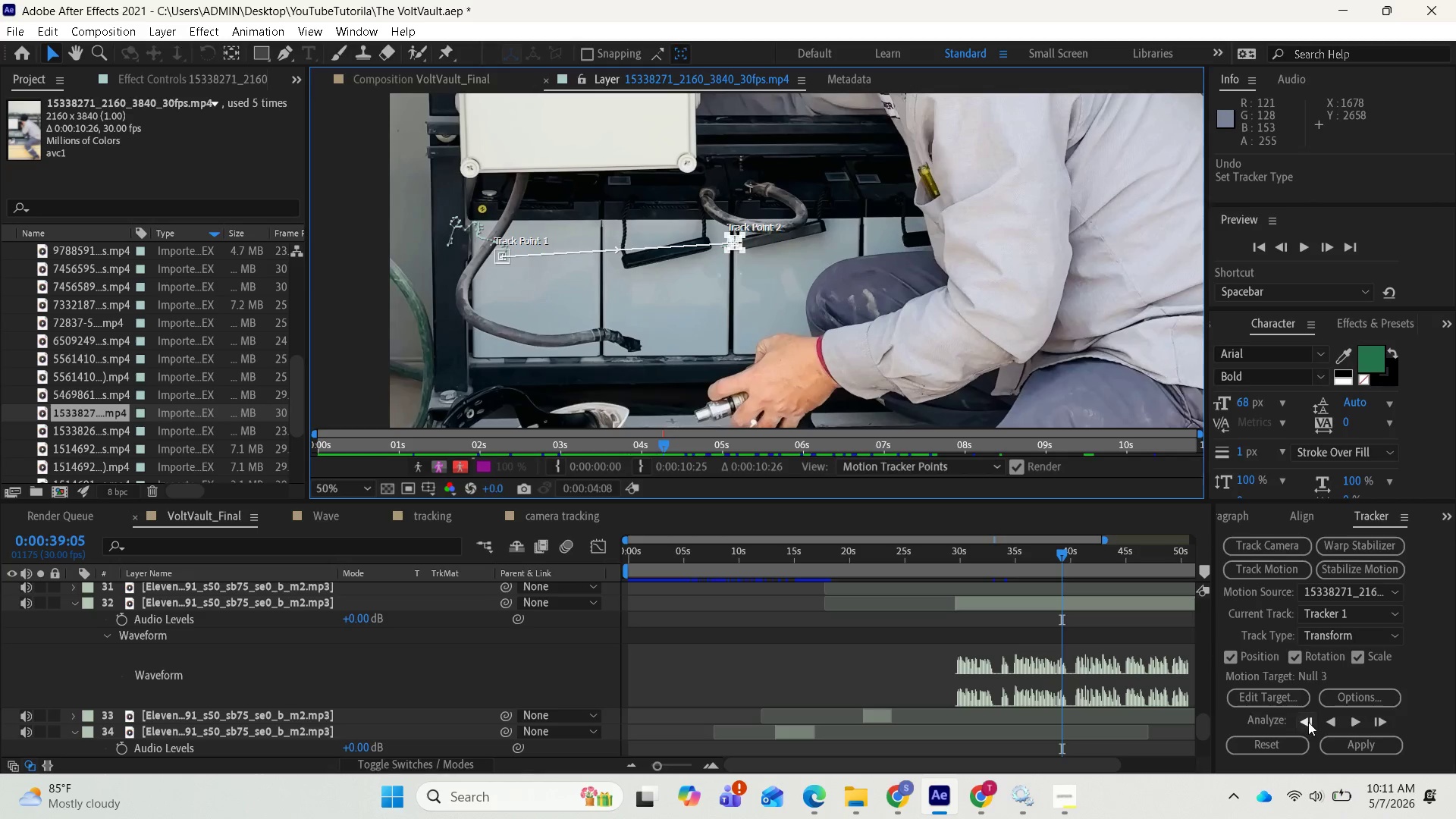 
left_click([1309, 722])
 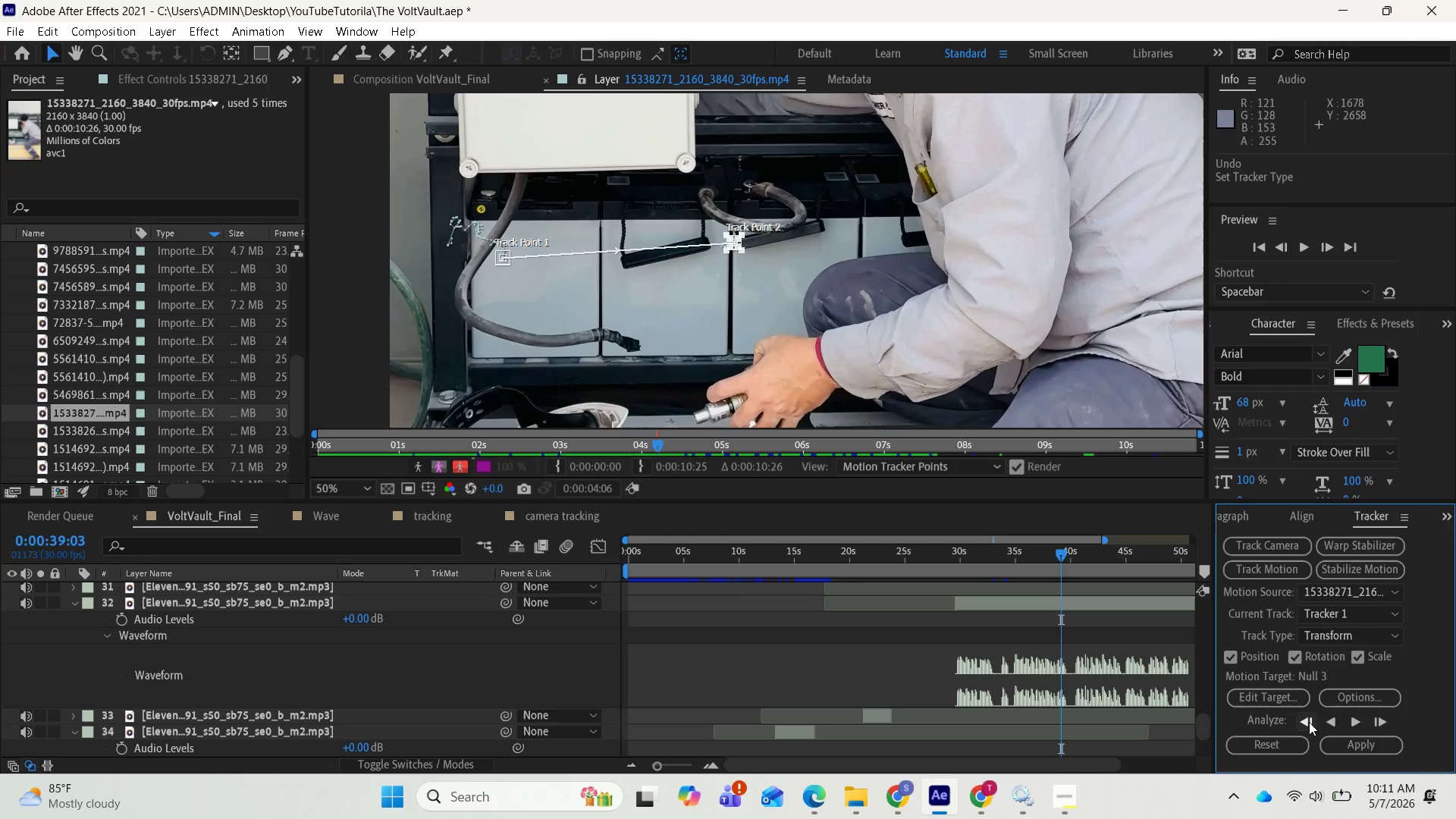 
left_click([1309, 722])
 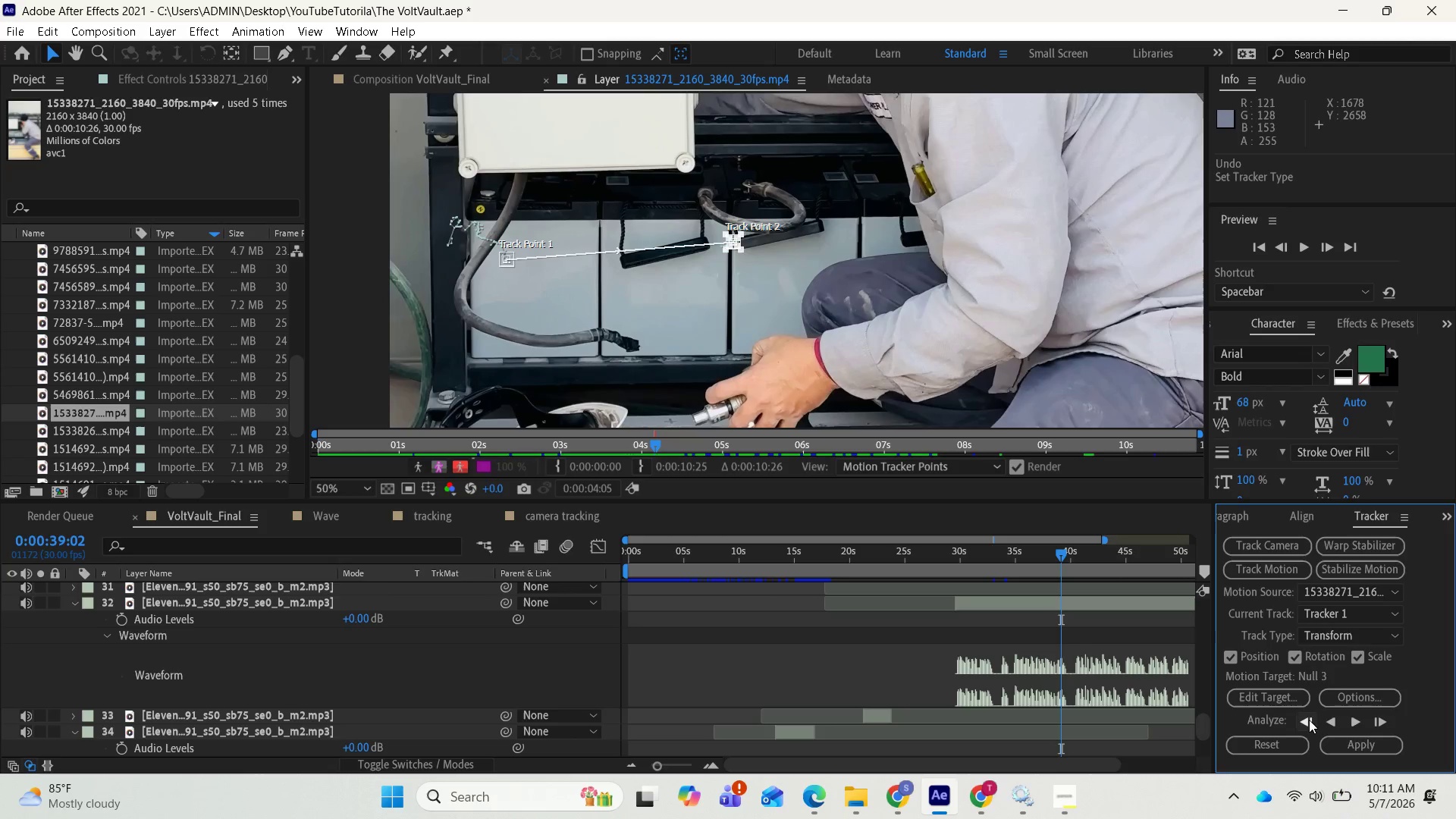 
left_click([1309, 720])
 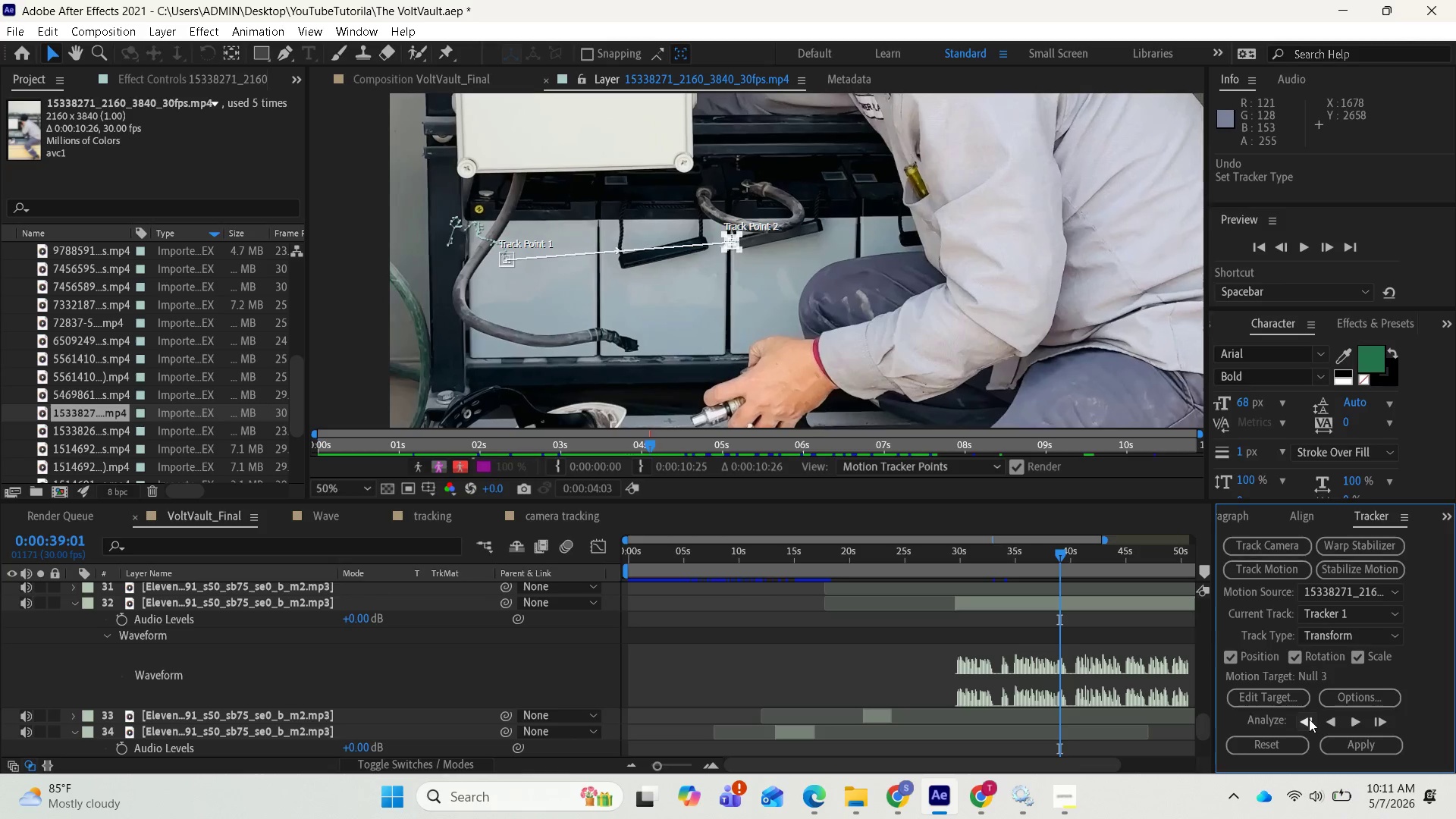 
left_click([1309, 718])
 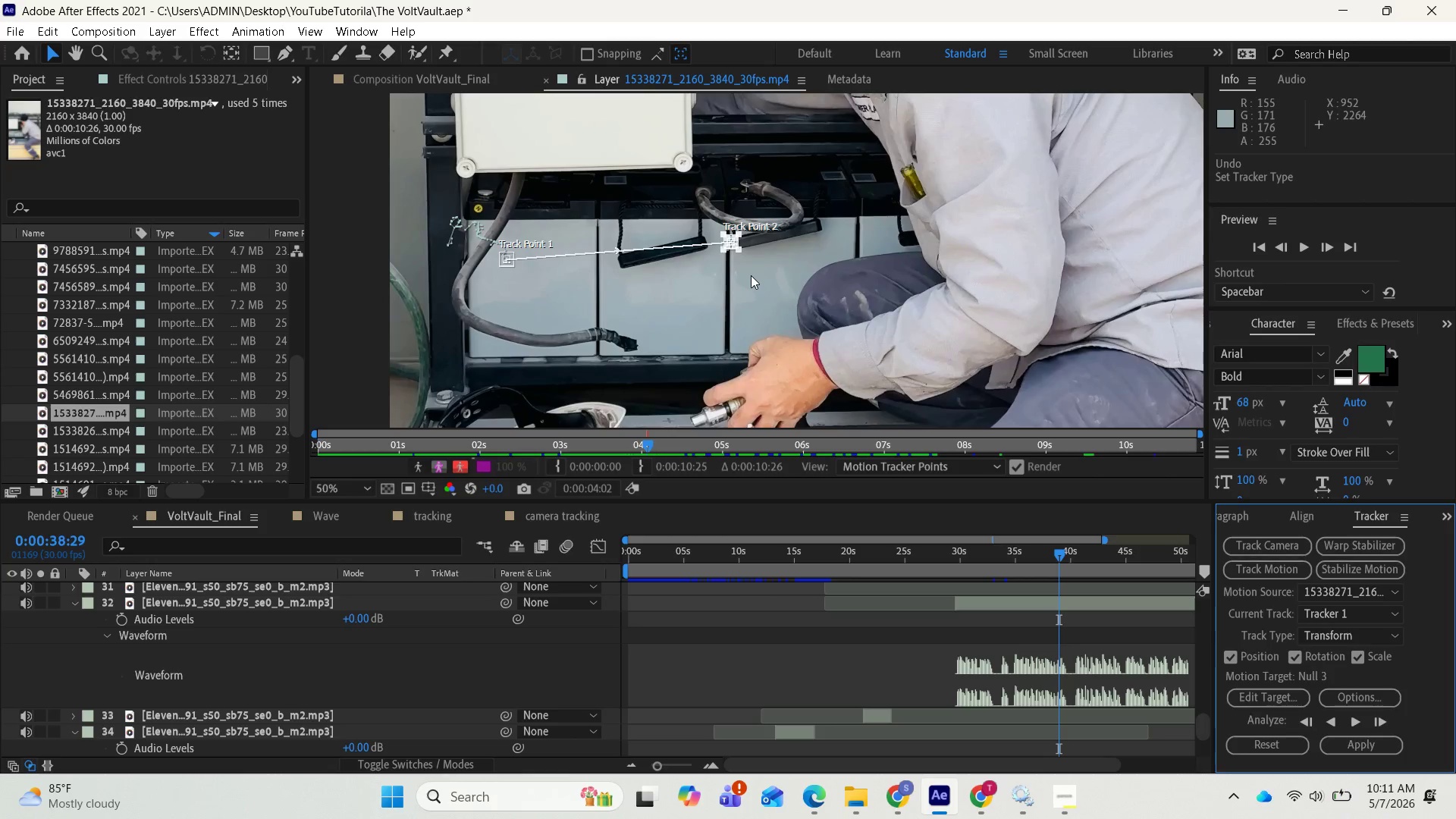 
scroll: coordinate [751, 275], scroll_direction: up, amount: 2.0
 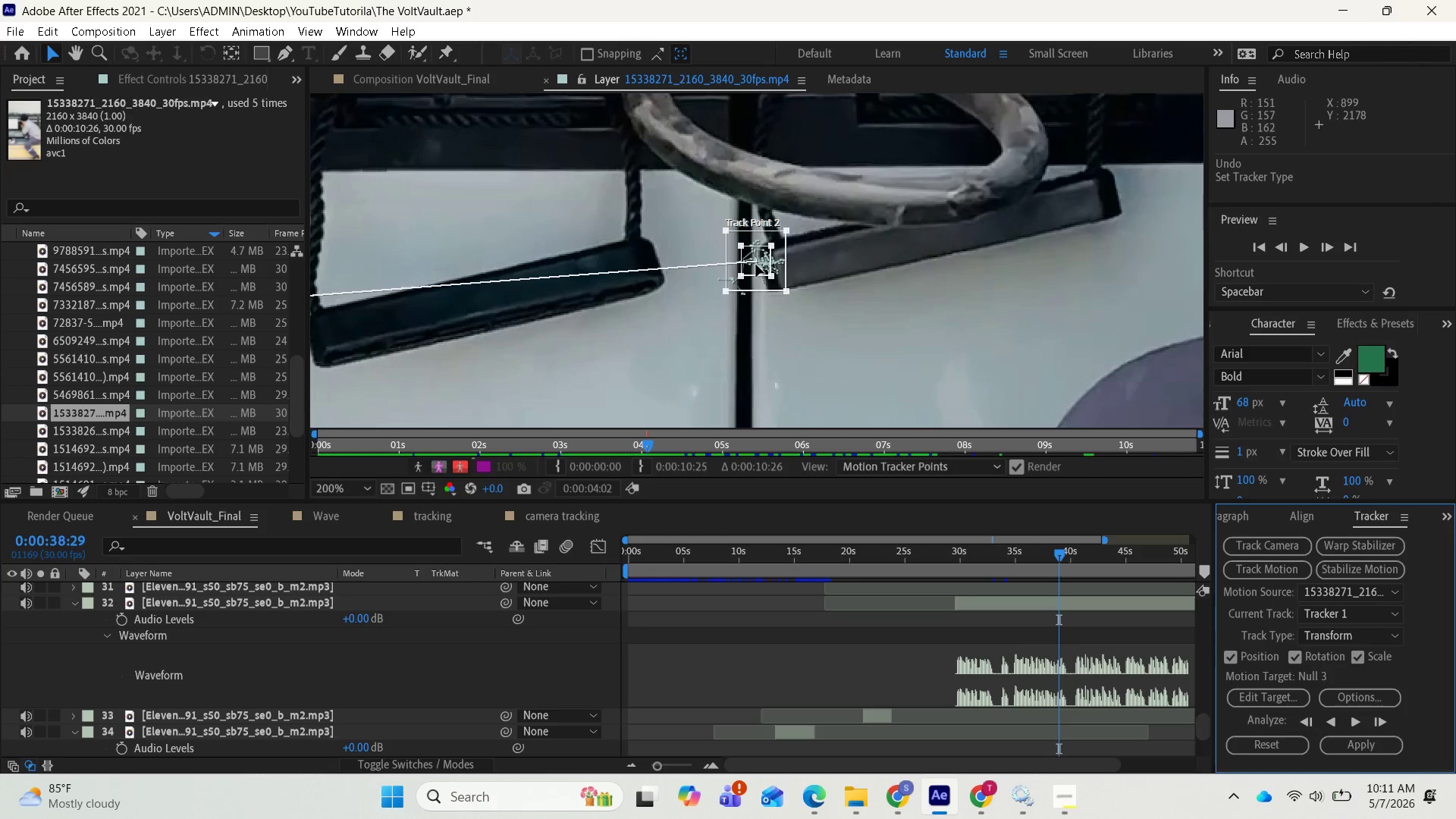 
left_click_drag(start_coordinate=[754, 280], to_coordinate=[833, 346])
 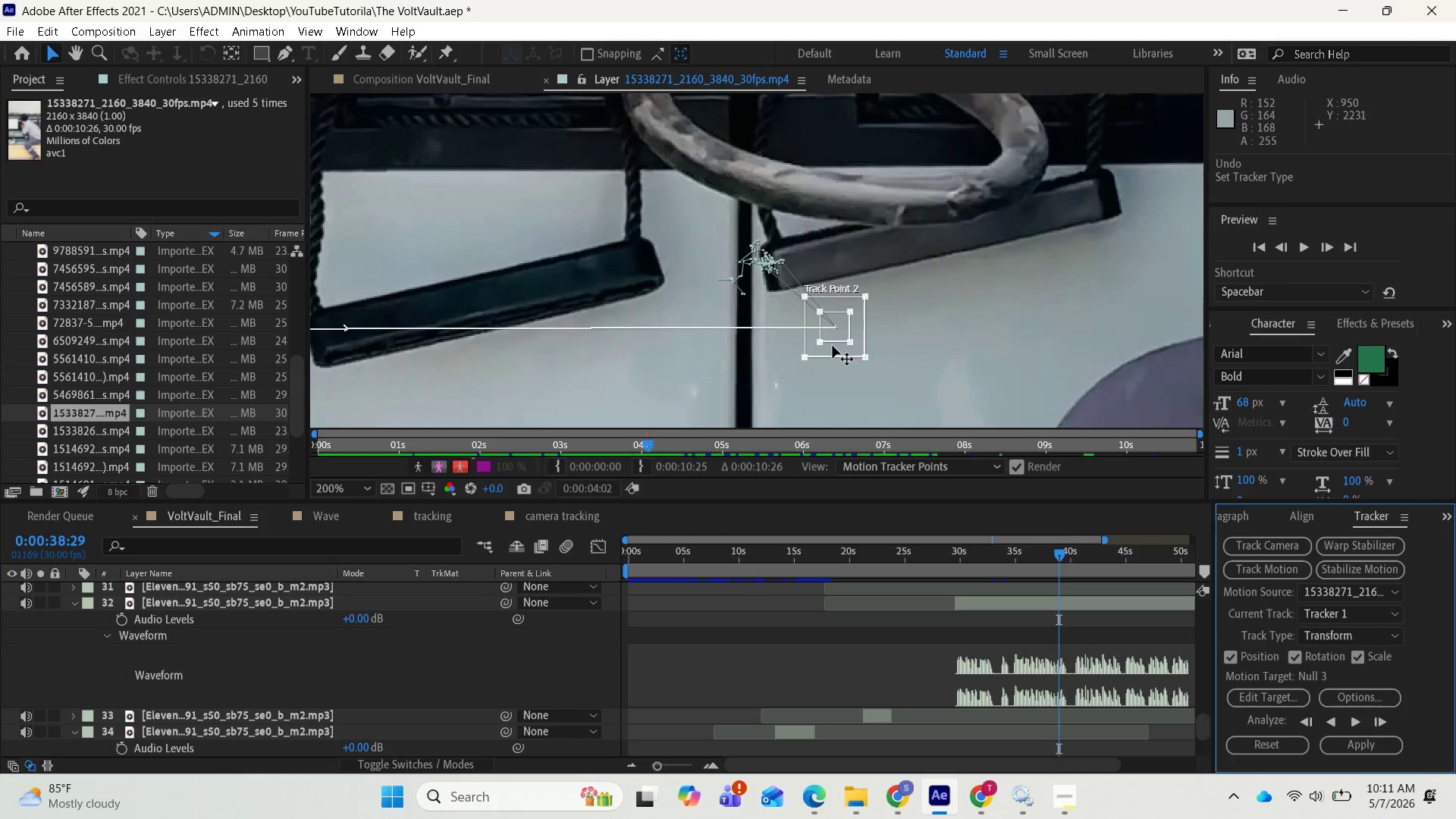 
left_click_drag(start_coordinate=[833, 346], to_coordinate=[870, 366])
 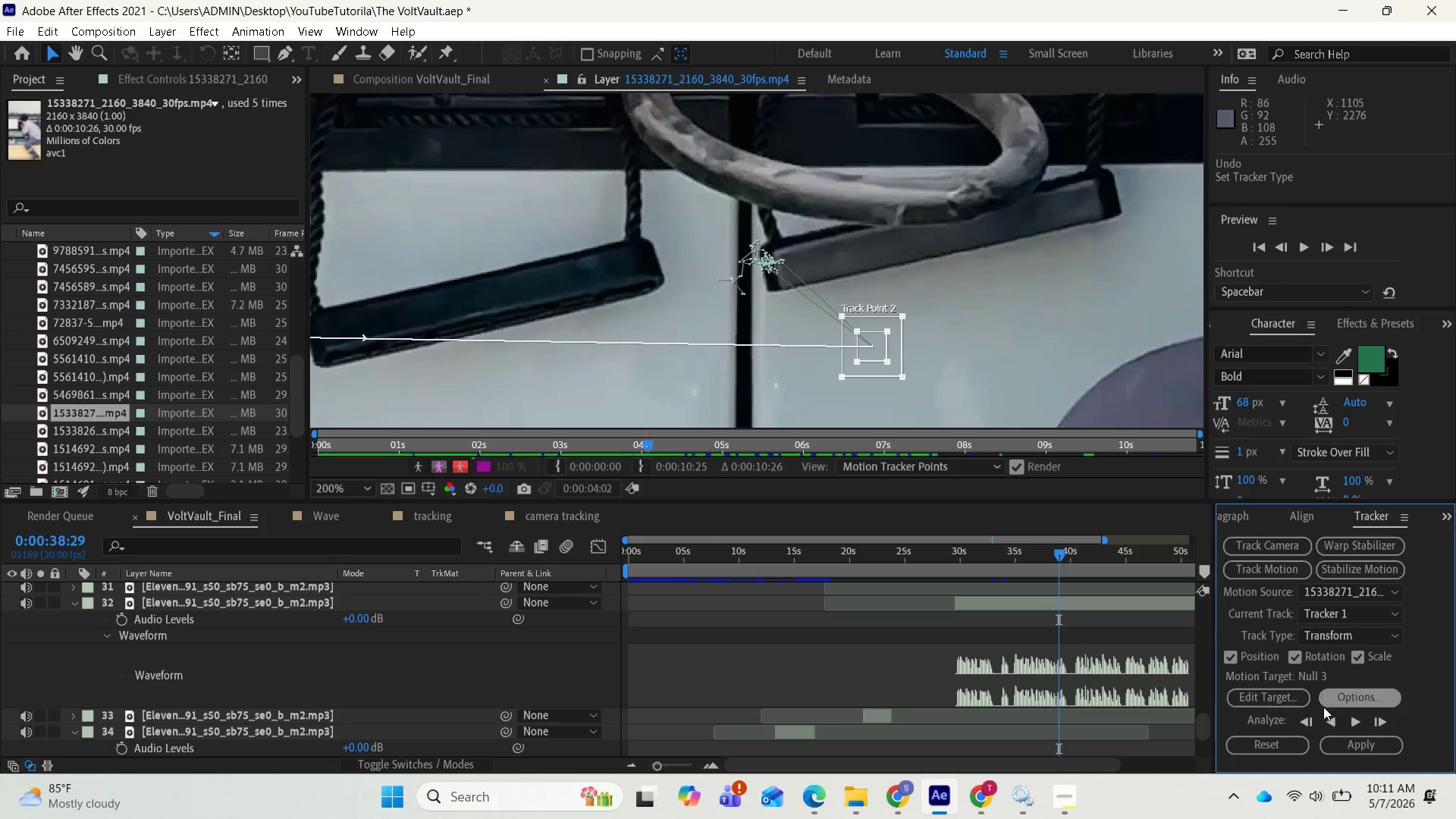 
left_click([1308, 720])
 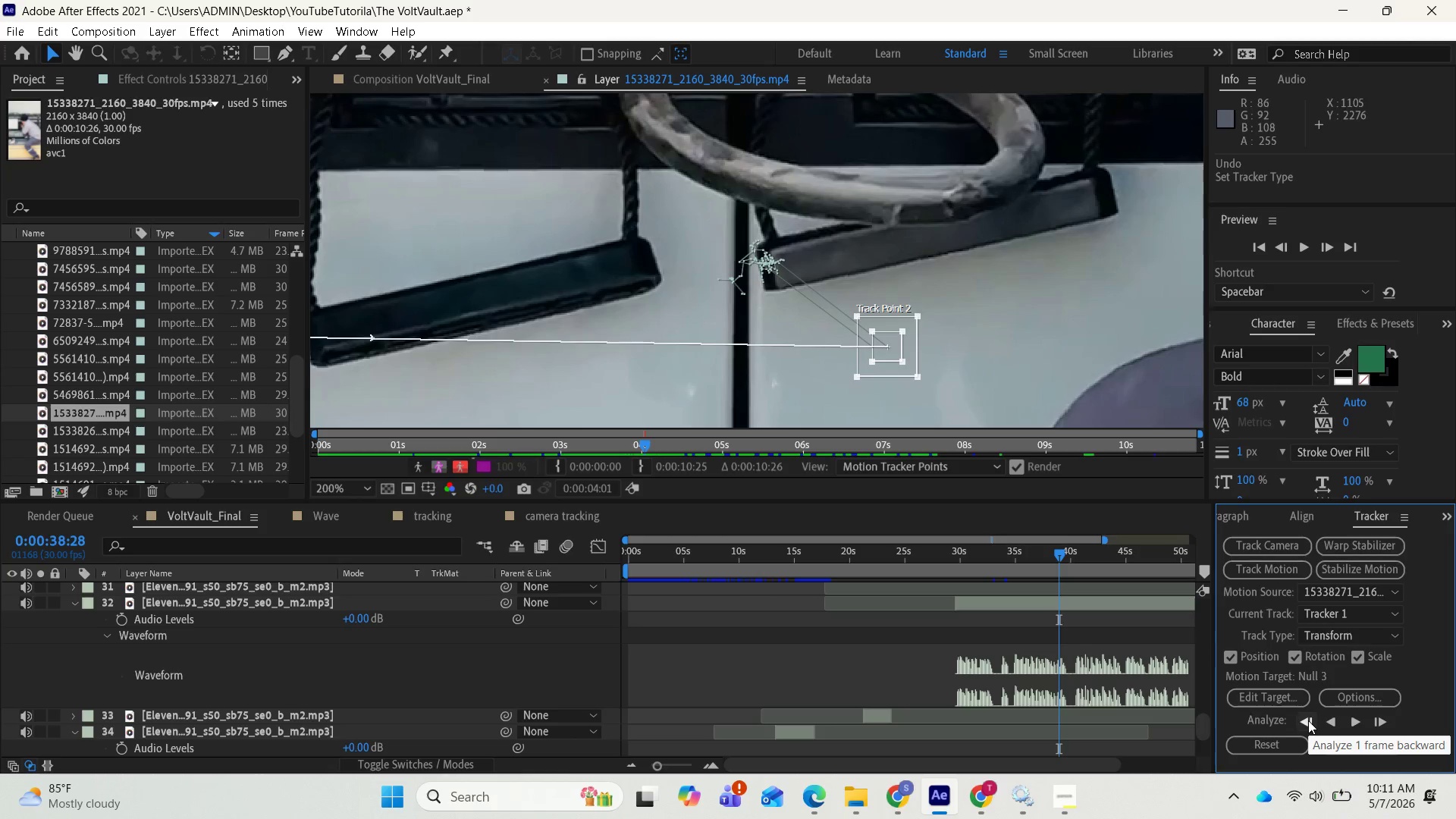 
left_click([1308, 720])
 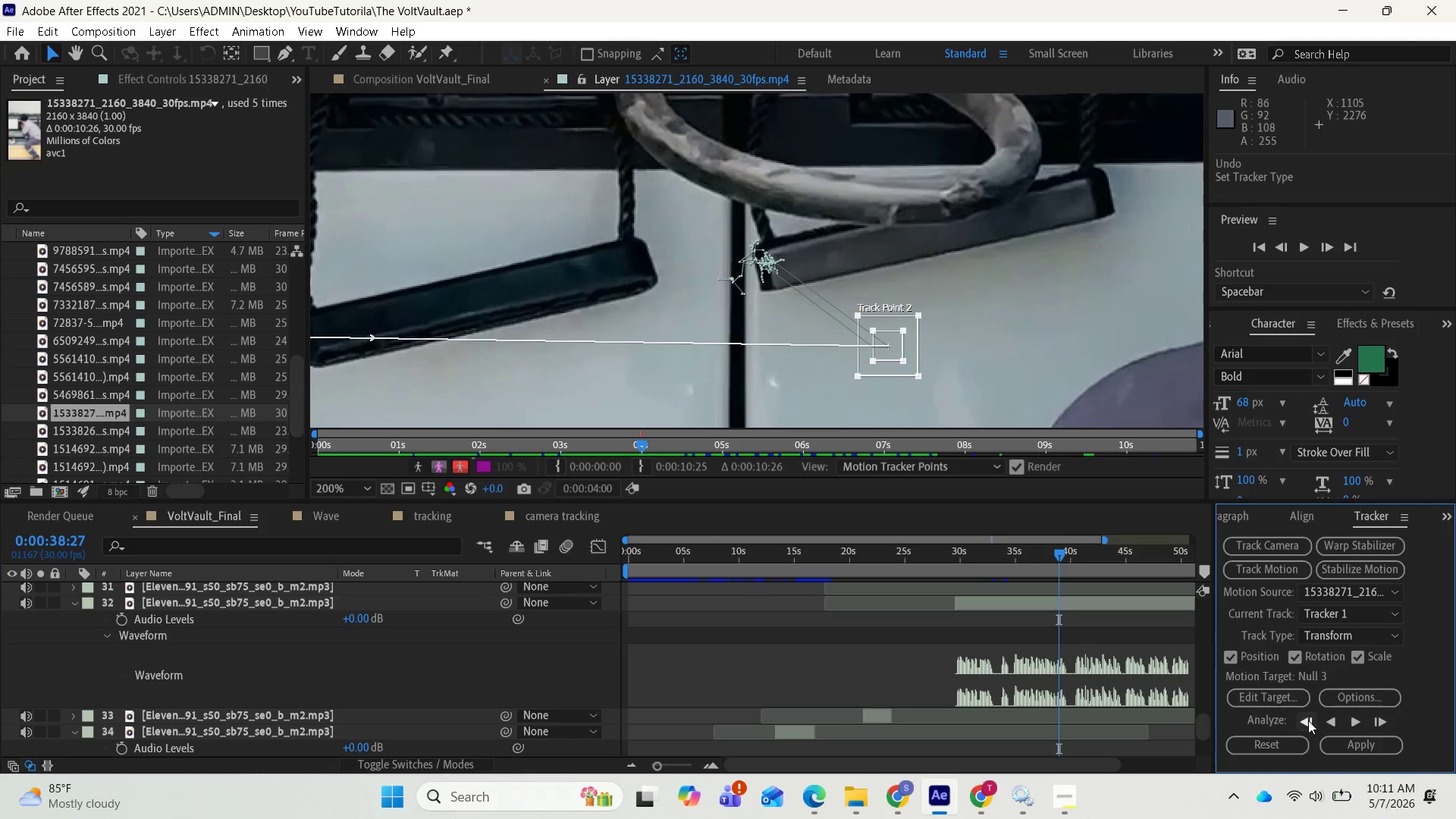 
left_click([1308, 720])
 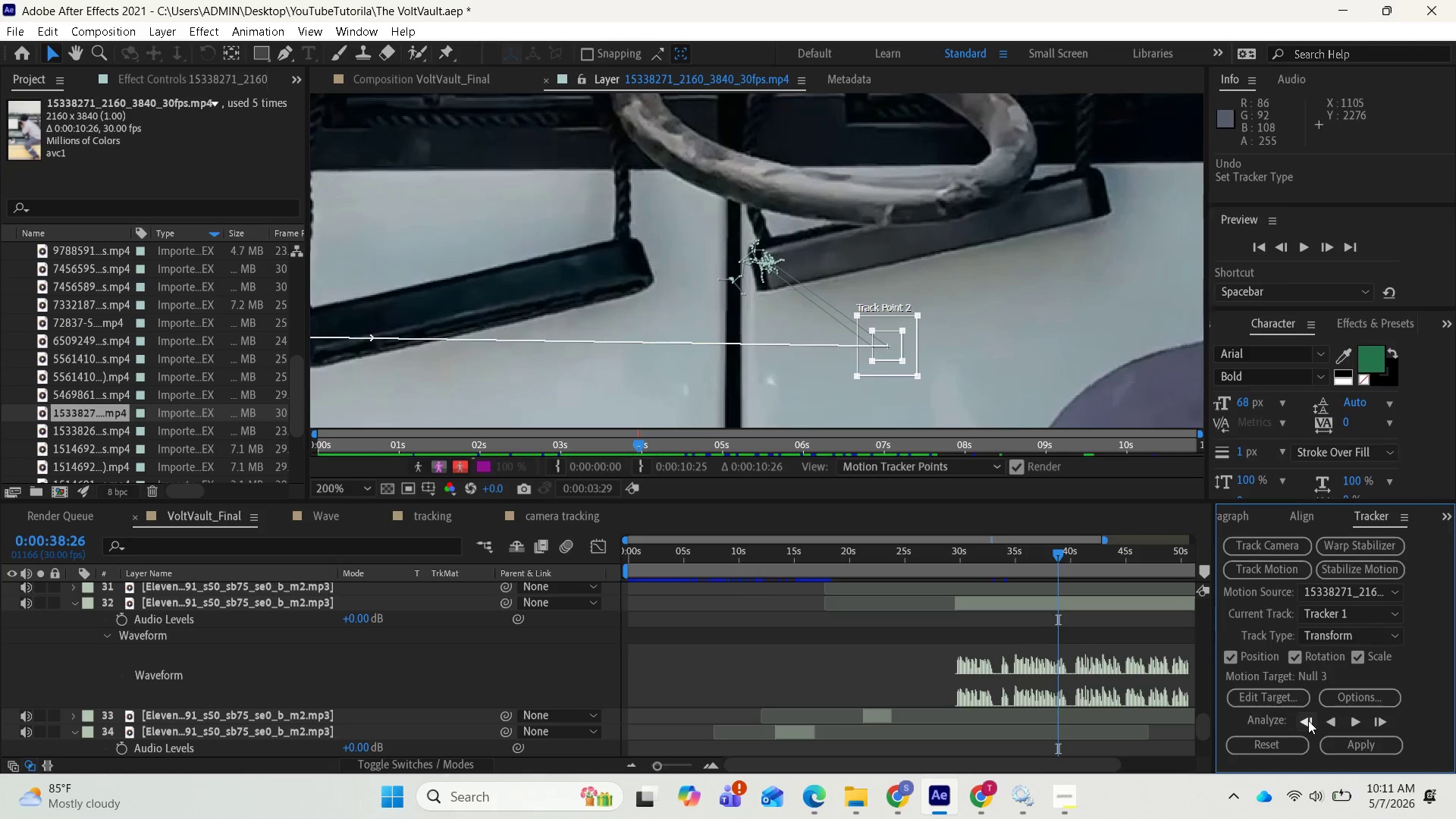 
left_click([1308, 720])
 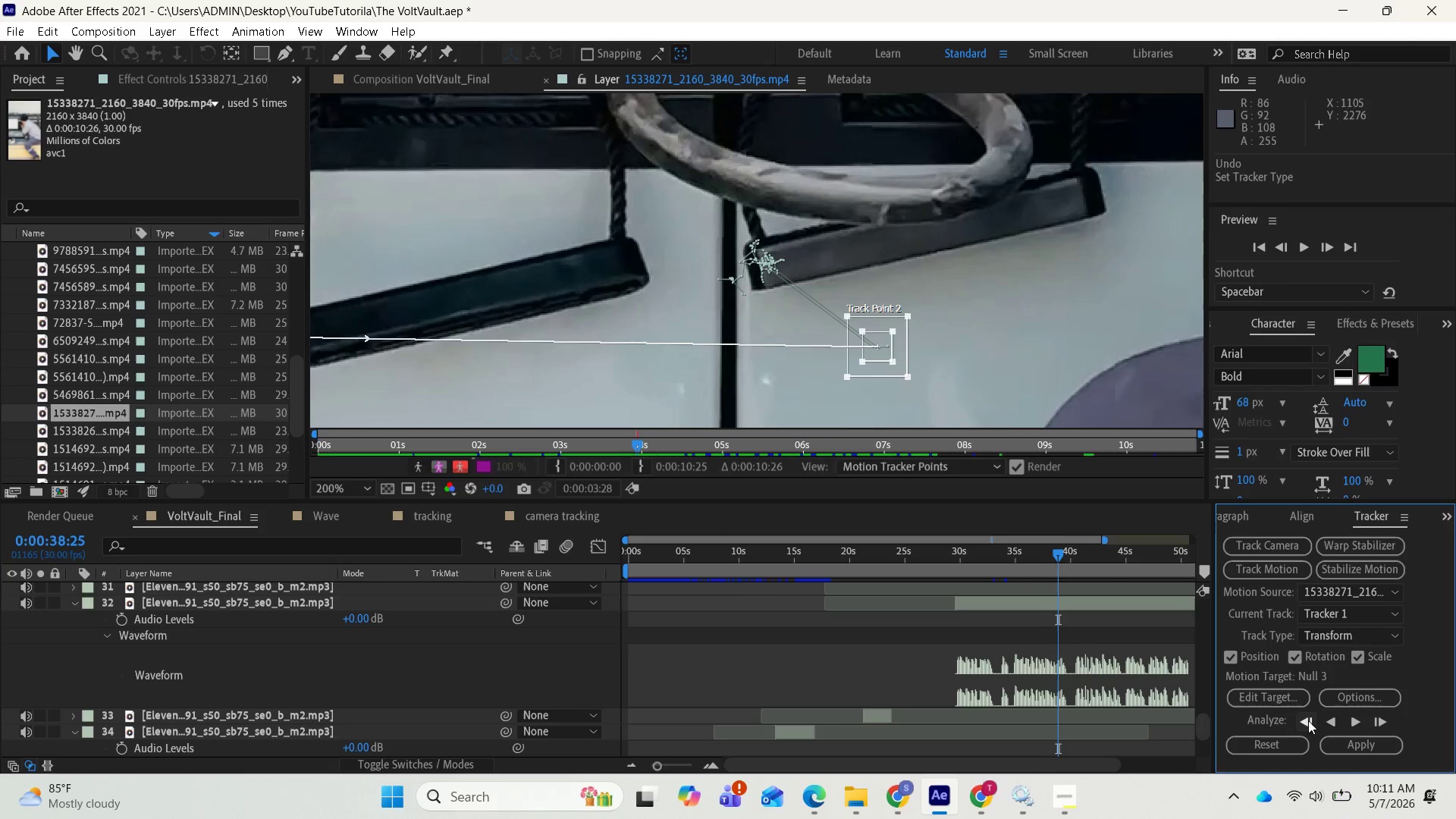 
left_click([1308, 720])
 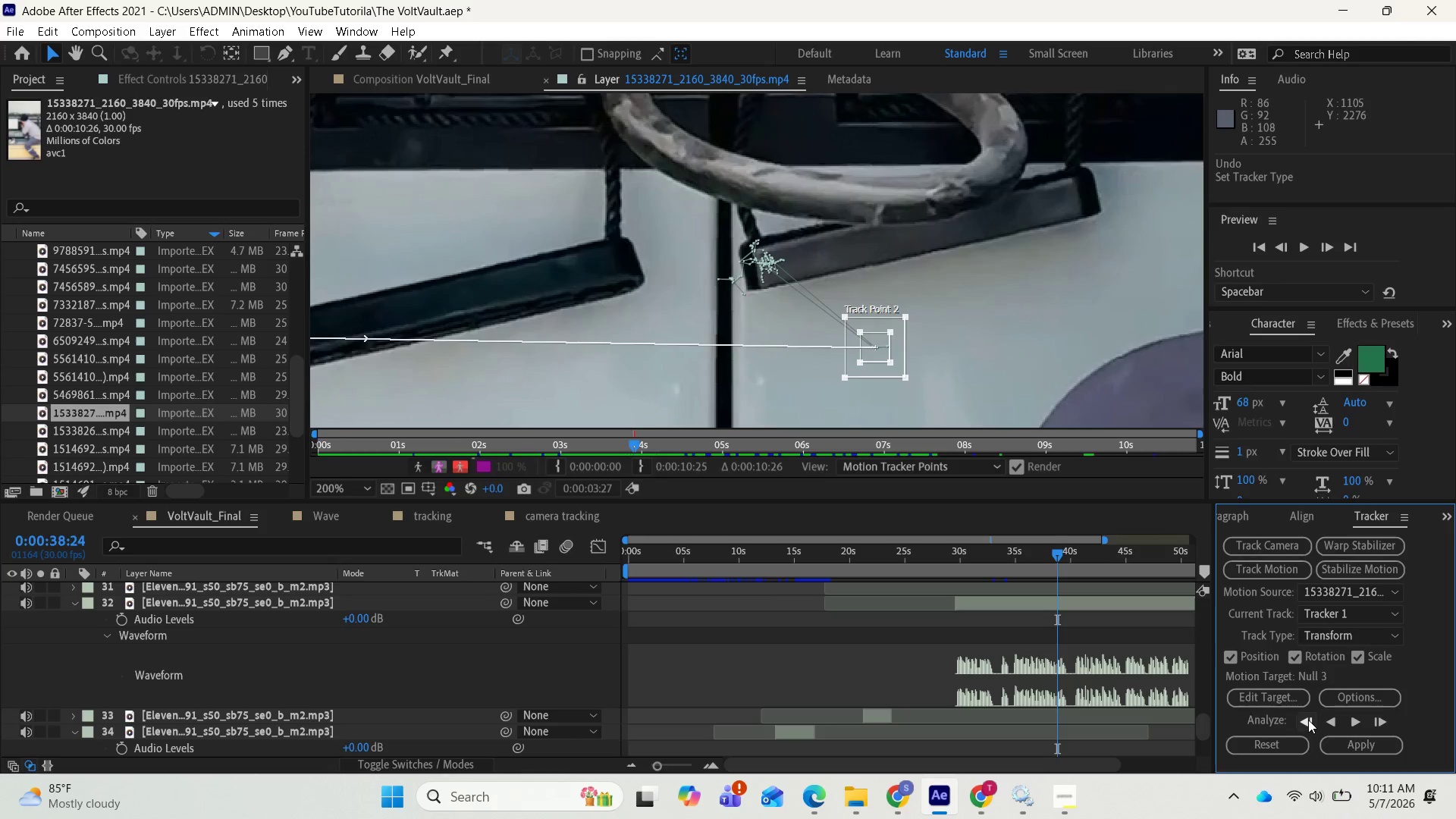 
left_click([1308, 720])
 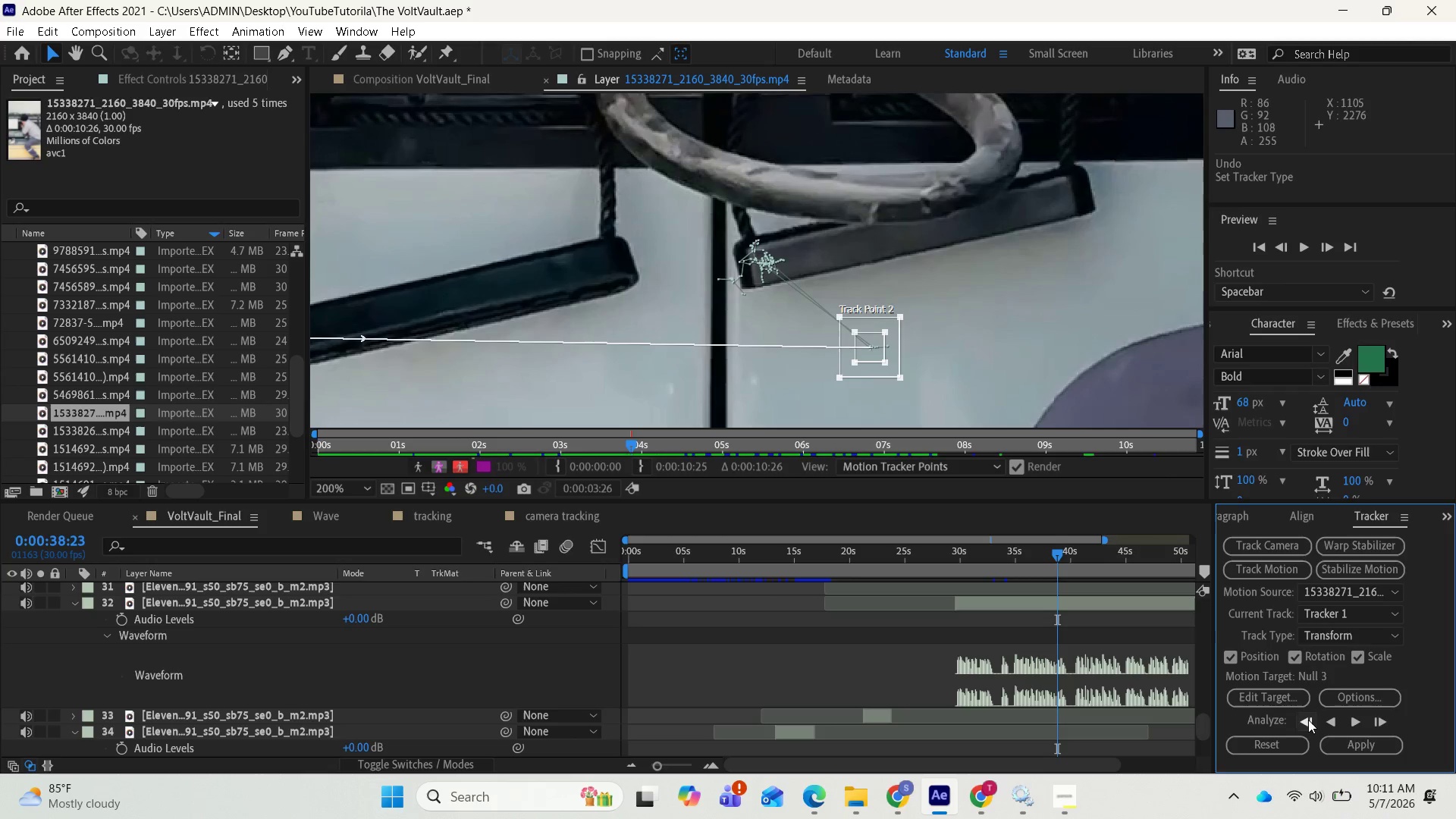 
left_click([1308, 720])
 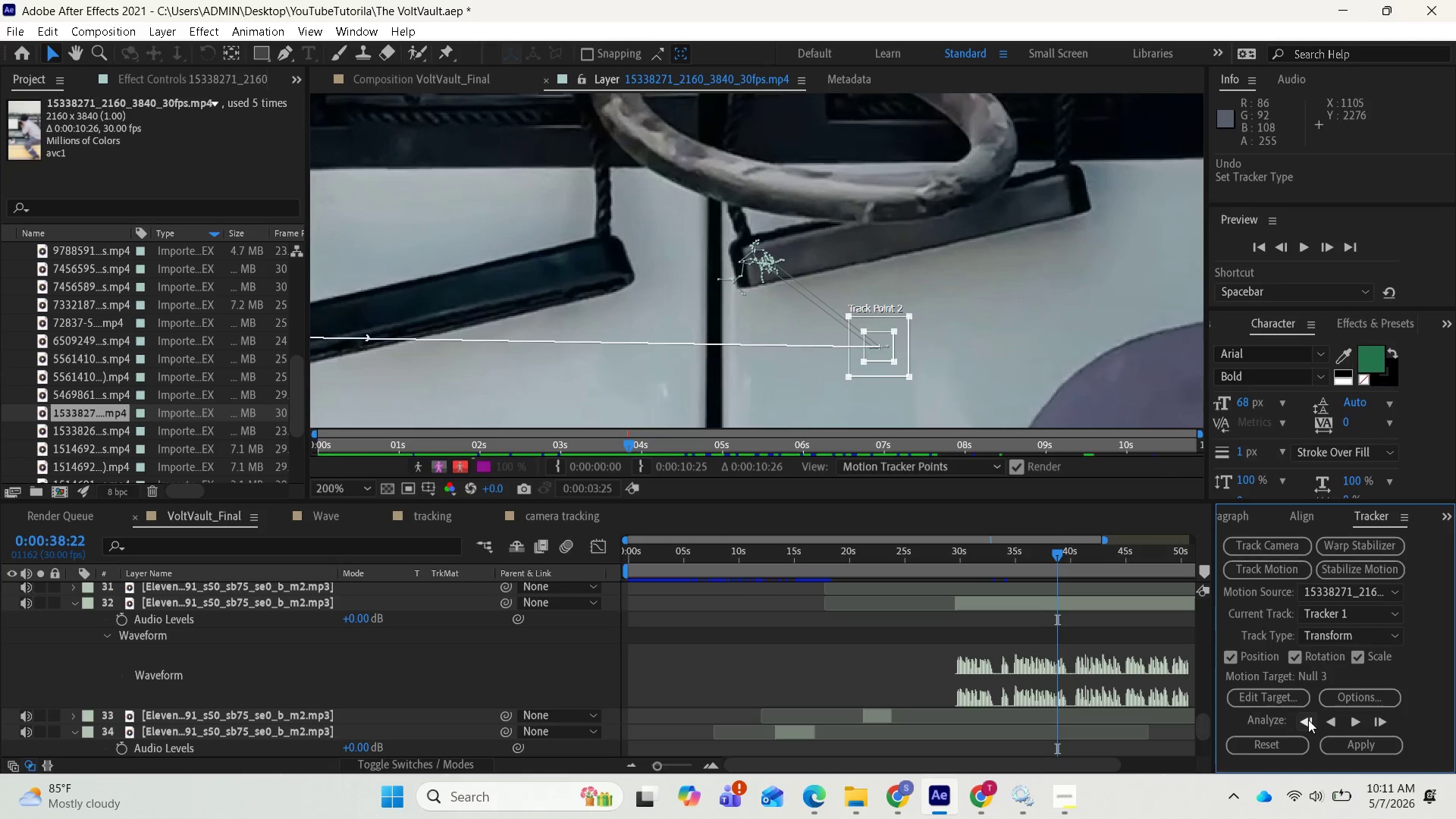 
left_click([1308, 720])
 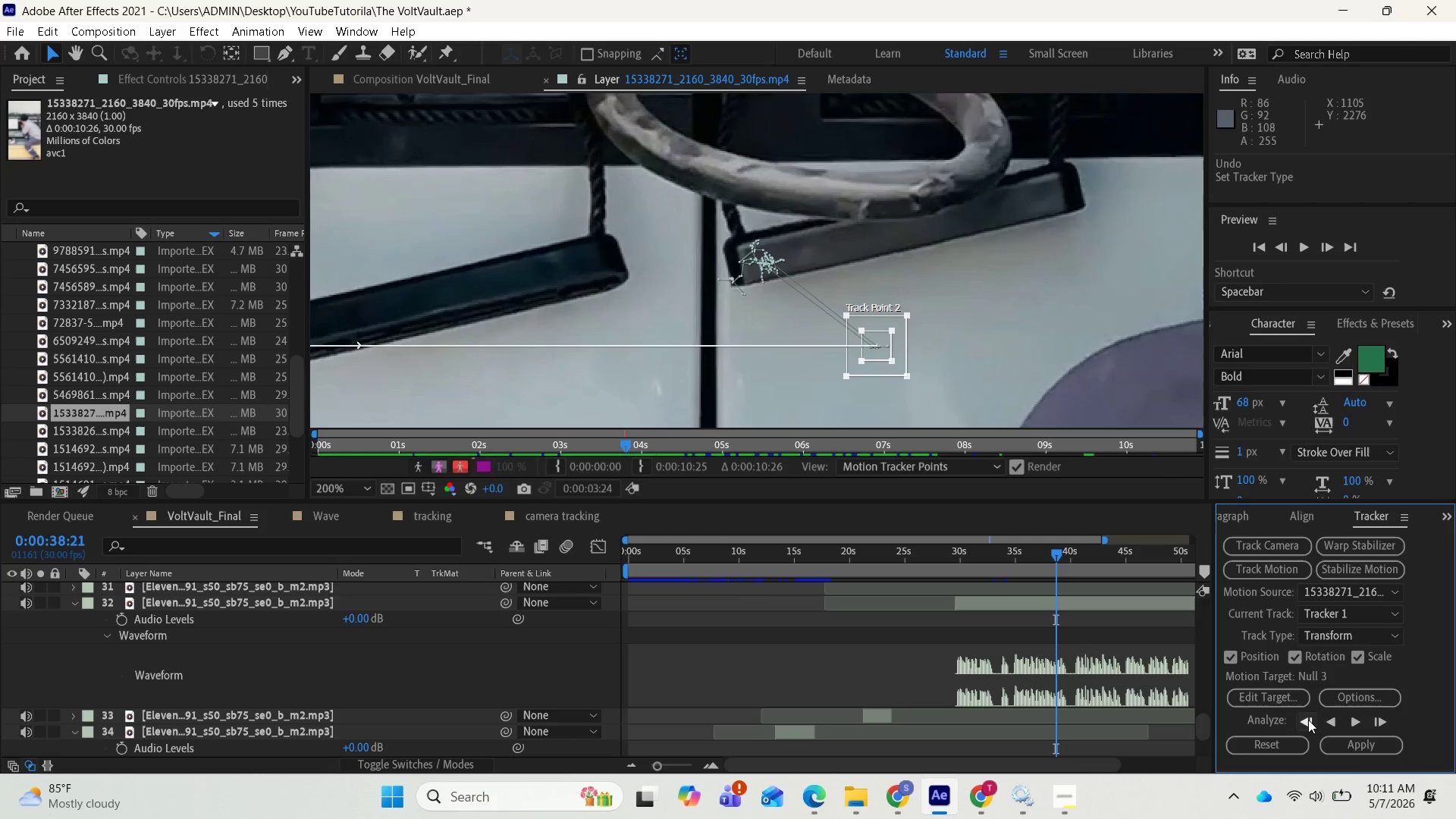 
left_click([1308, 719])
 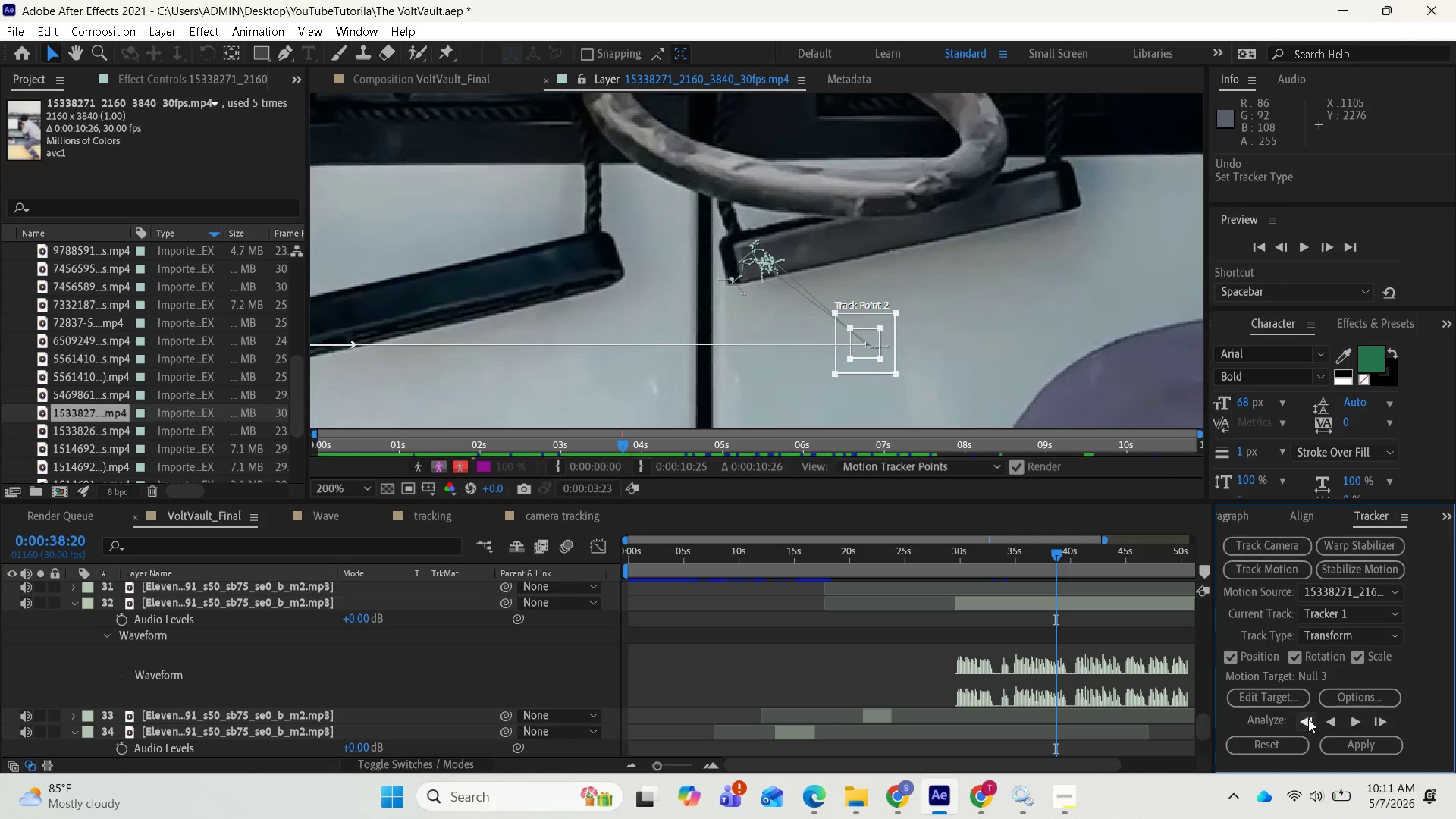 
left_click([1308, 719])
 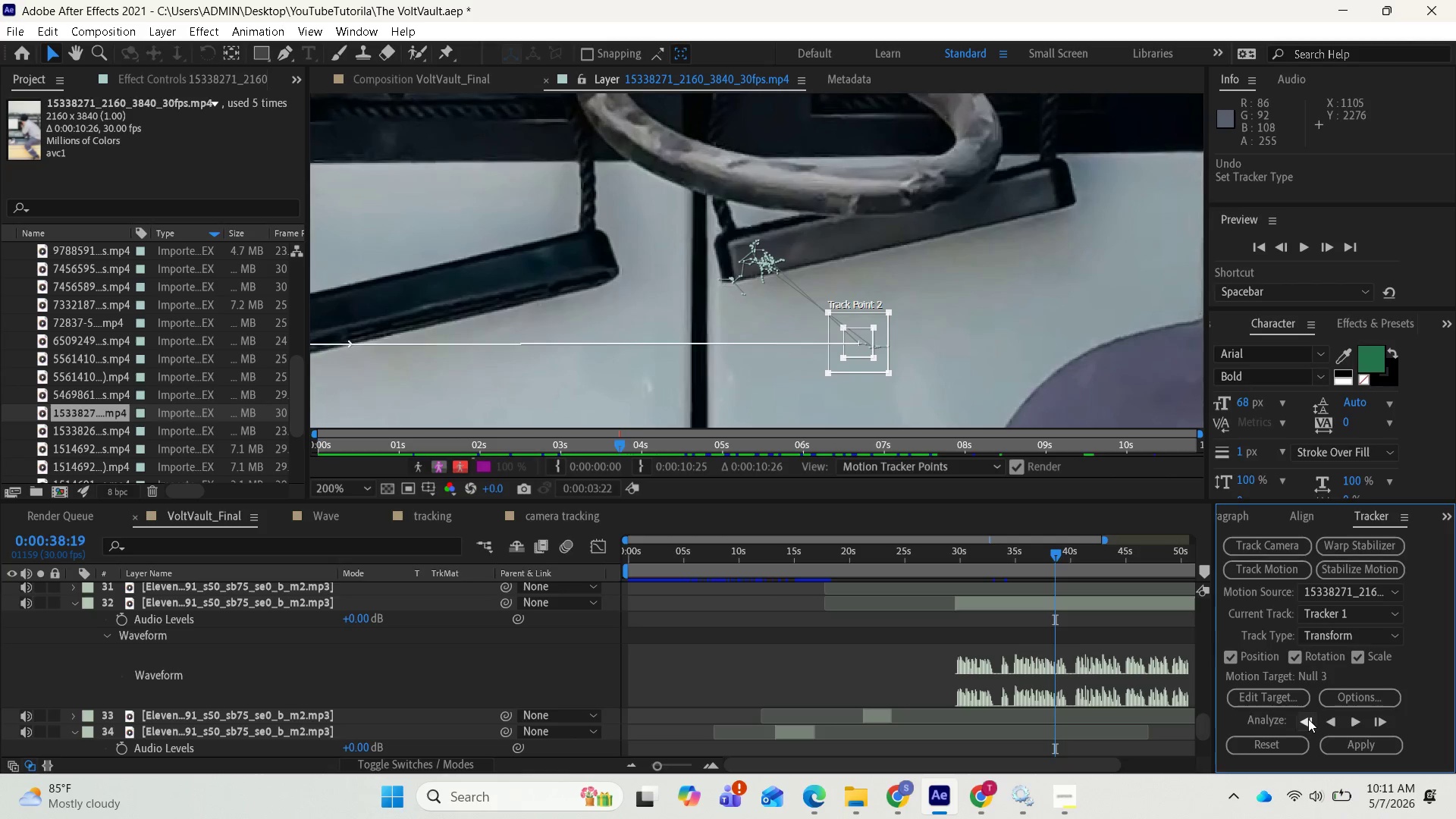 
left_click([1308, 719])
 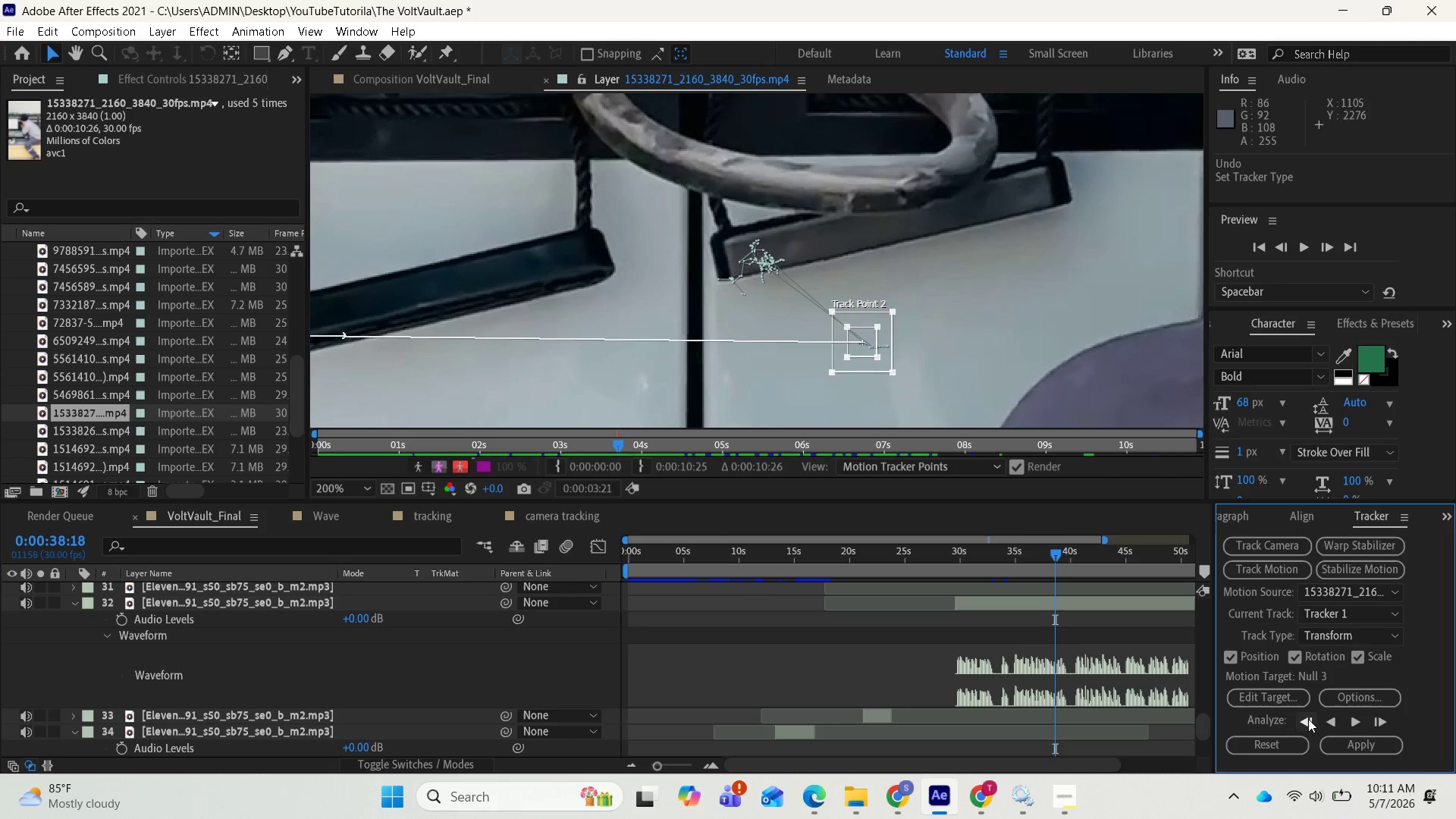 
left_click([1308, 718])
 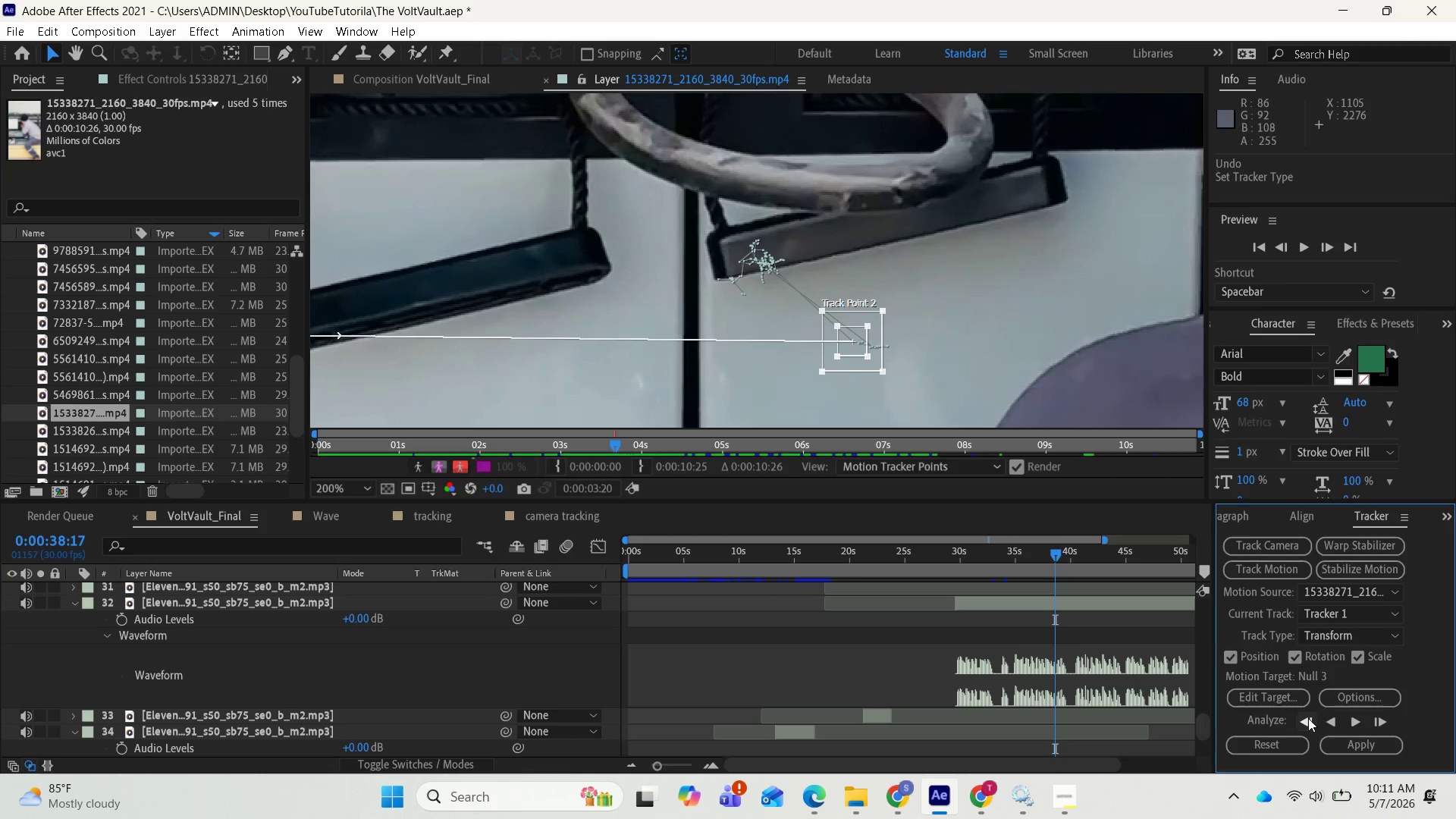 
left_click([1308, 717])
 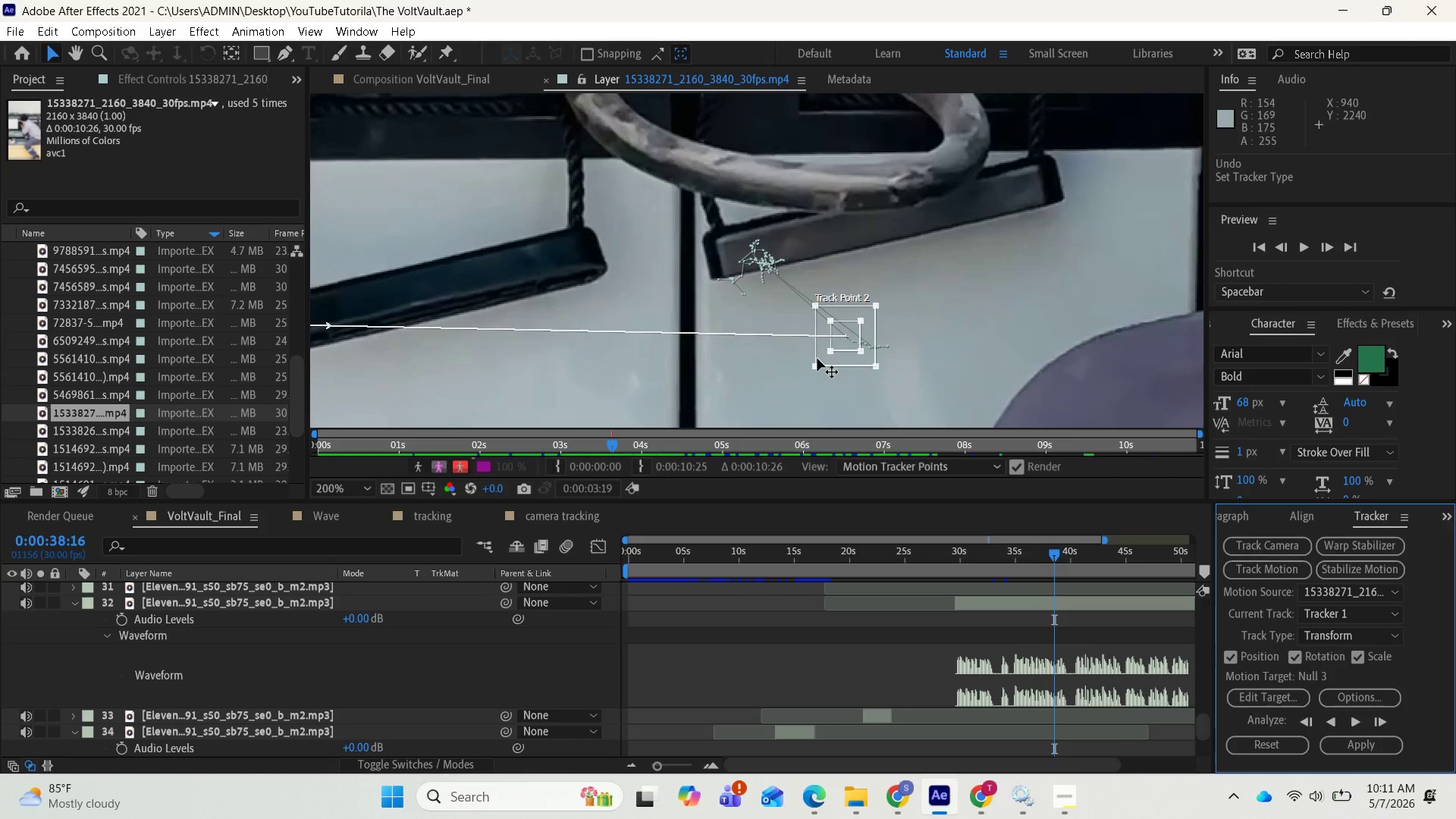 
left_click_drag(start_coordinate=[824, 358], to_coordinate=[845, 364])
 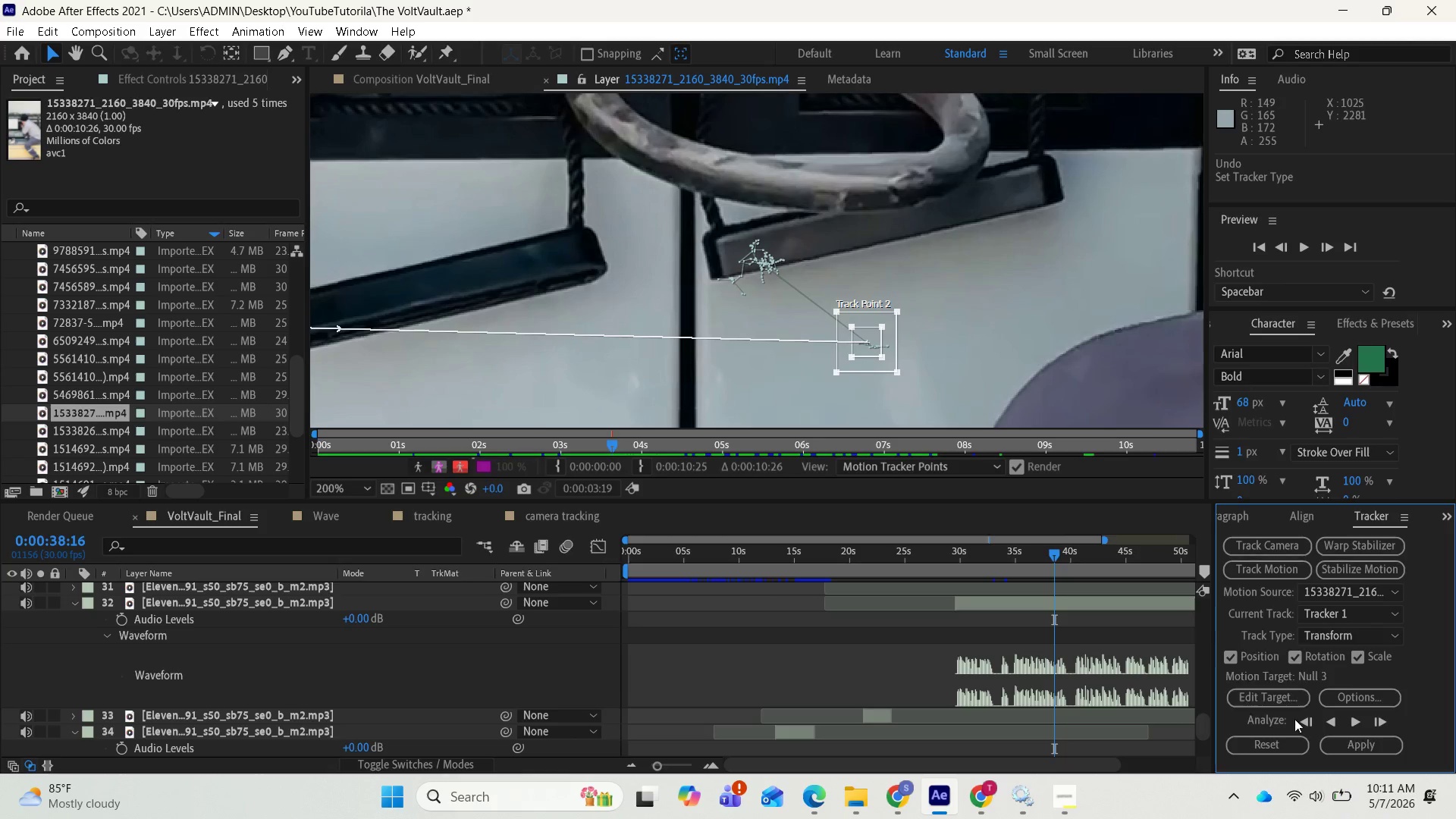 
left_click([1301, 716])
 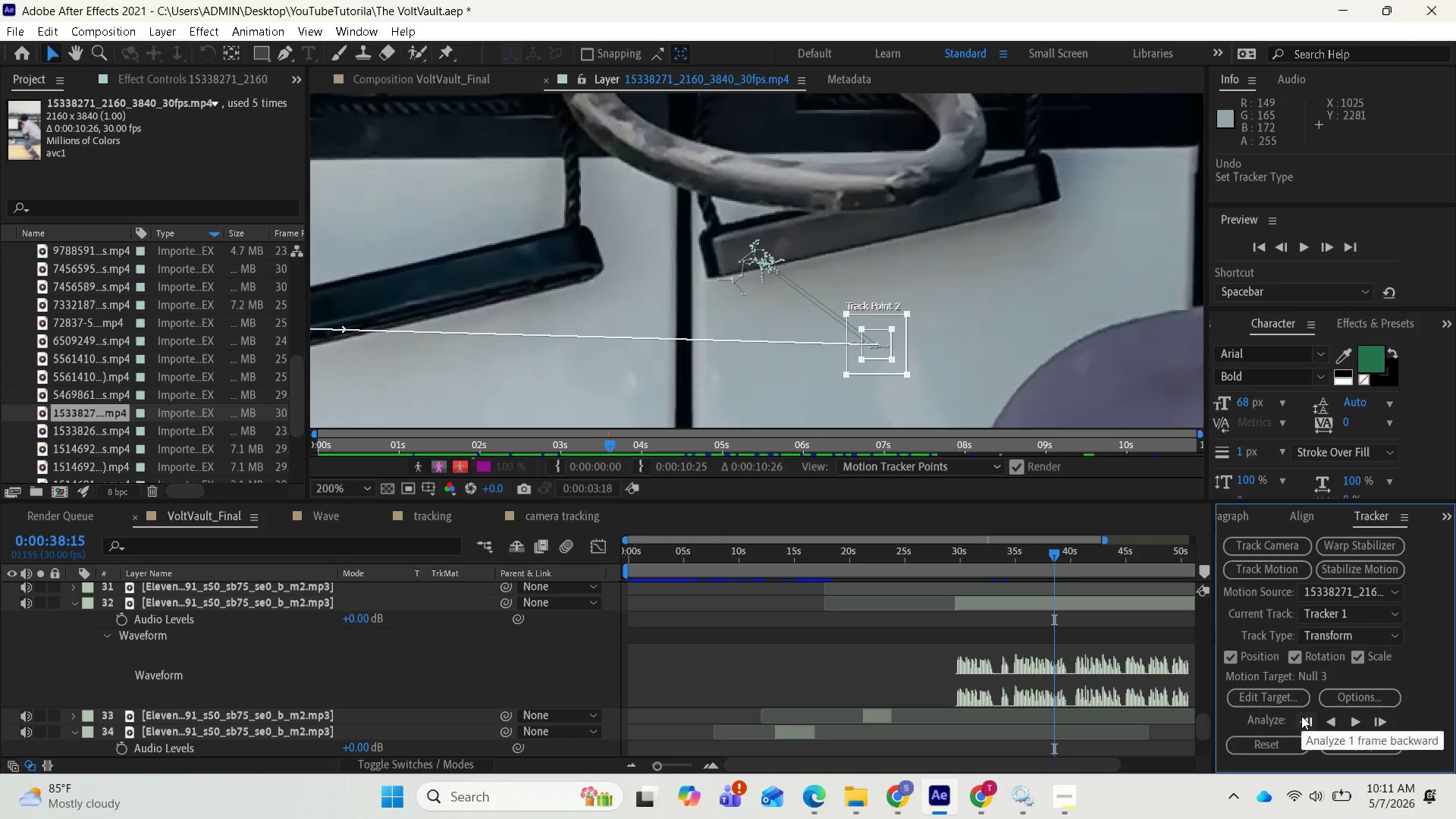 
left_click([1301, 716])
 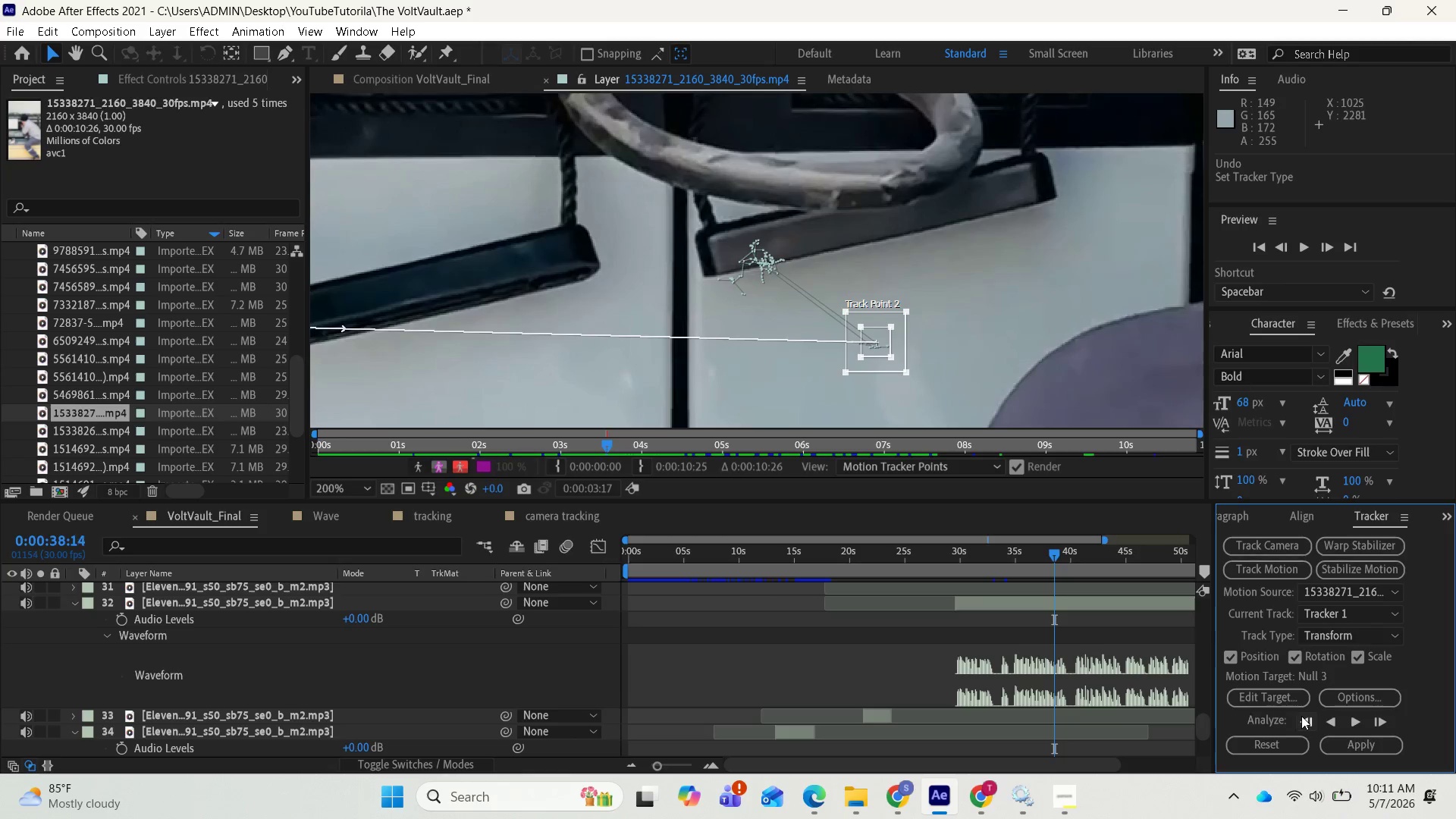 
left_click([1301, 716])
 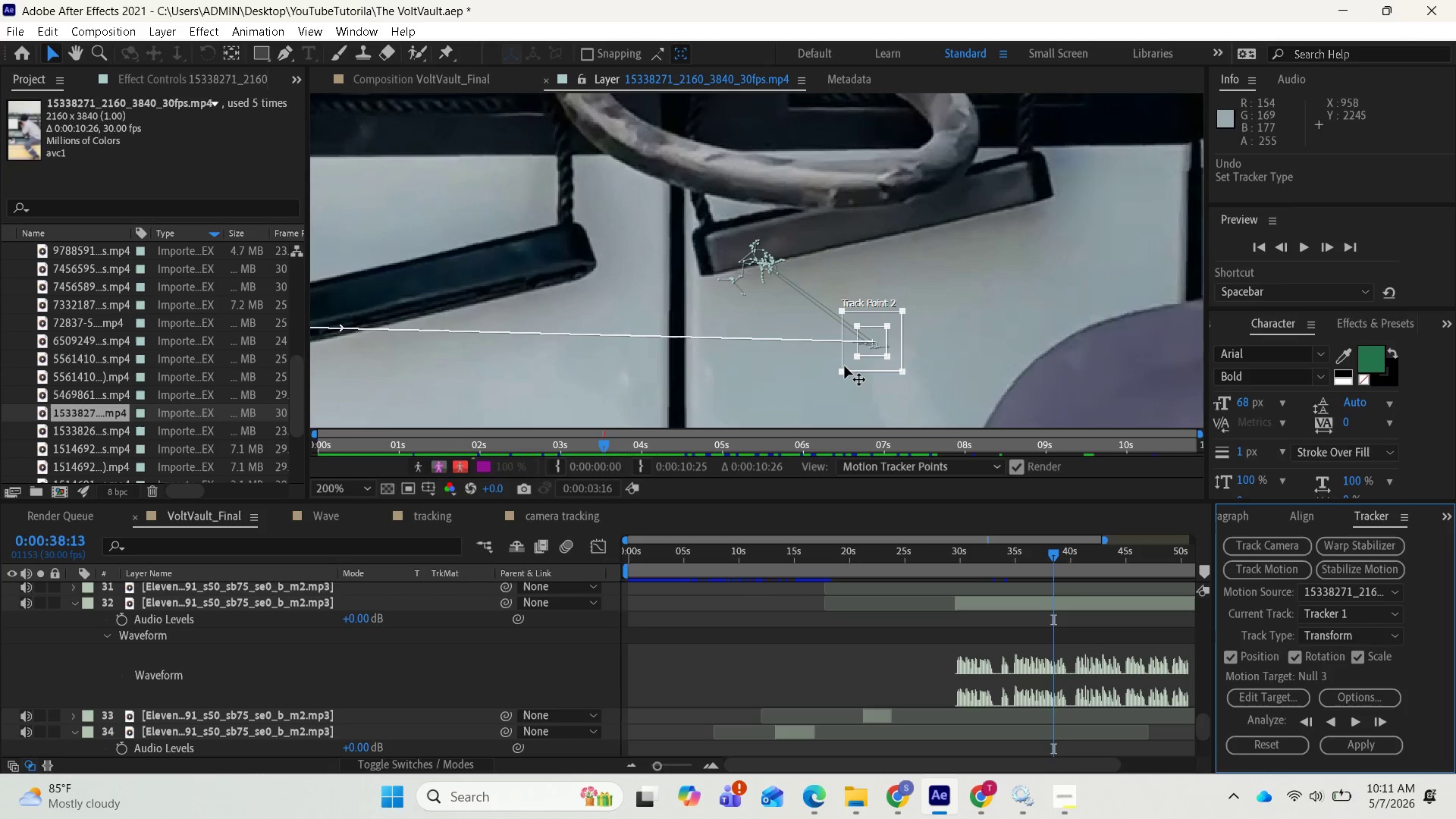 
left_click_drag(start_coordinate=[847, 362], to_coordinate=[861, 367])
 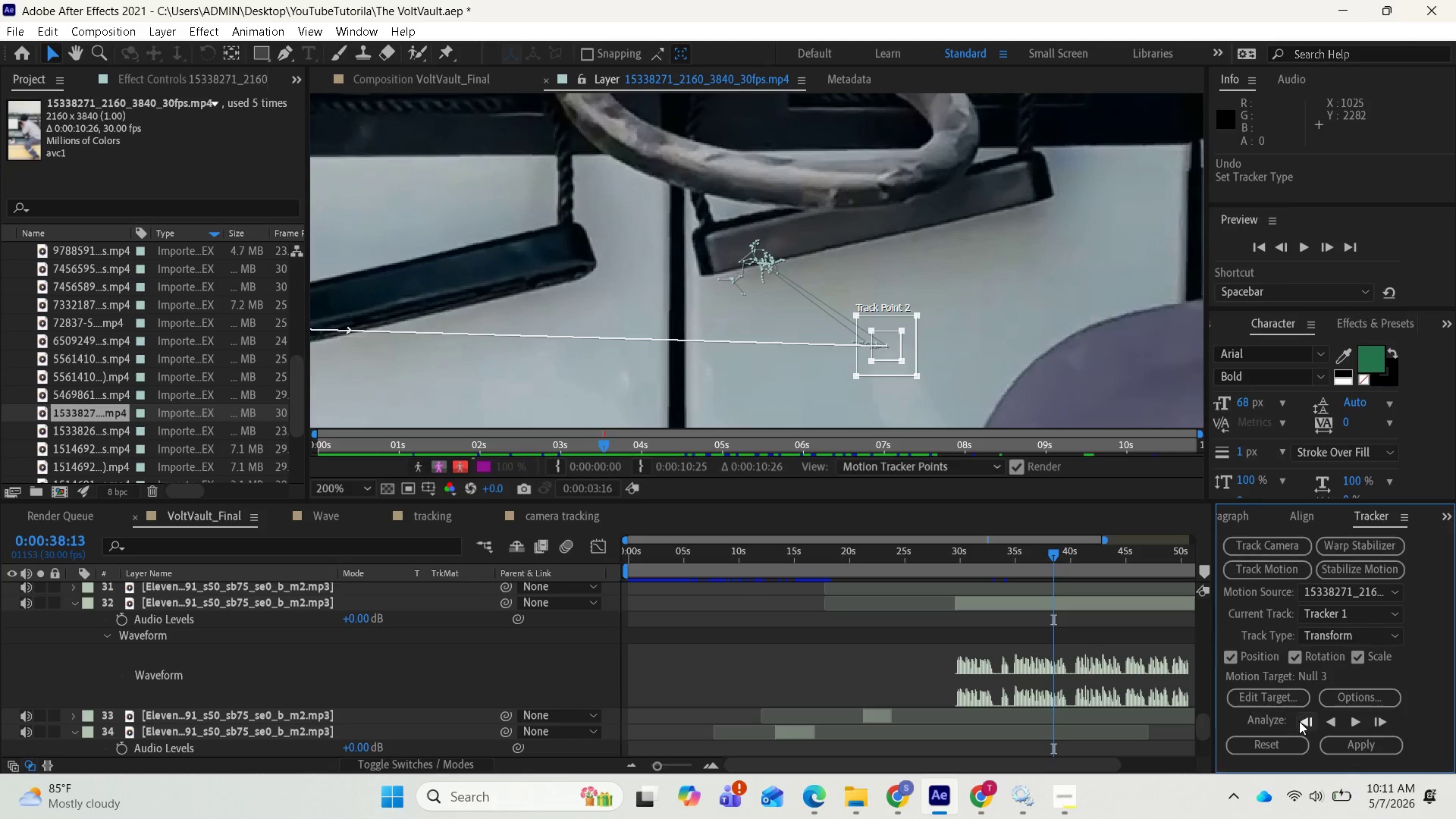 
double_click([1303, 720])
 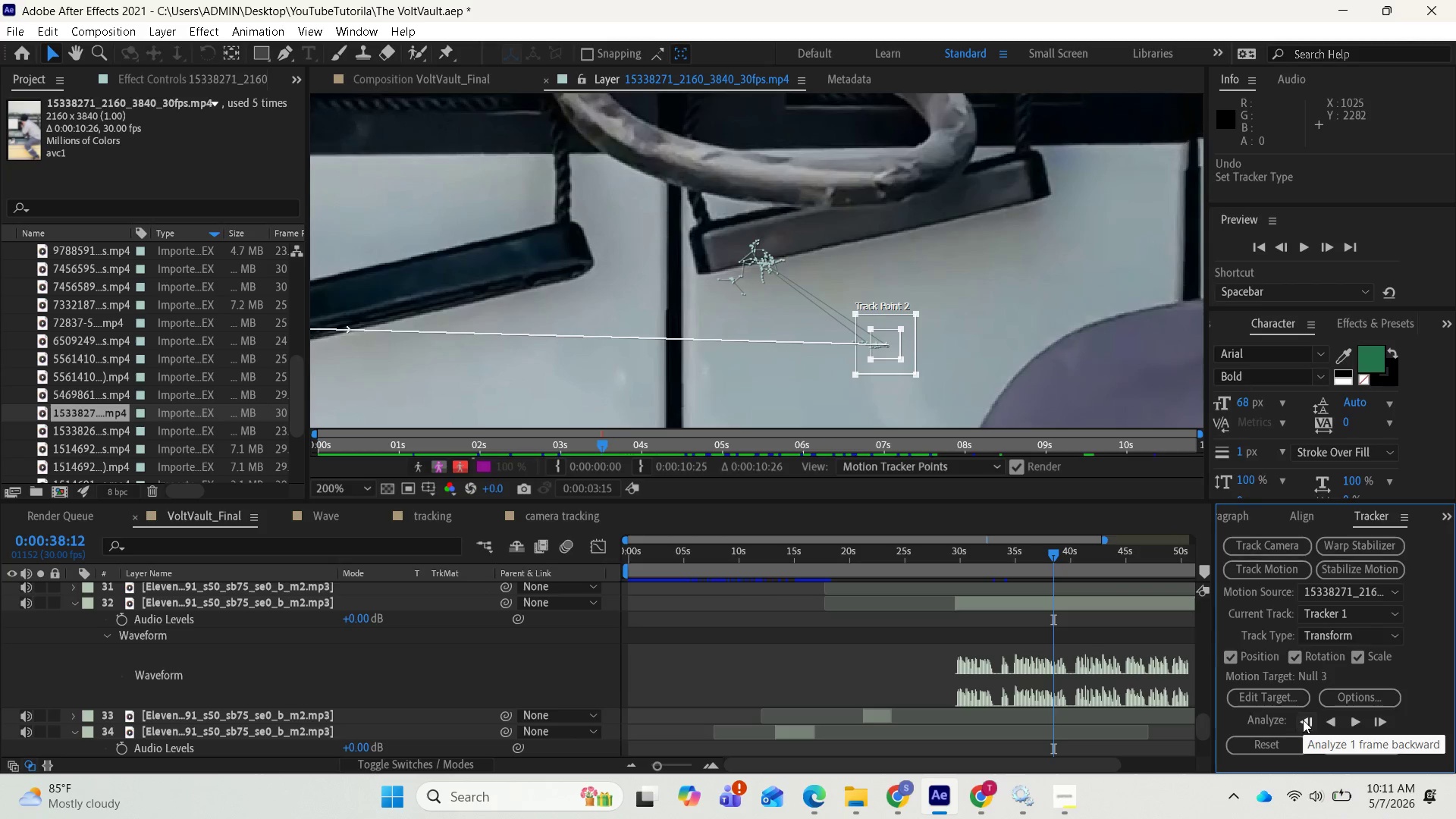 
triple_click([1303, 720])
 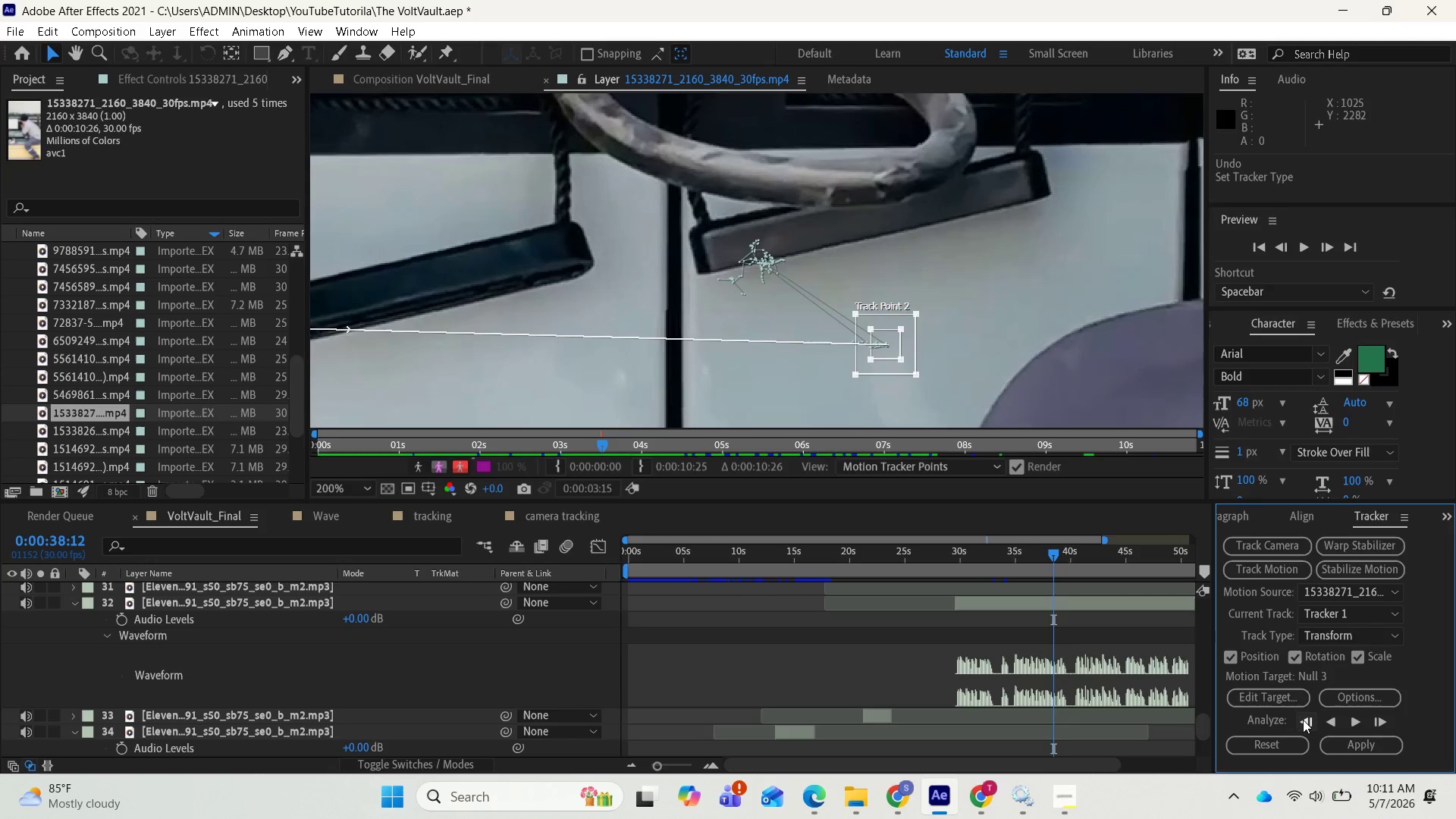 
triple_click([1303, 720])
 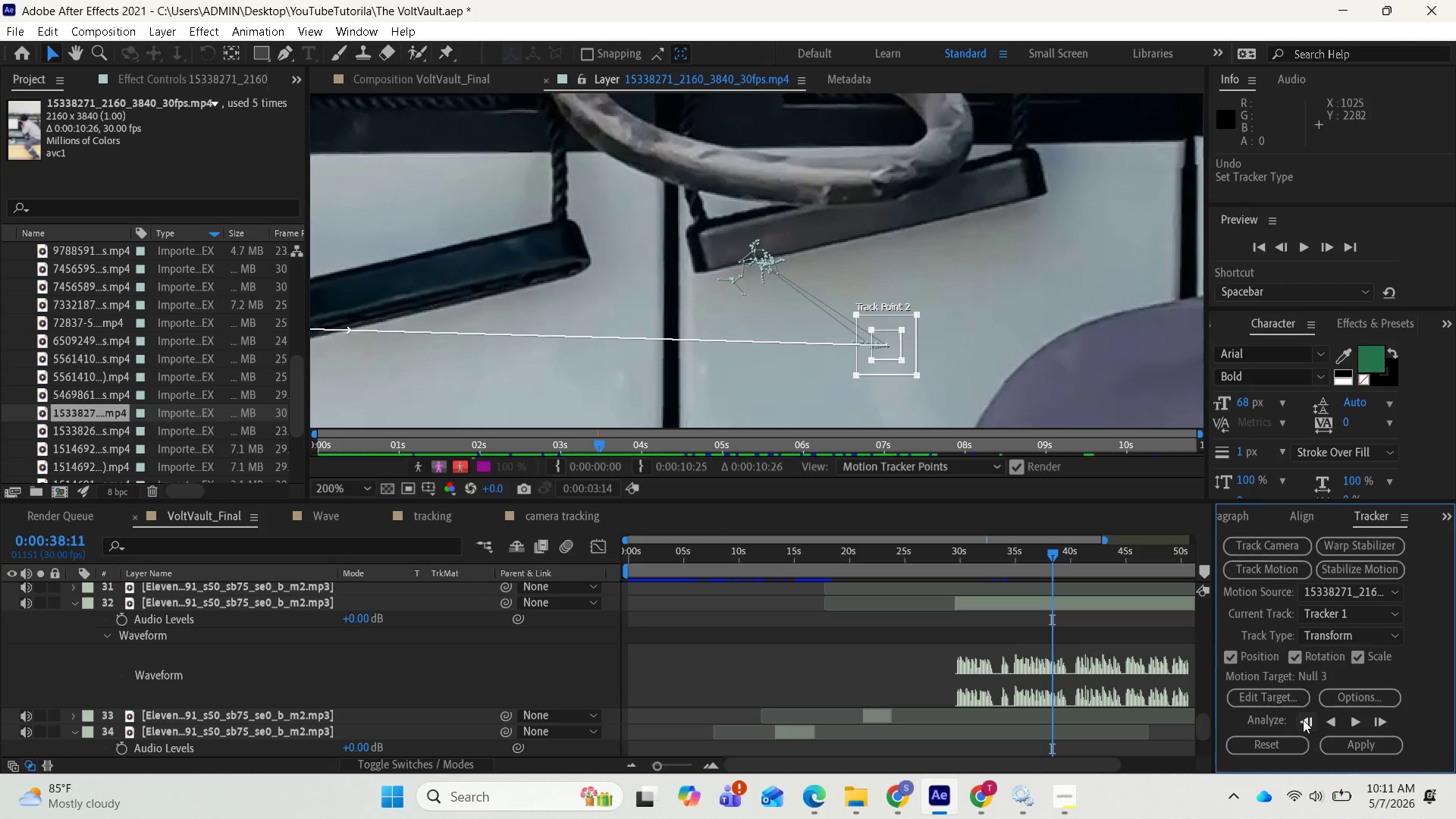 
triple_click([1303, 720])
 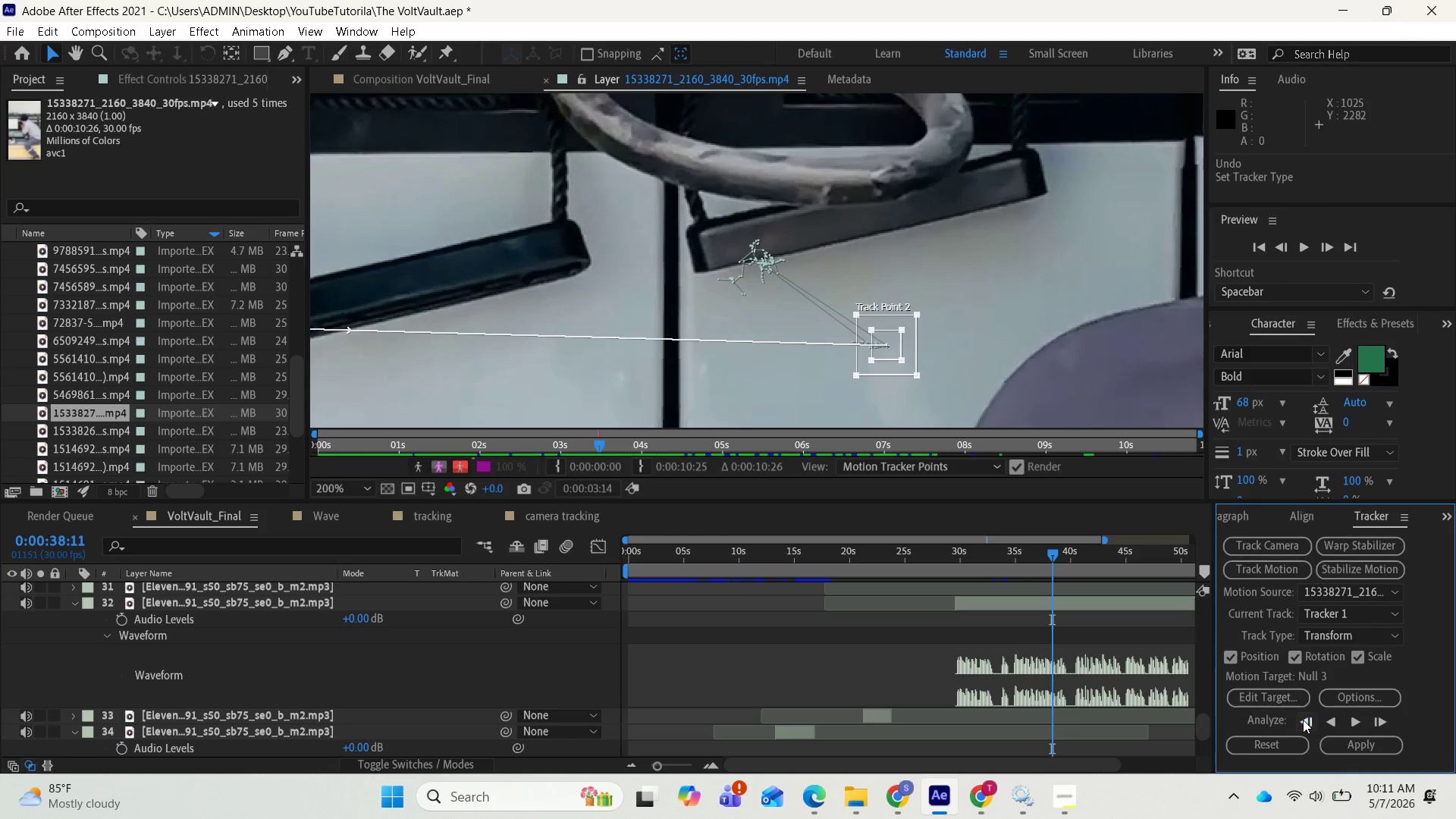 
triple_click([1303, 720])
 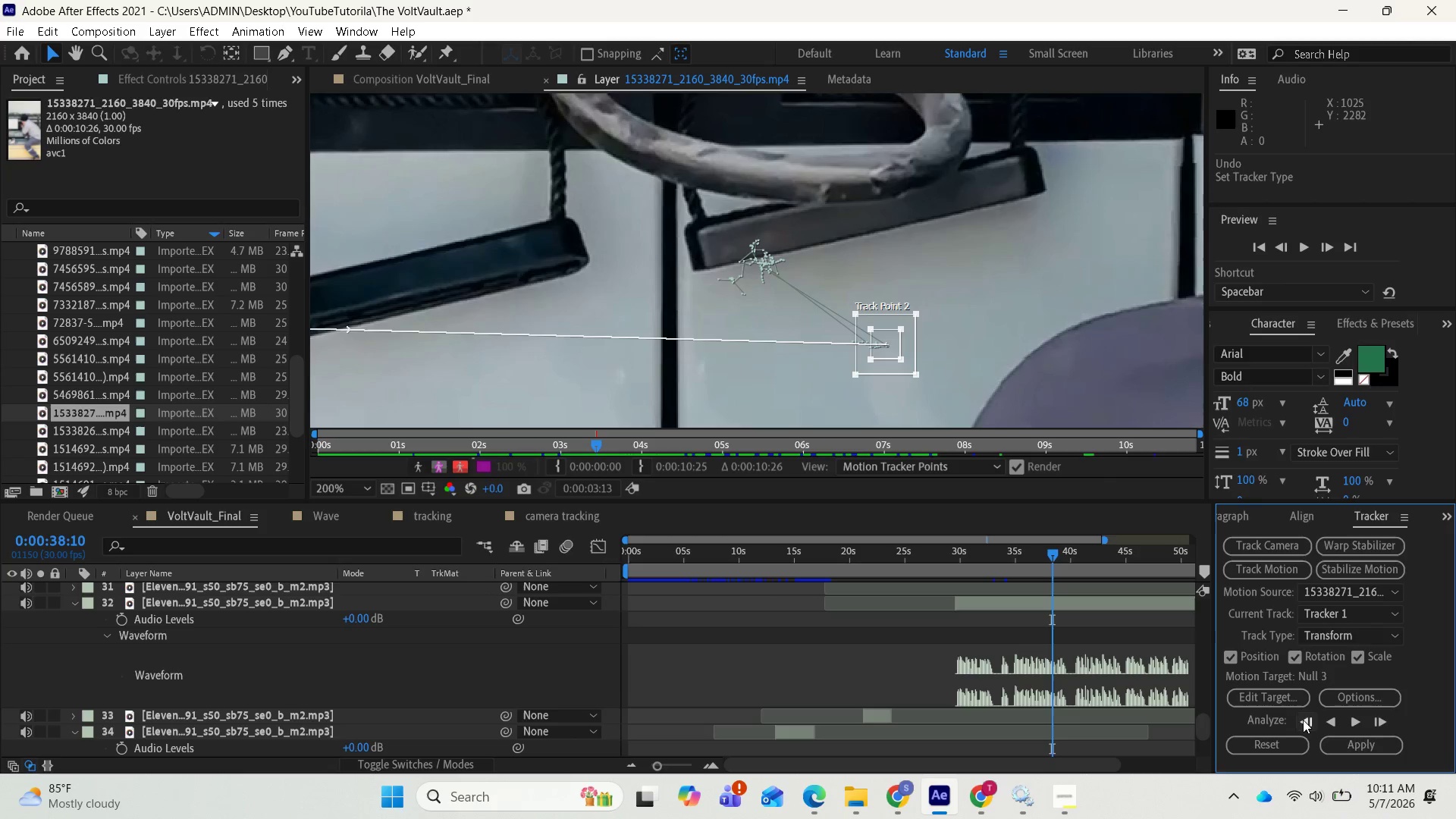 
triple_click([1303, 720])
 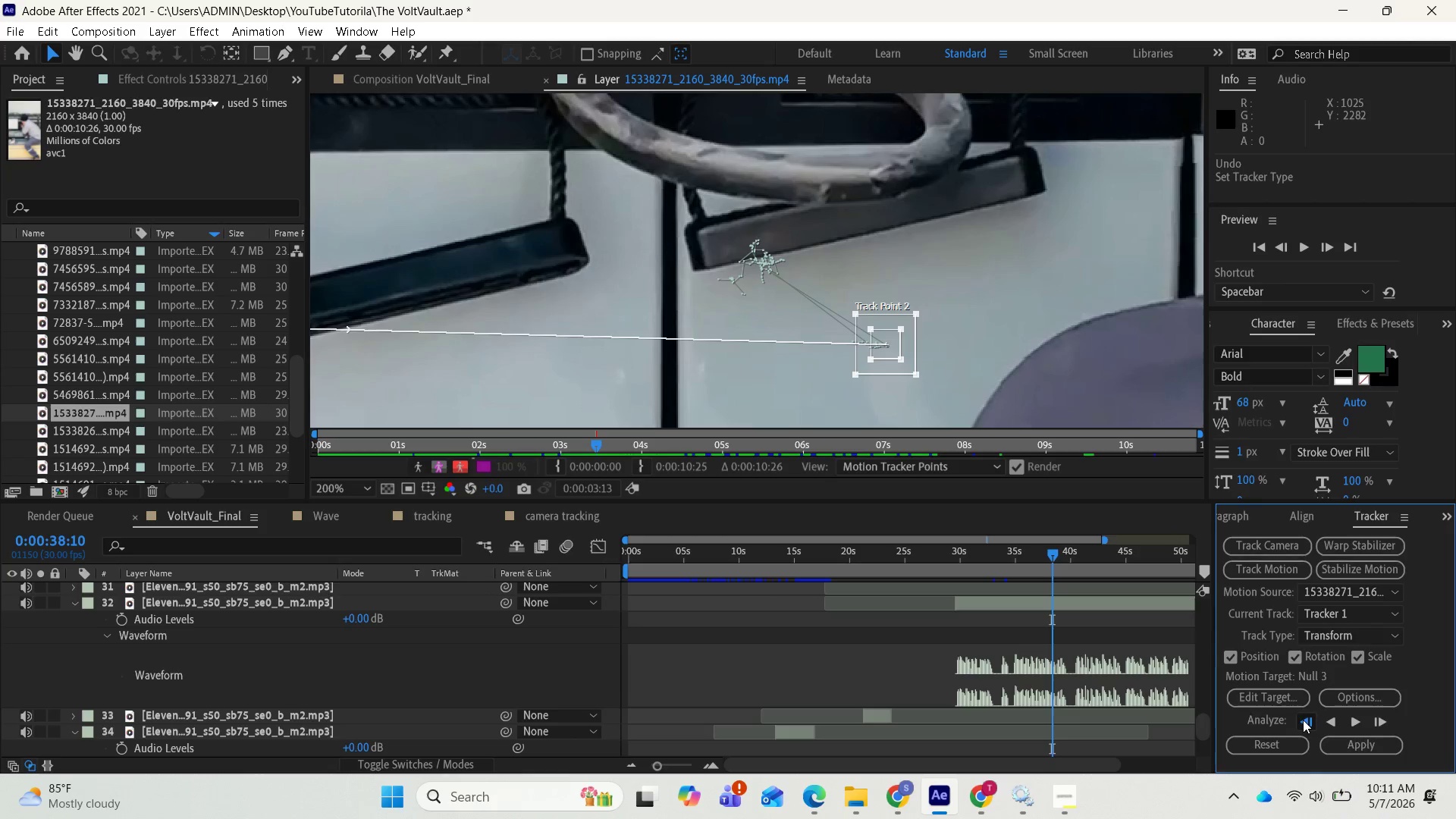 
triple_click([1303, 720])
 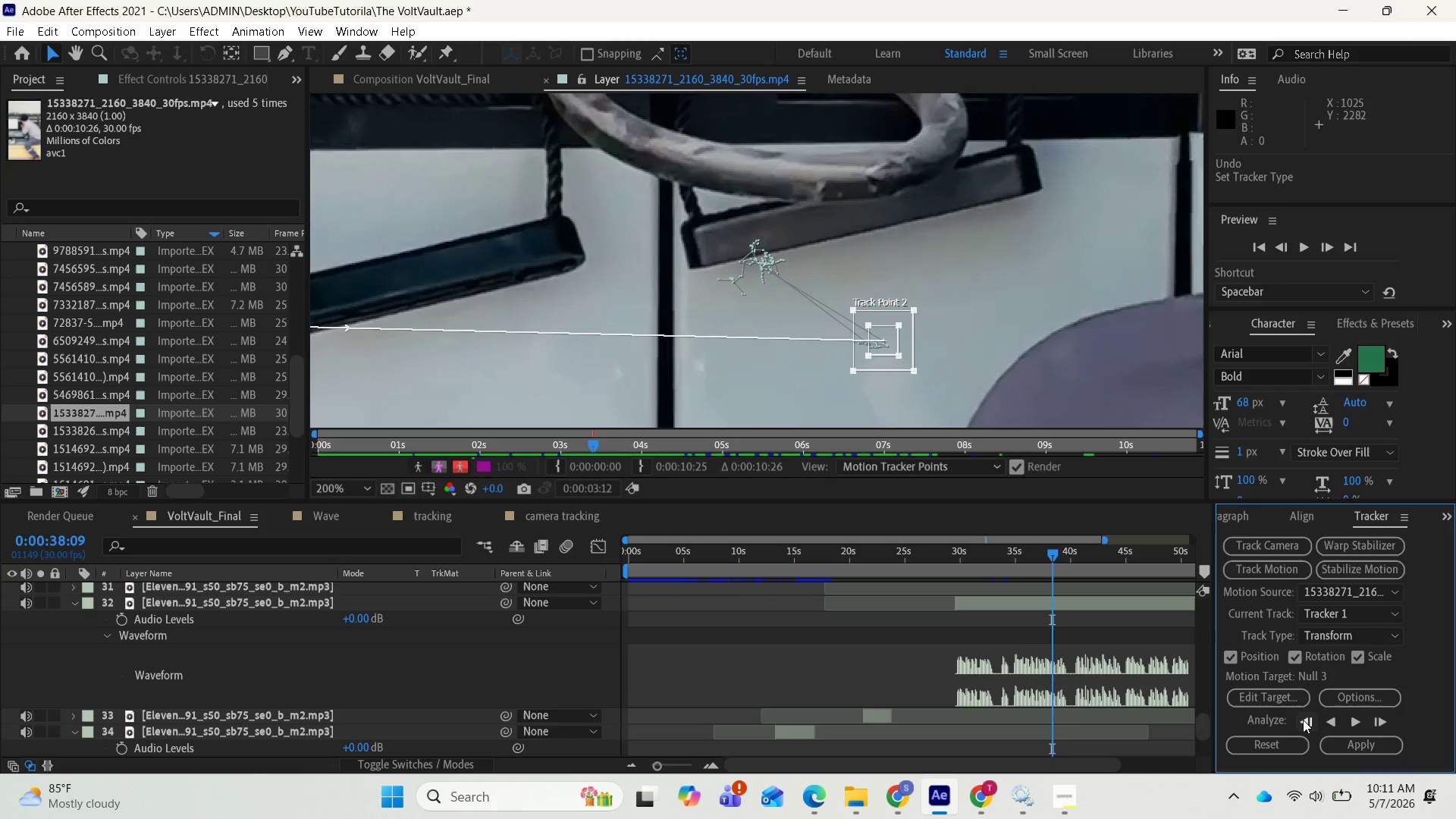 
triple_click([1303, 720])
 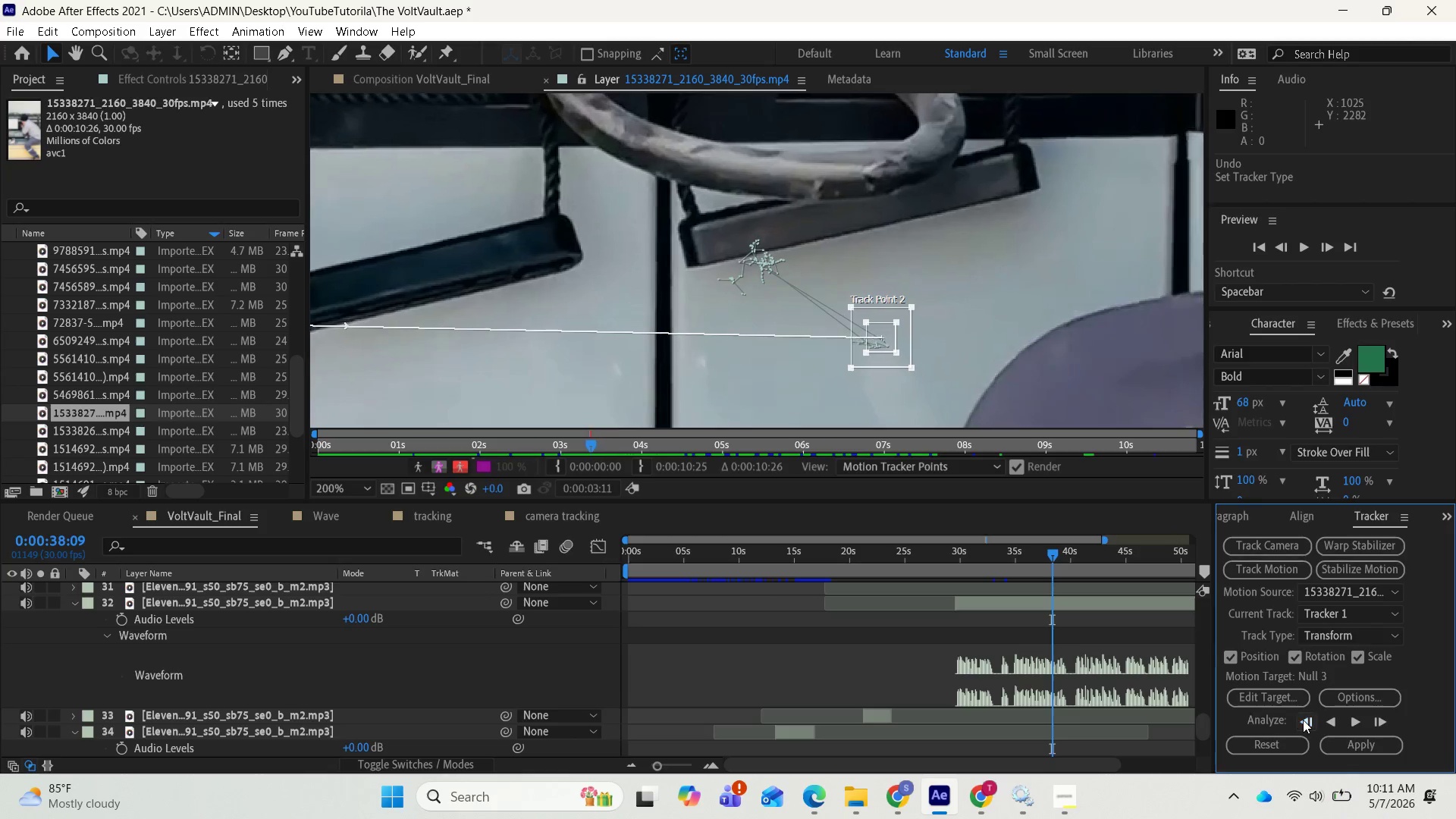 
triple_click([1303, 720])
 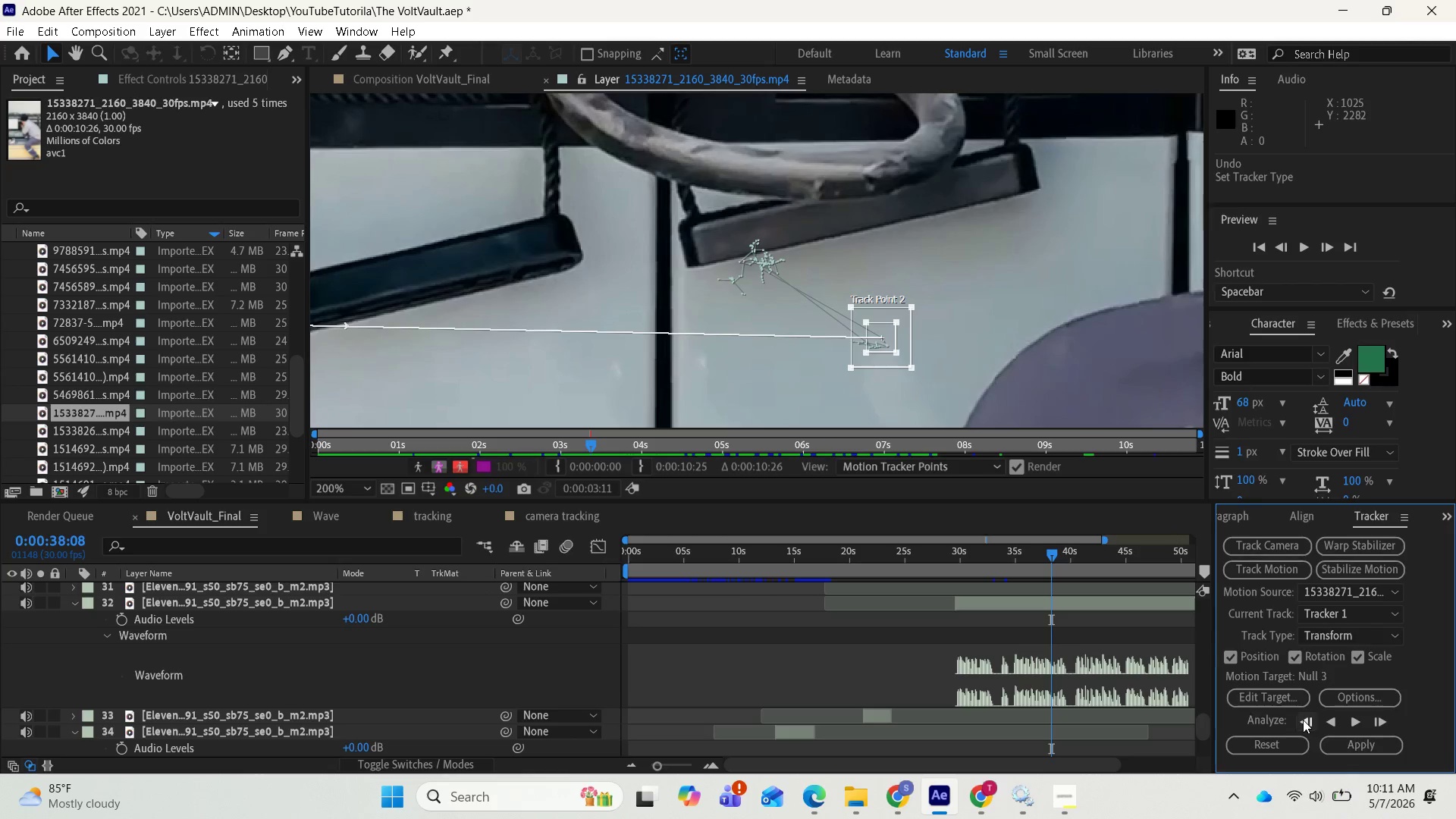 
triple_click([1303, 720])
 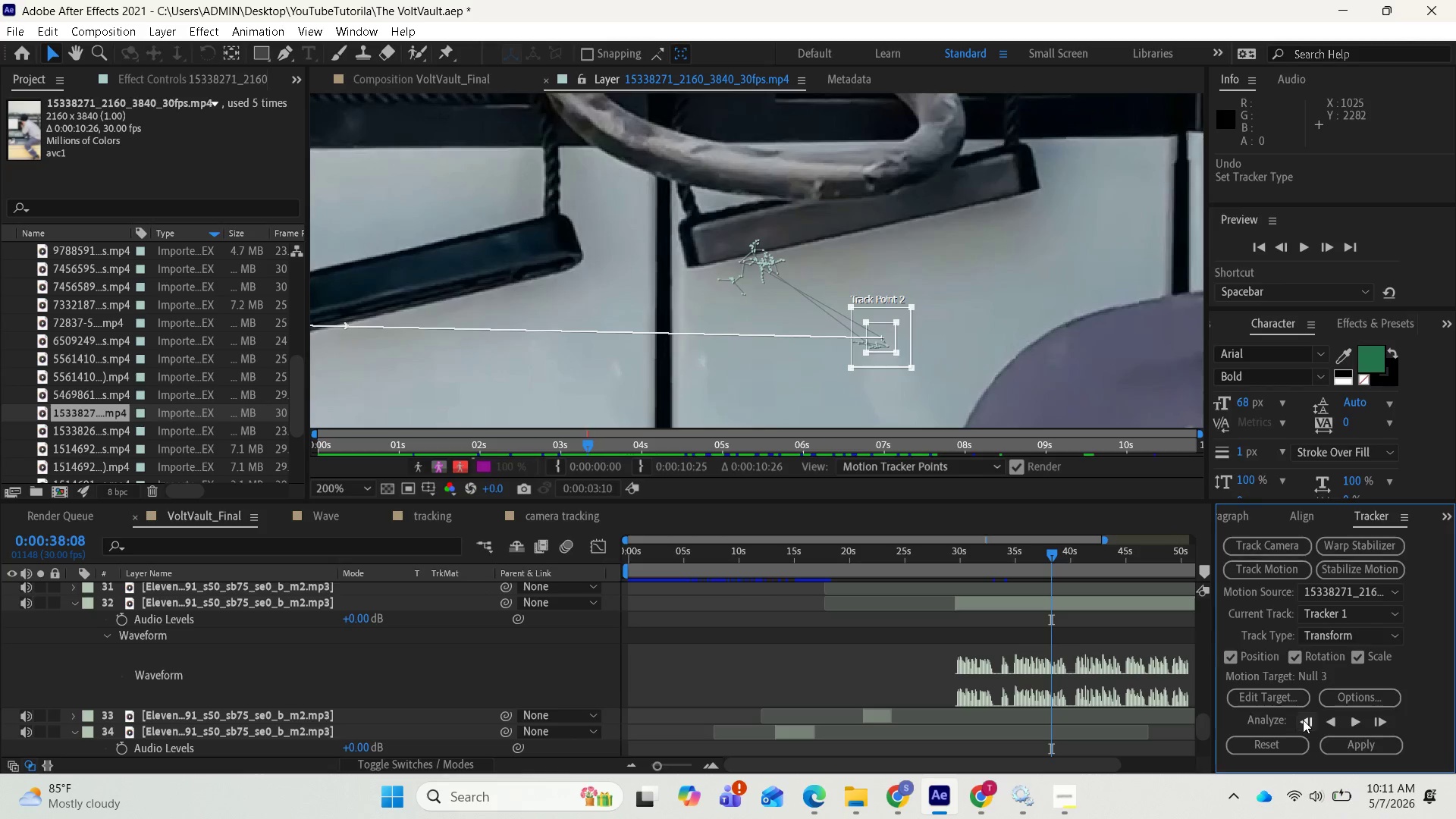 
triple_click([1303, 720])
 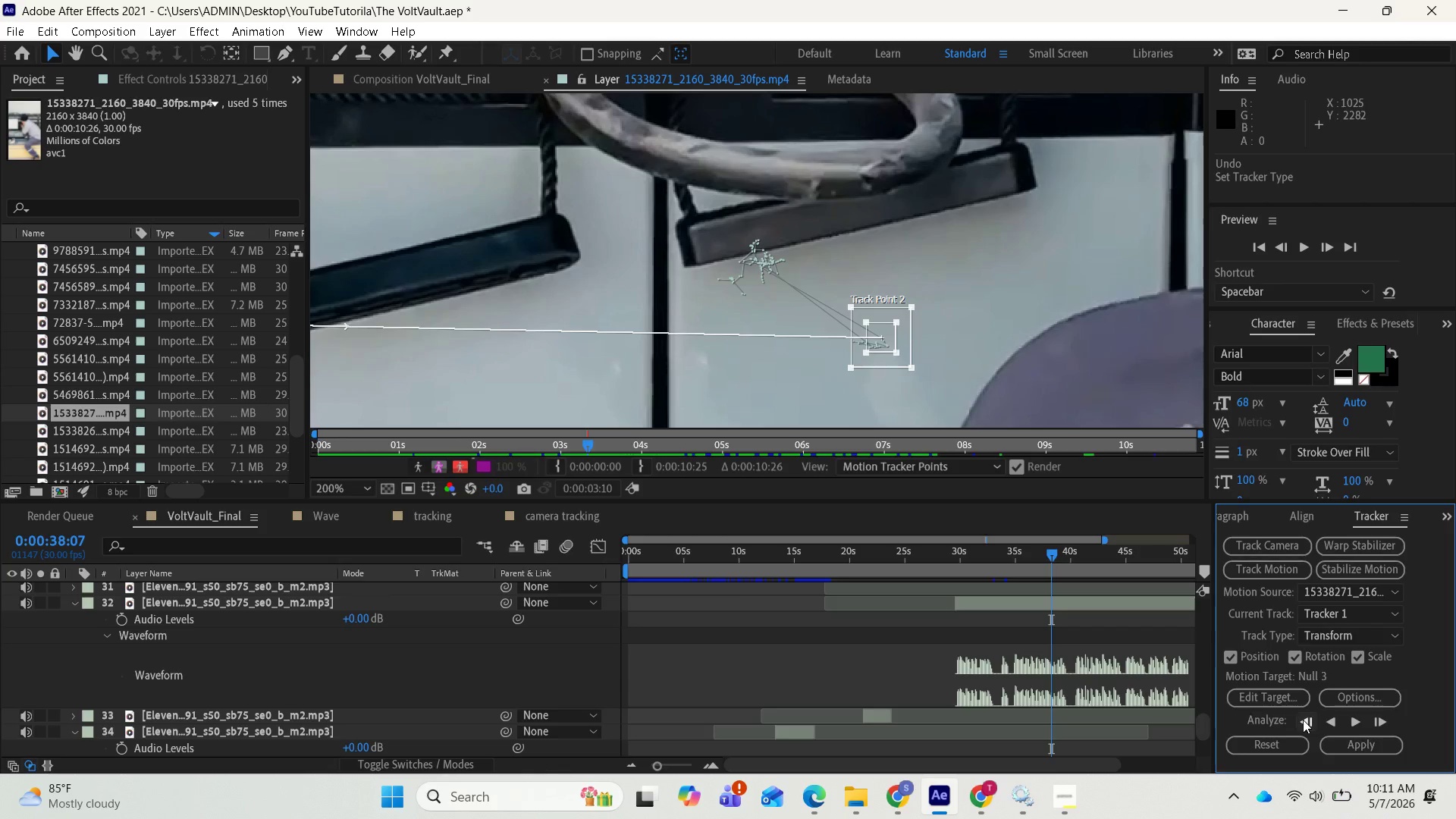 
triple_click([1303, 720])
 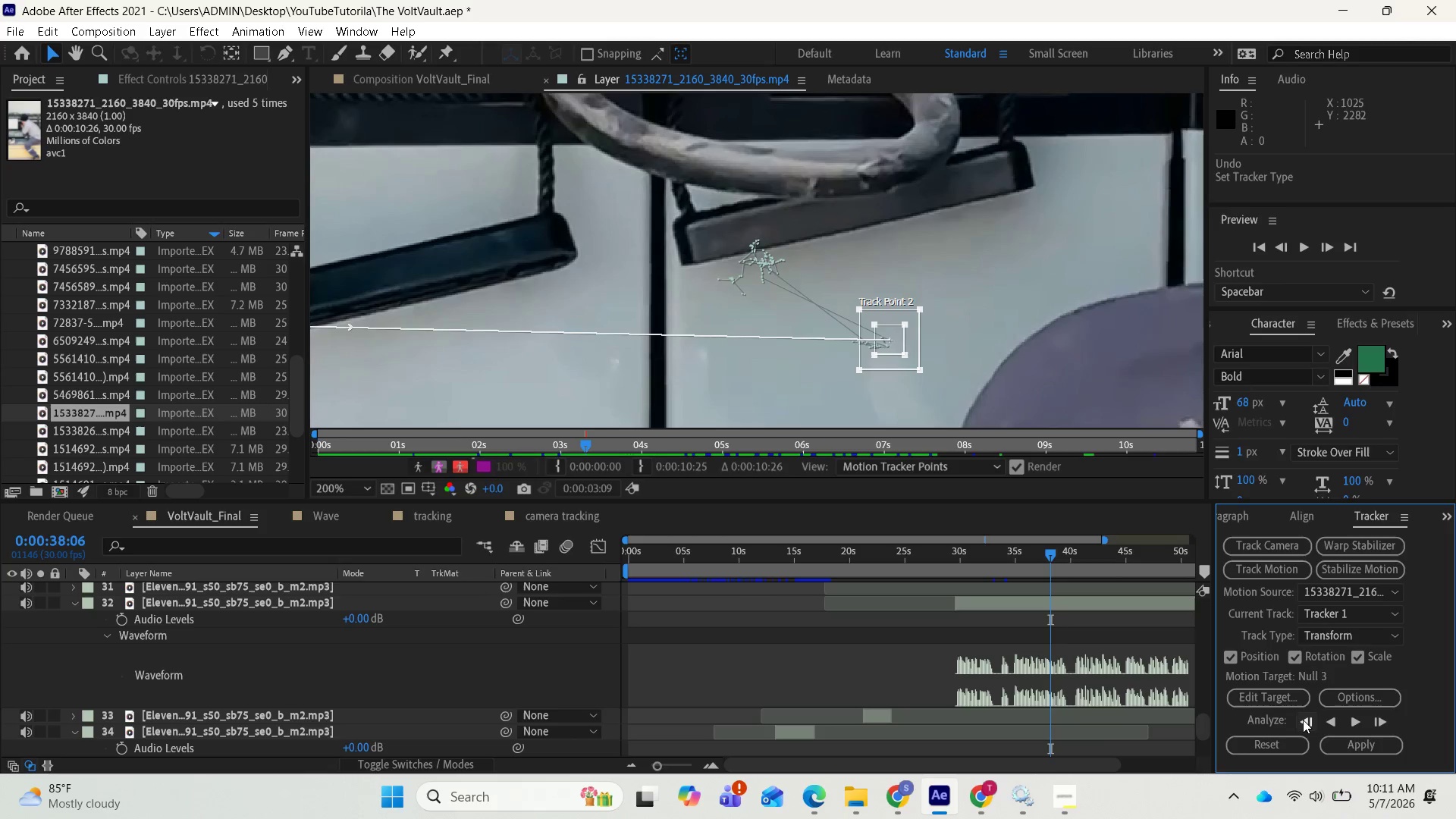 
triple_click([1303, 720])
 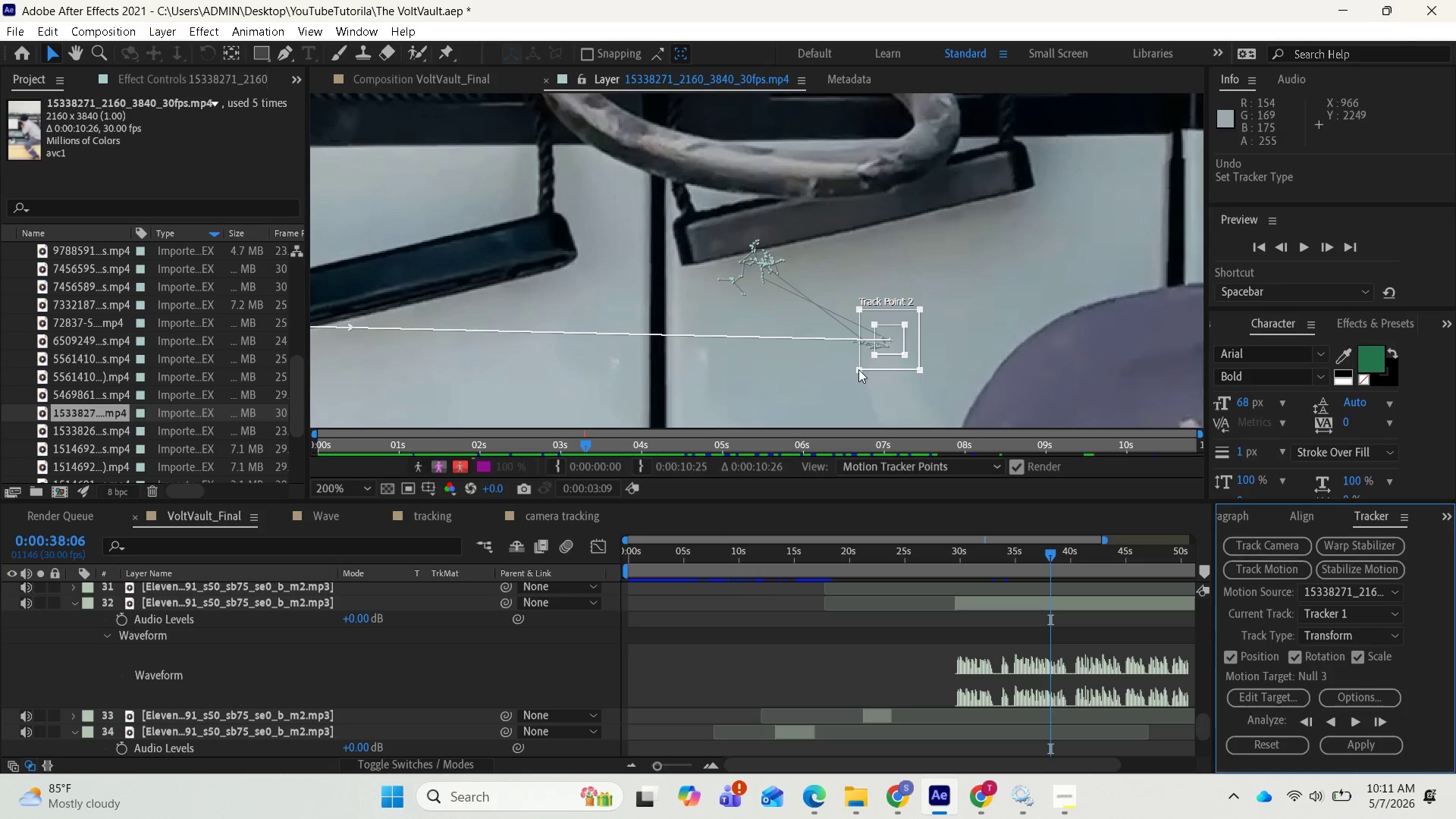 
left_click_drag(start_coordinate=[866, 363], to_coordinate=[802, 358])
 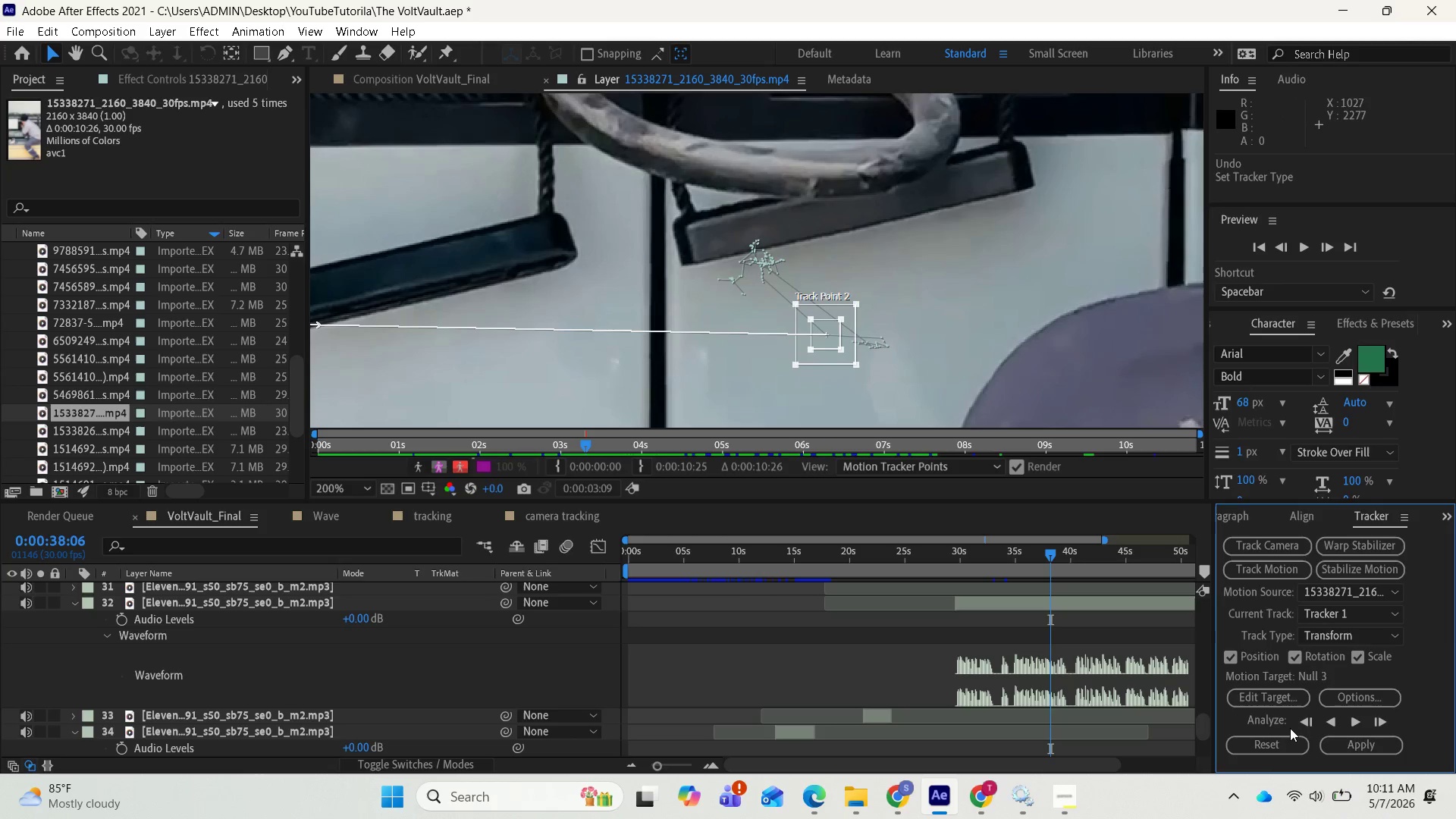 
left_click([1301, 720])
 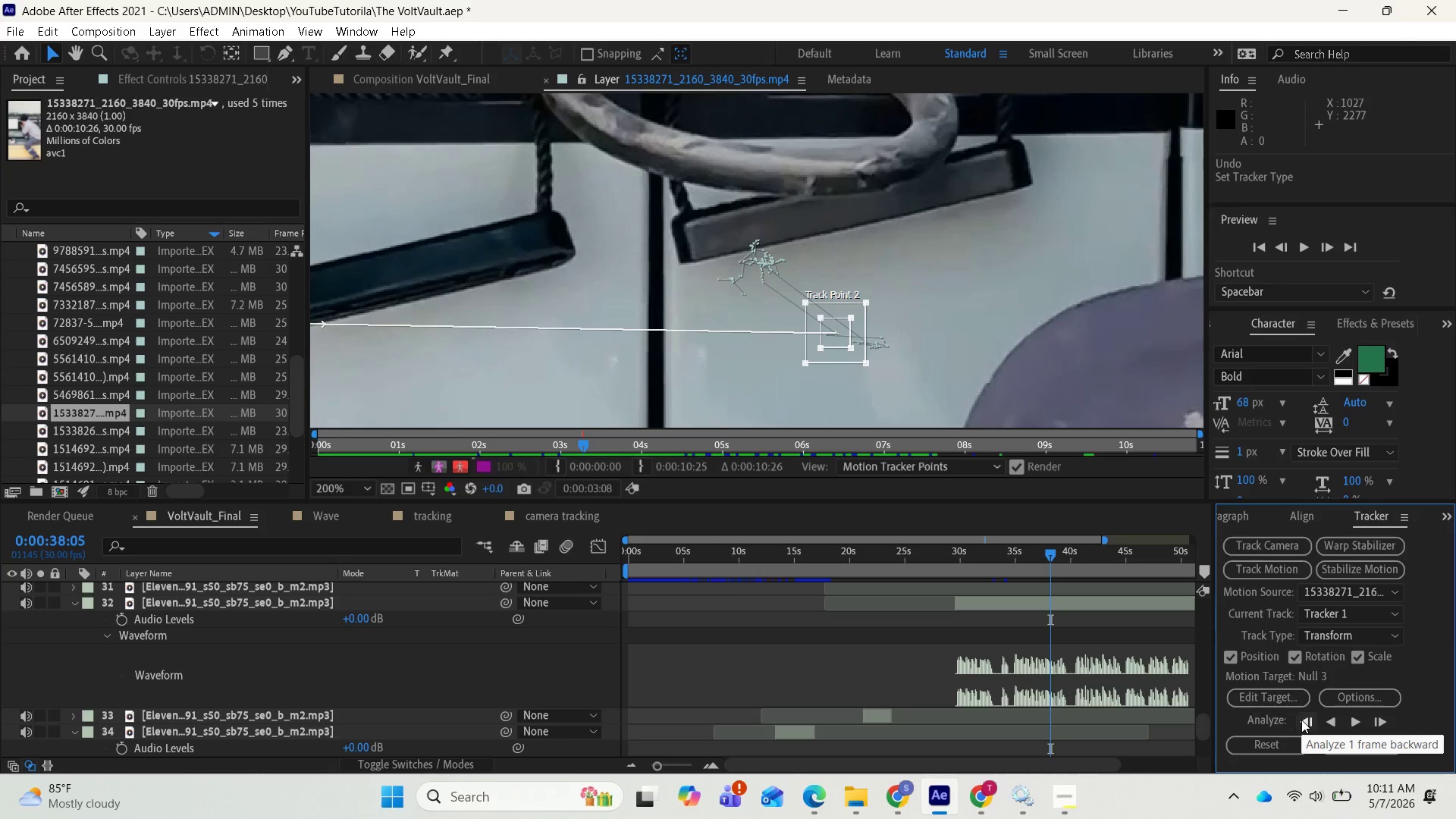 
left_click([1301, 720])
 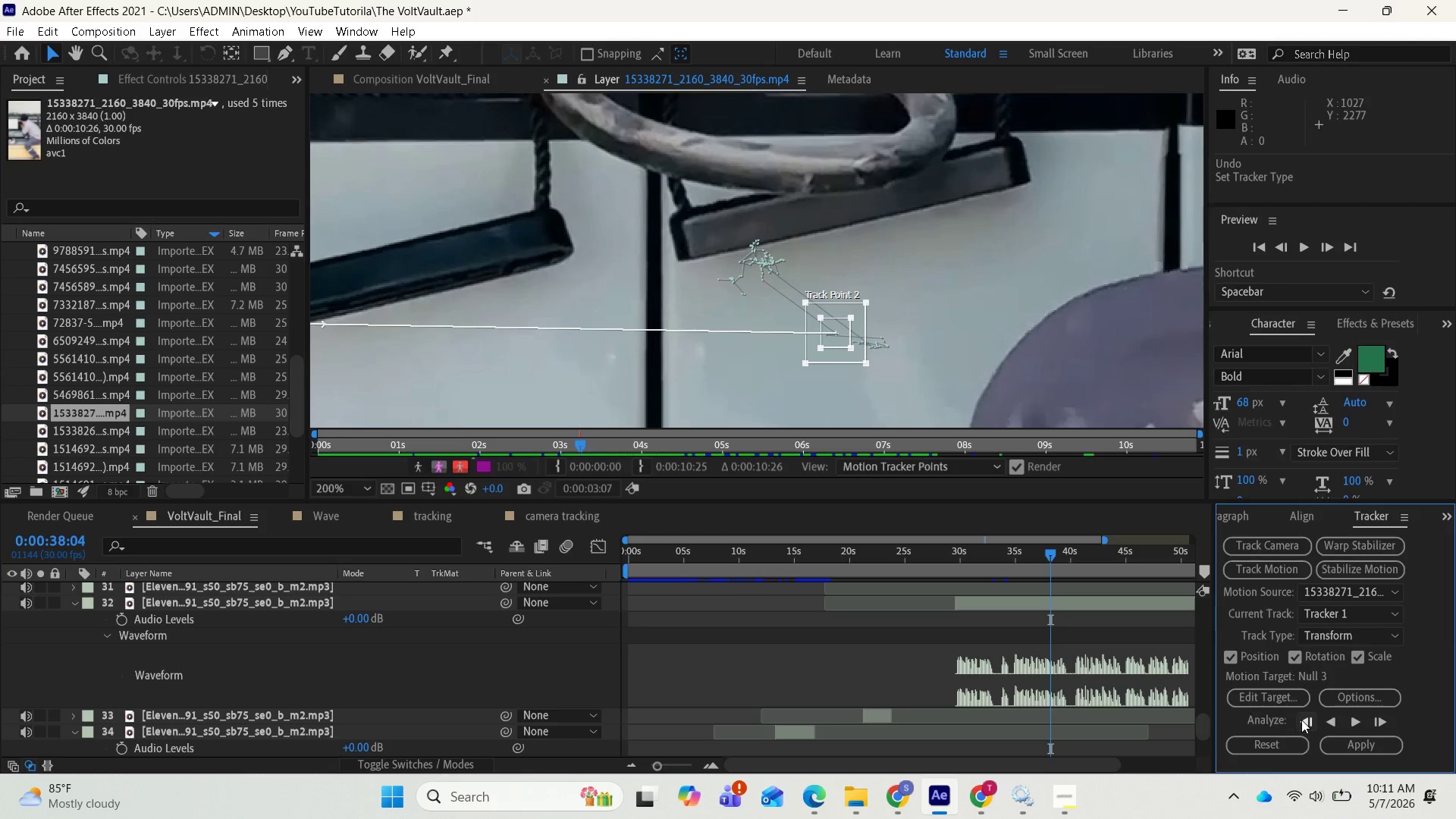 
left_click([1301, 720])
 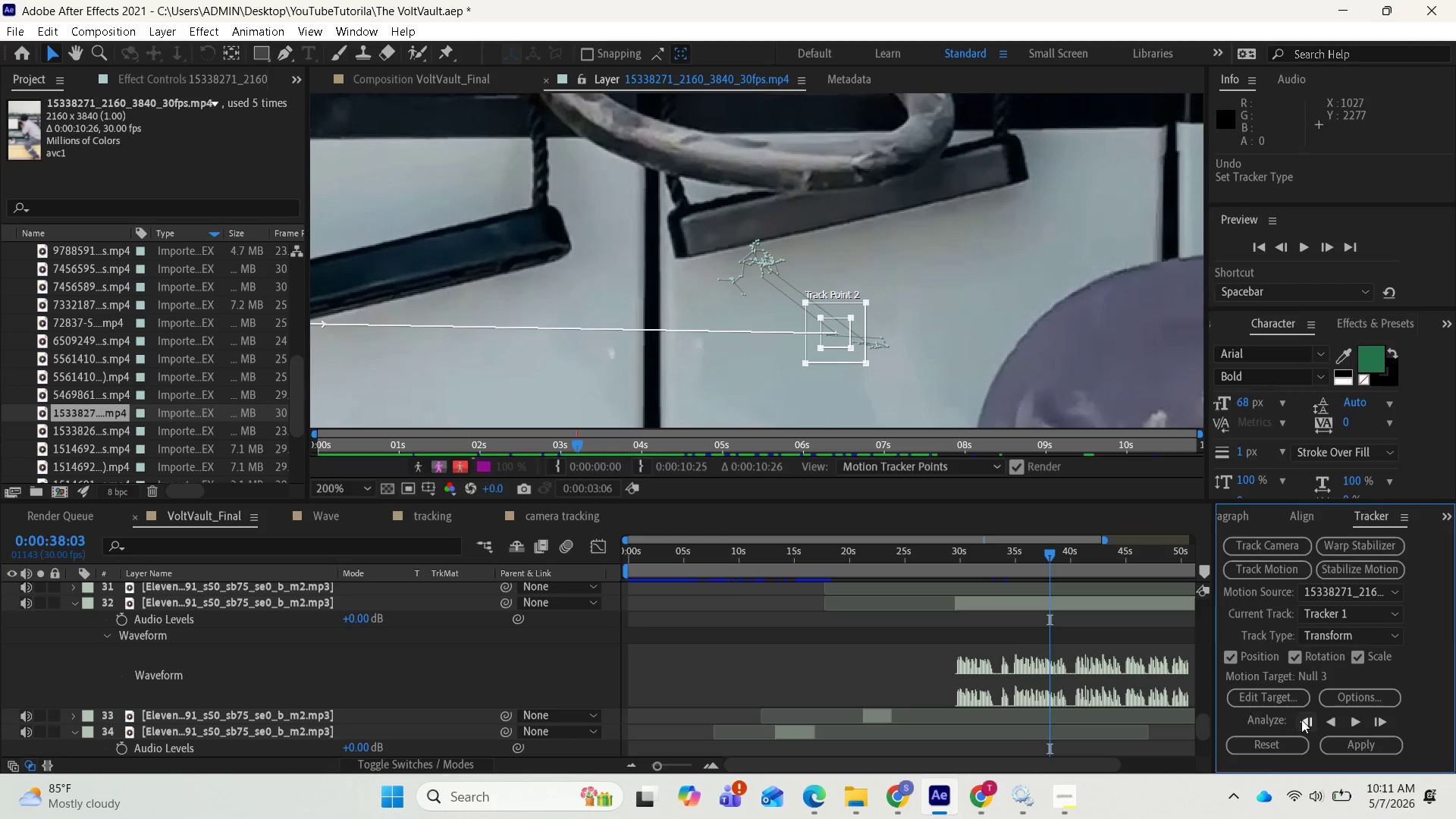 
left_click([1301, 720])
 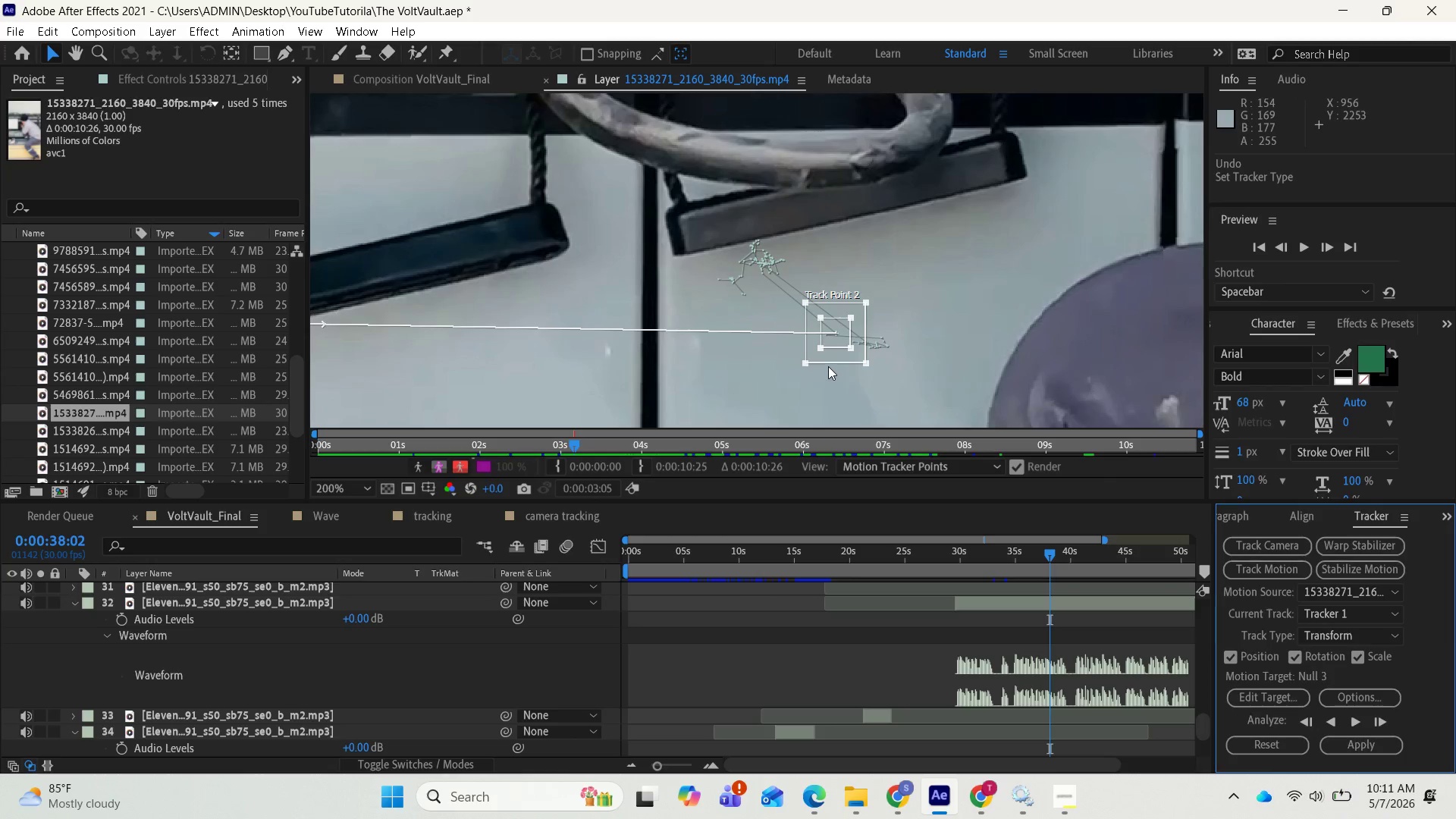 
left_click_drag(start_coordinate=[823, 361], to_coordinate=[786, 360])
 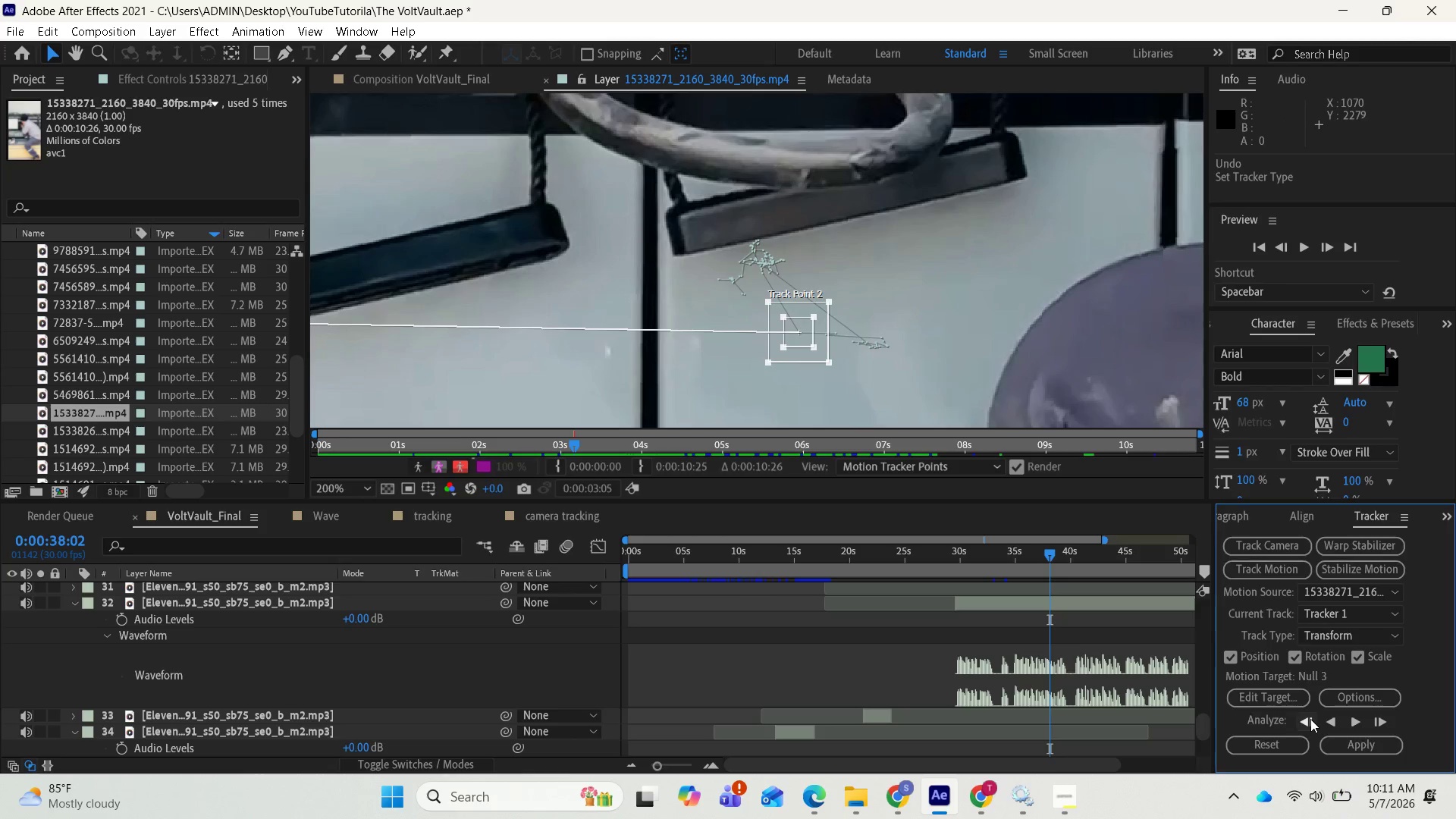 
left_click([1310, 719])
 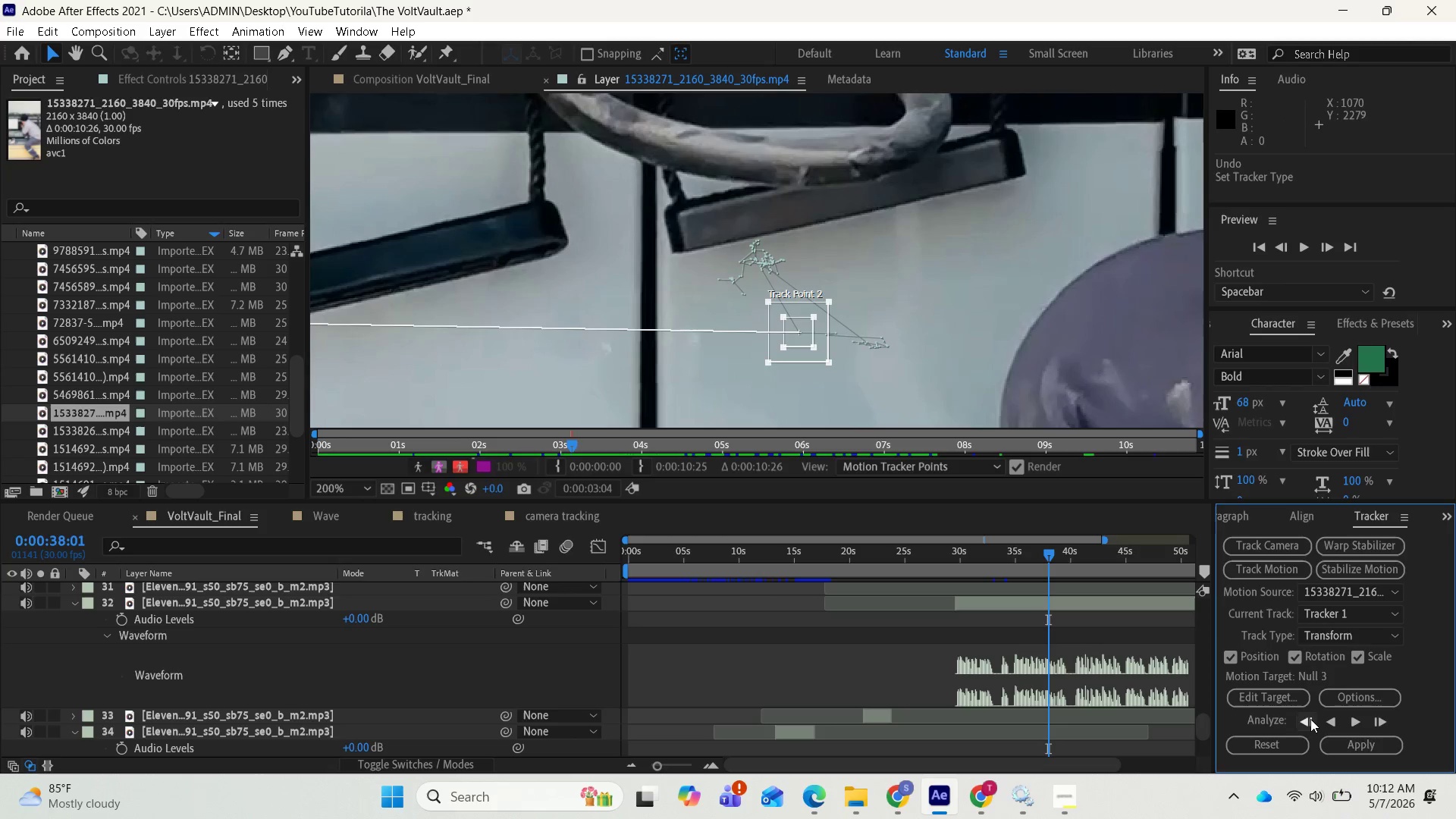 
left_click([1310, 719])
 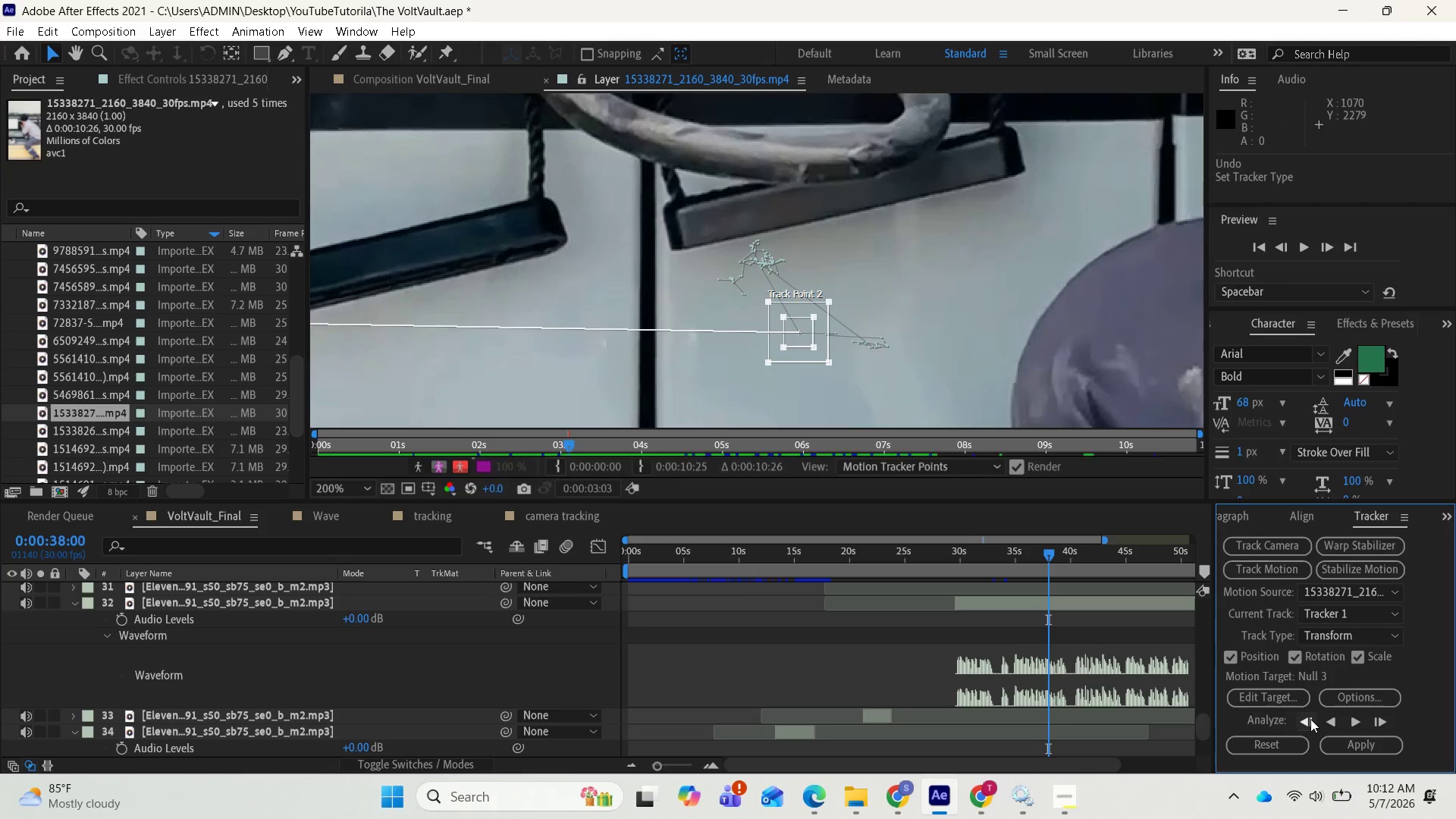 
left_click([1310, 719])
 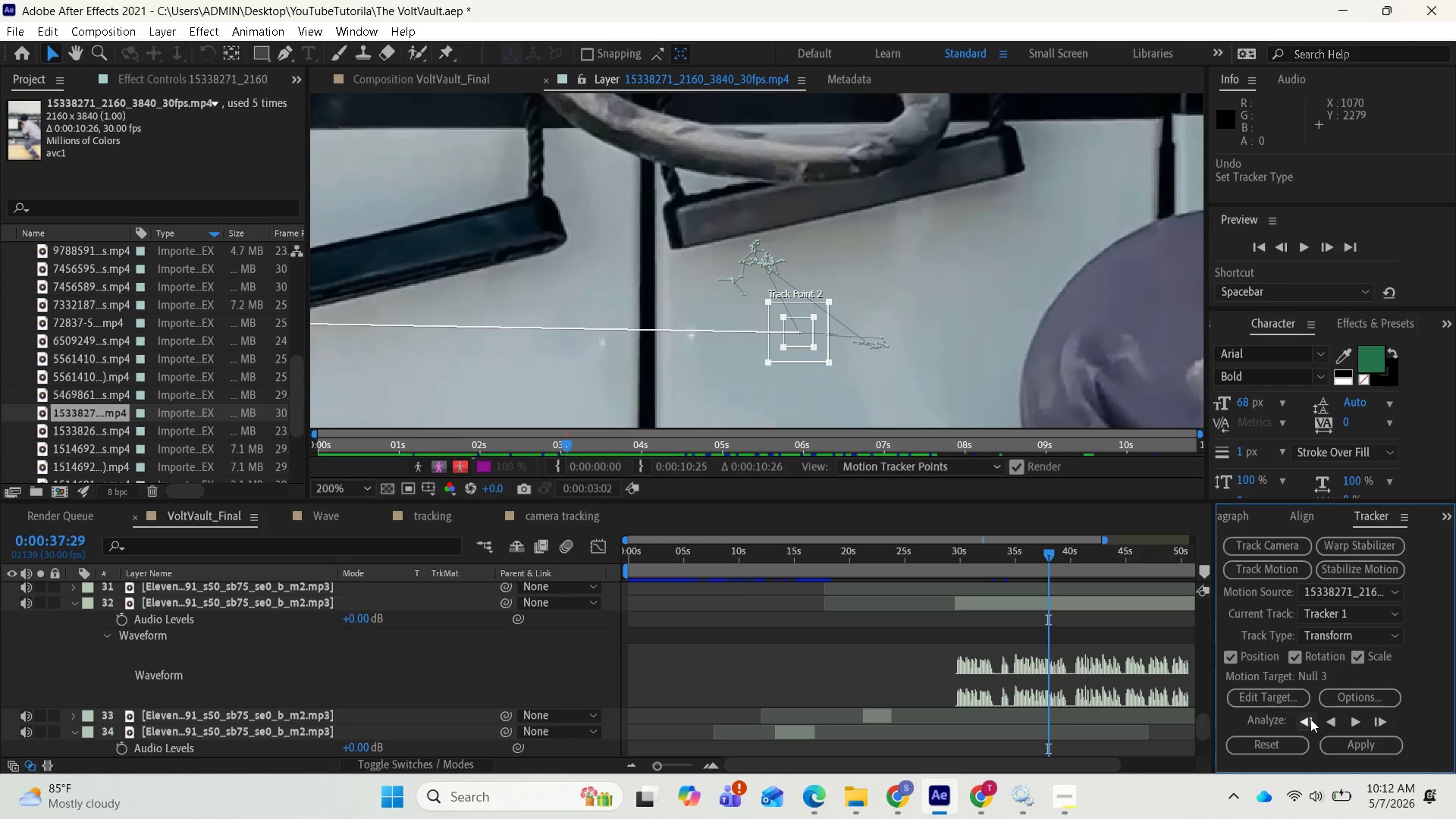 
left_click([1310, 719])
 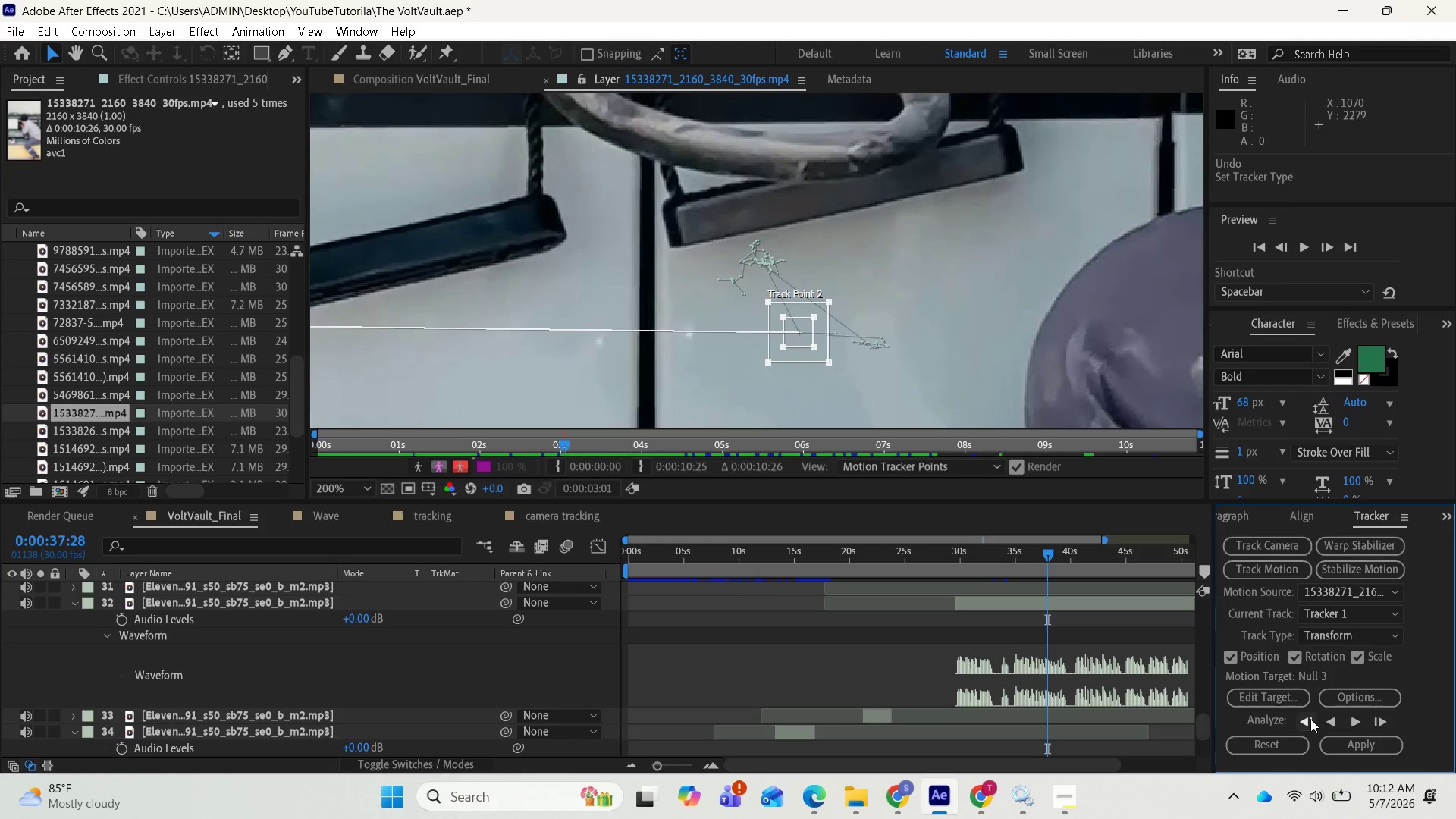 
left_click([1310, 719])
 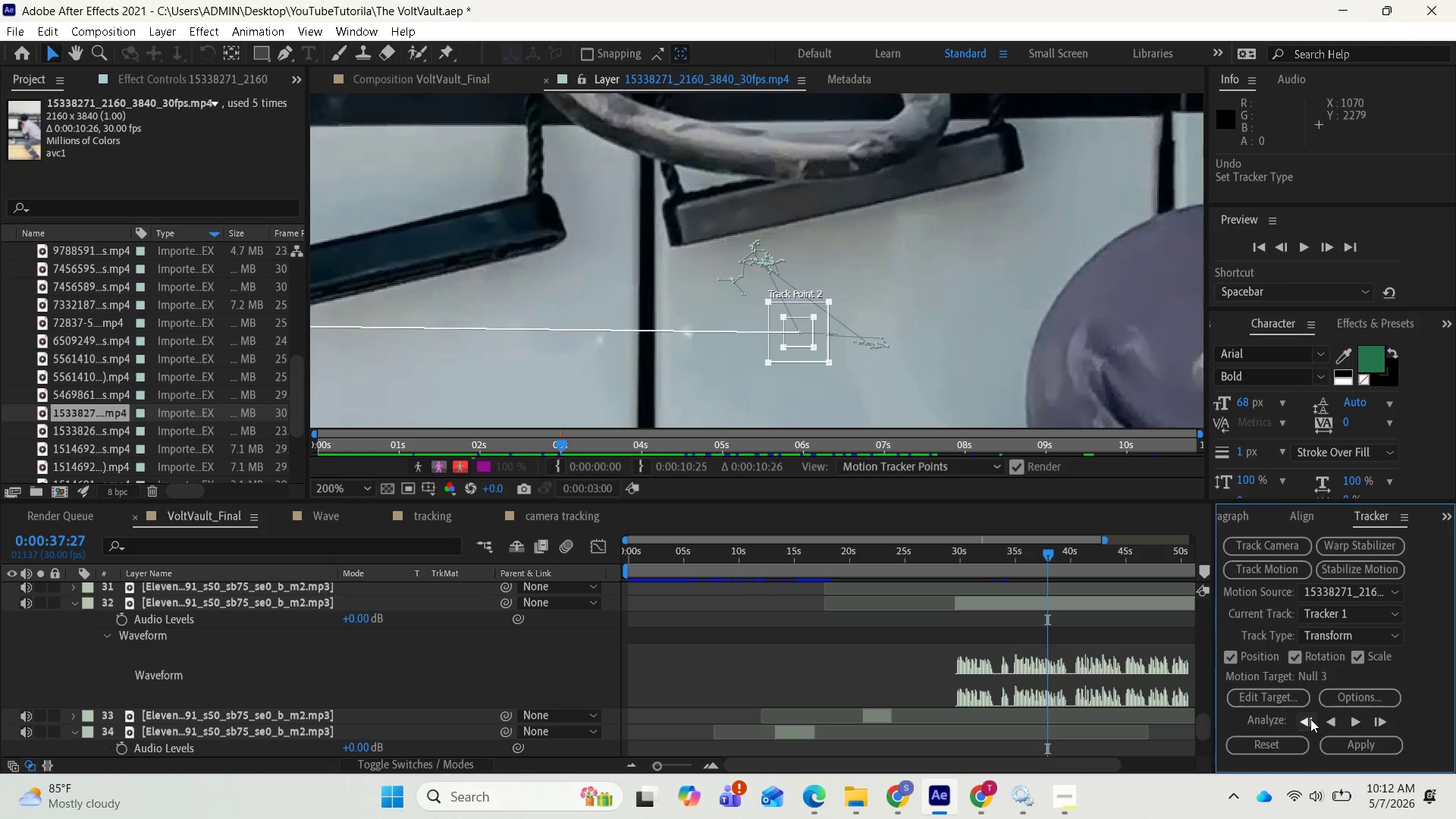 
left_click([1310, 719])
 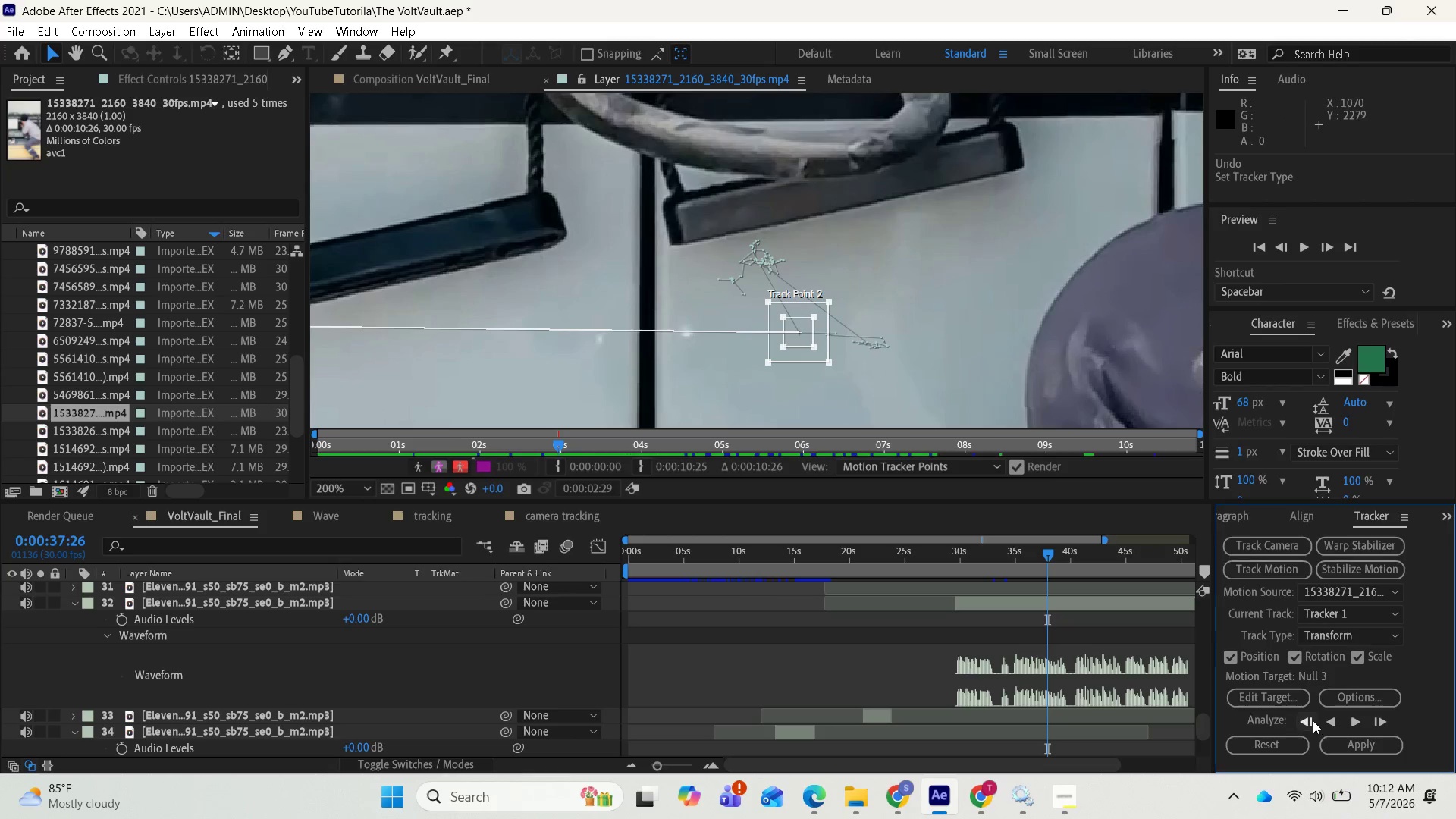 
double_click([1310, 720])
 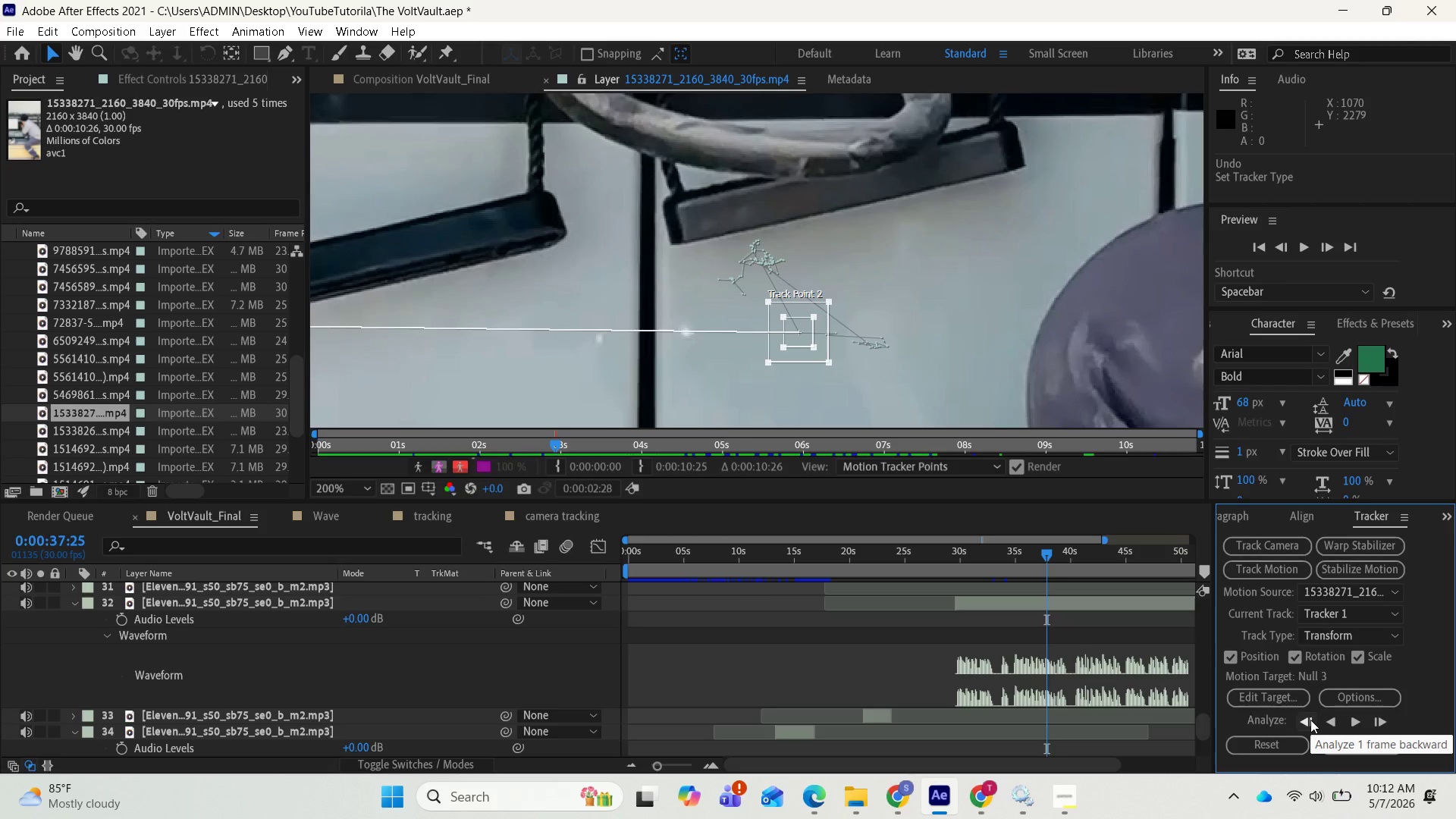 
triple_click([1310, 720])
 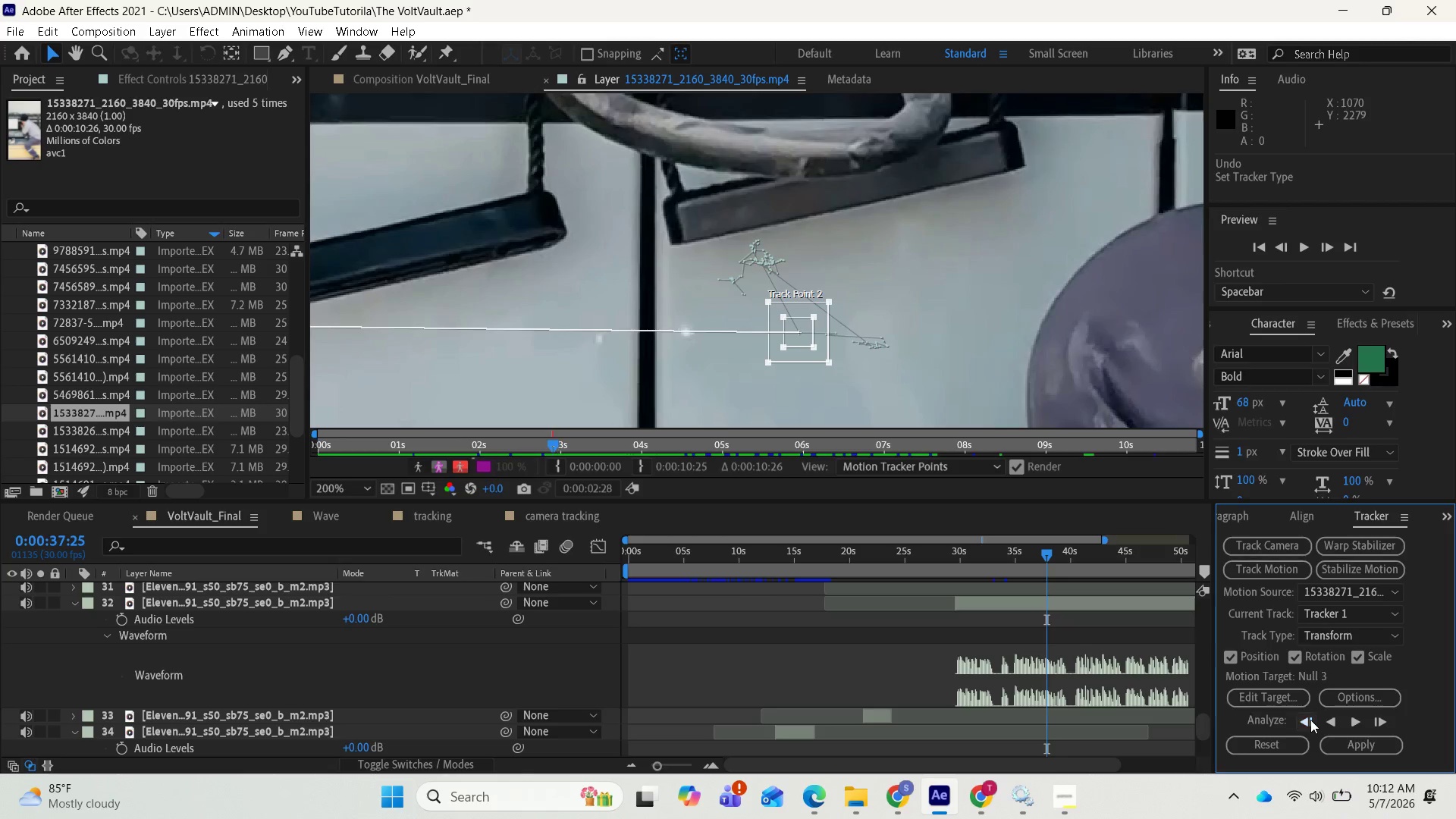 
triple_click([1310, 720])
 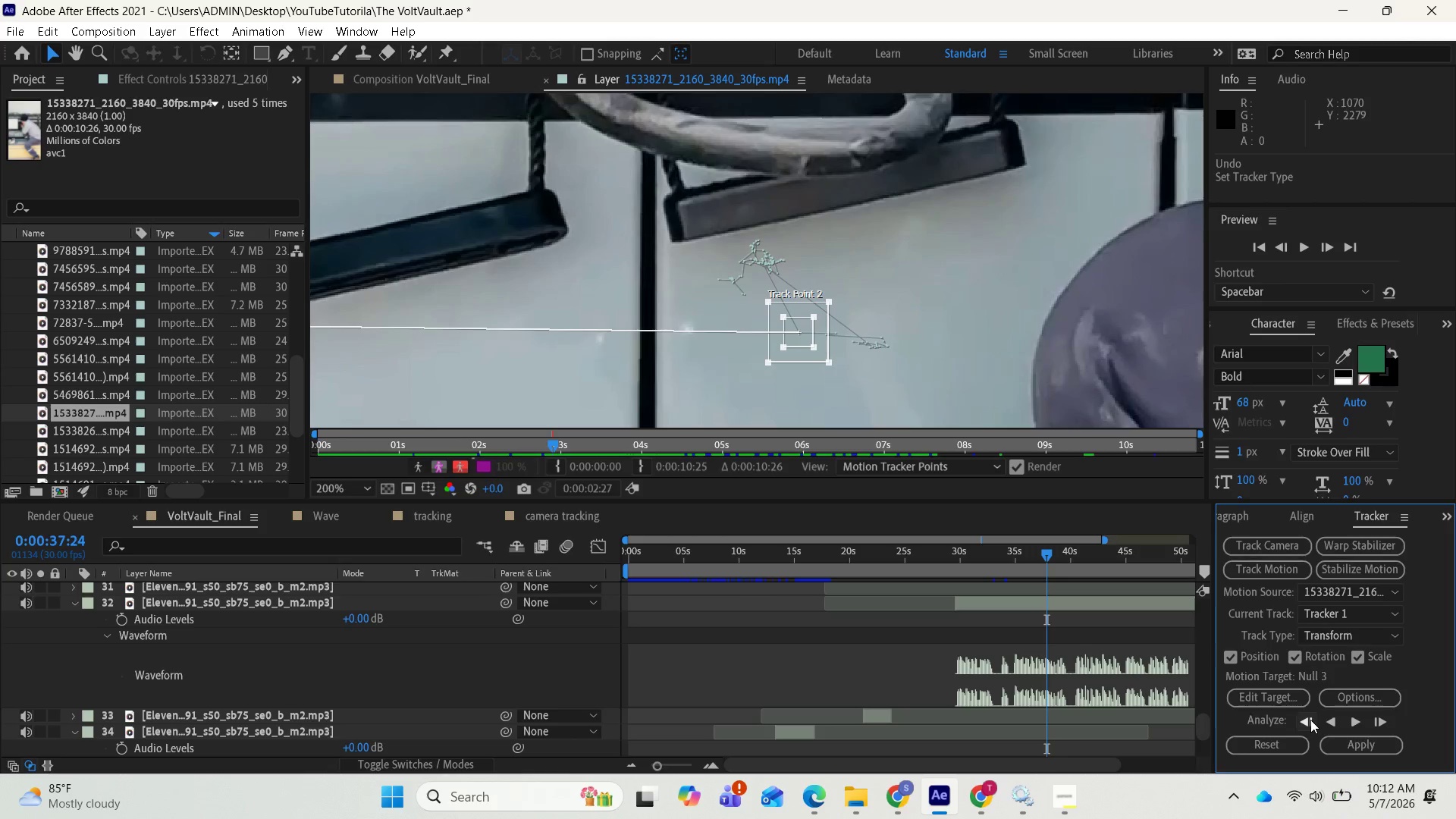 
triple_click([1310, 720])
 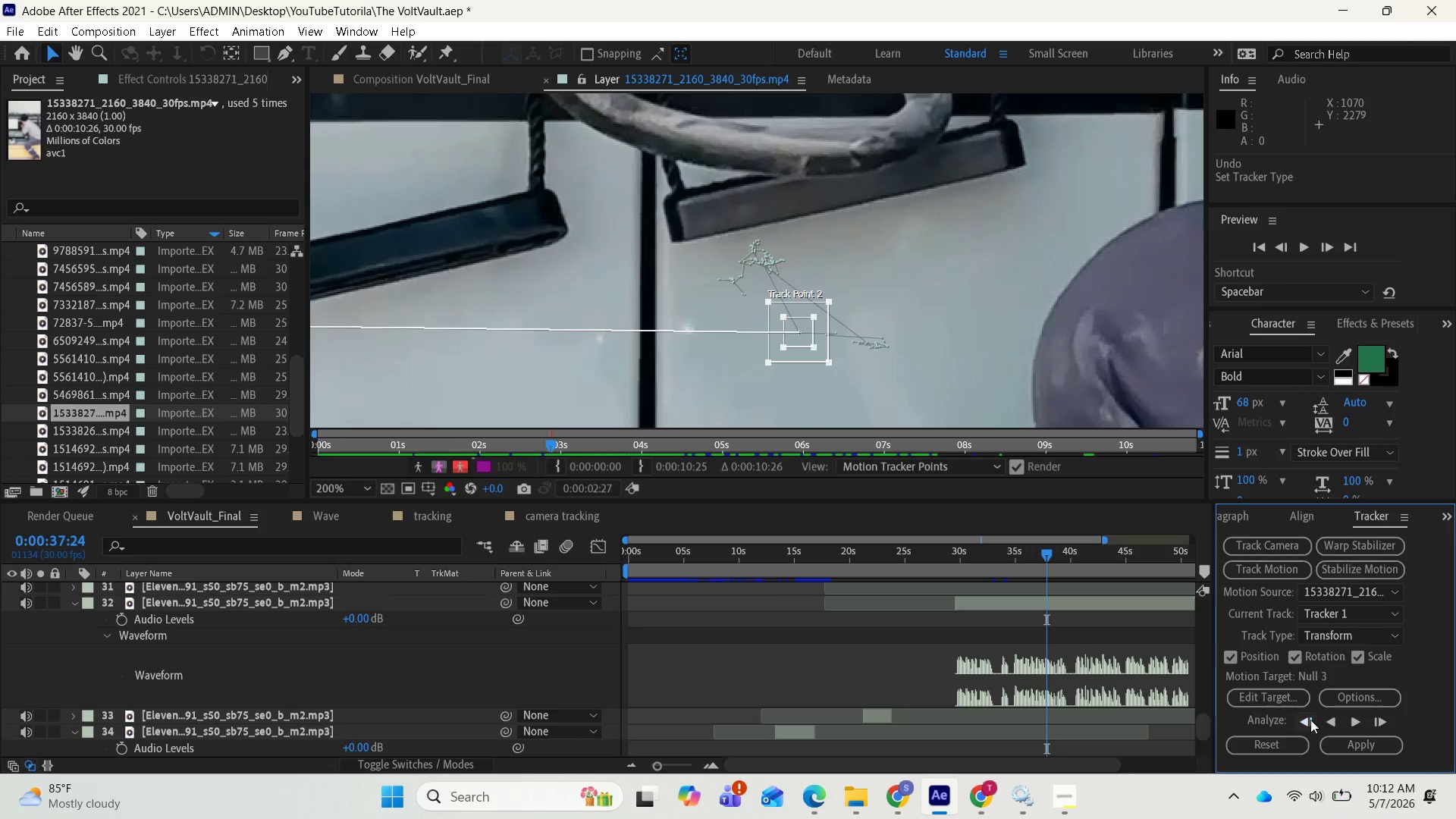 
triple_click([1310, 720])
 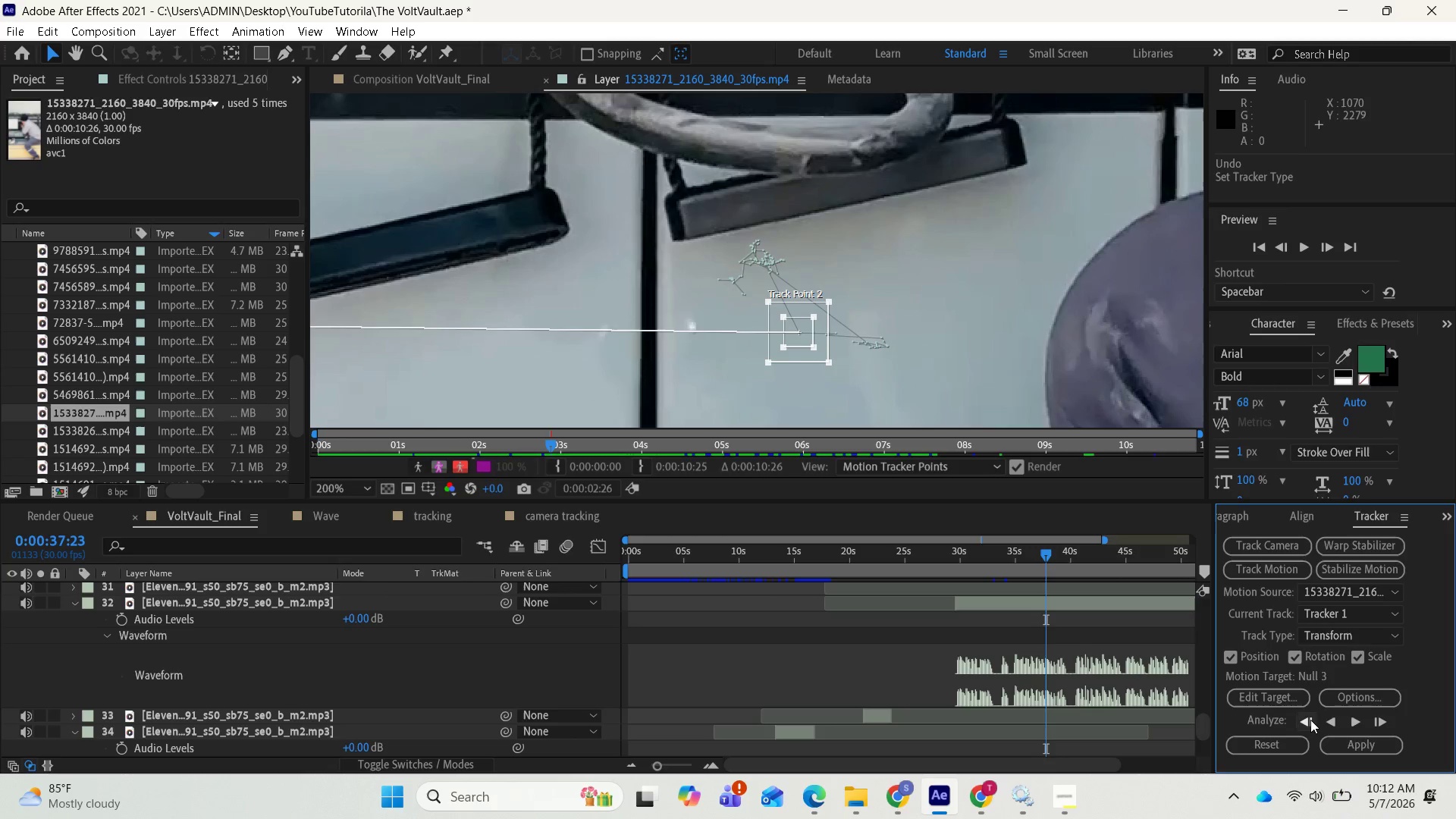 
triple_click([1310, 720])
 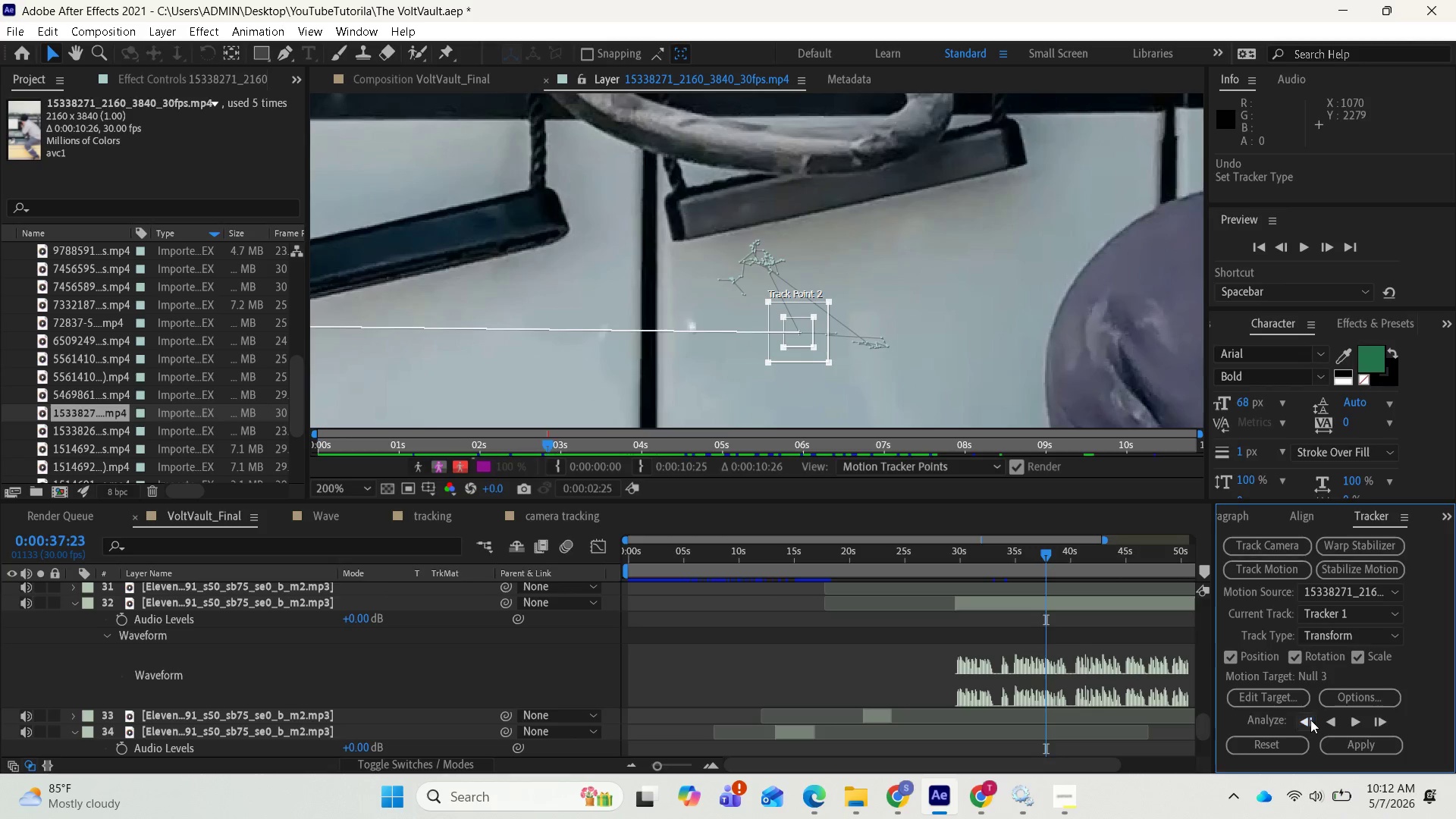 
triple_click([1310, 720])
 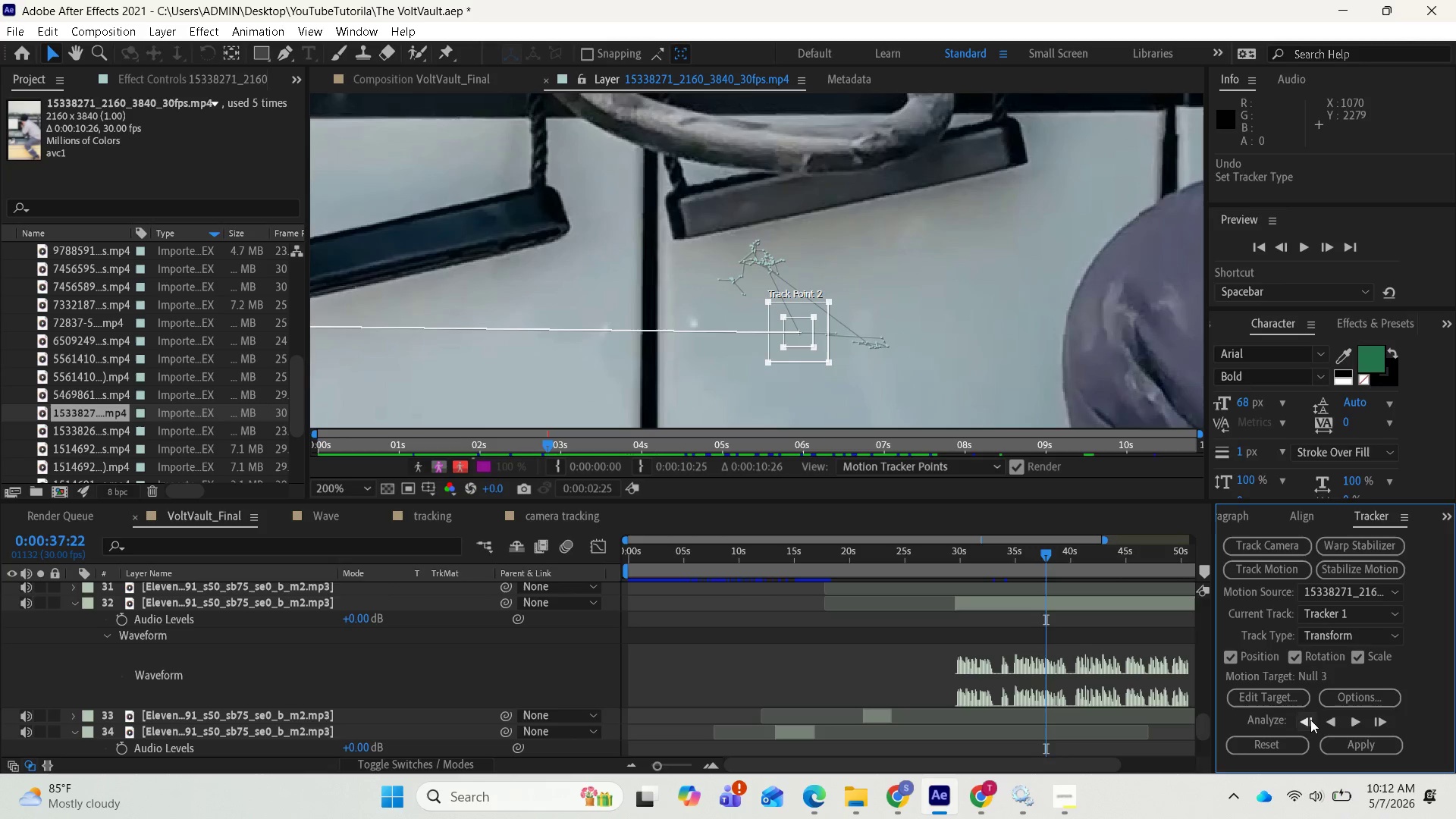 
triple_click([1310, 720])
 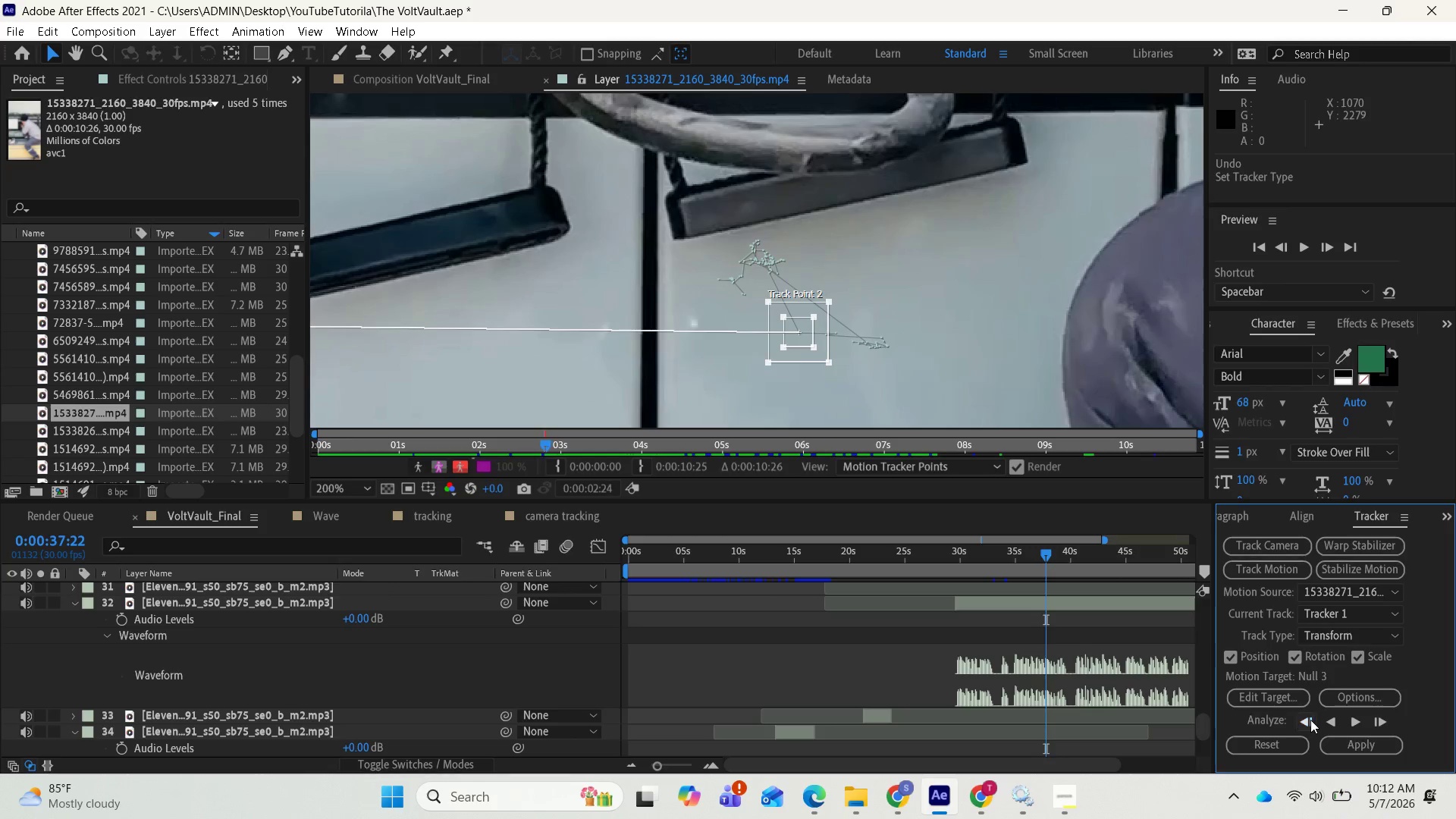 
triple_click([1310, 720])
 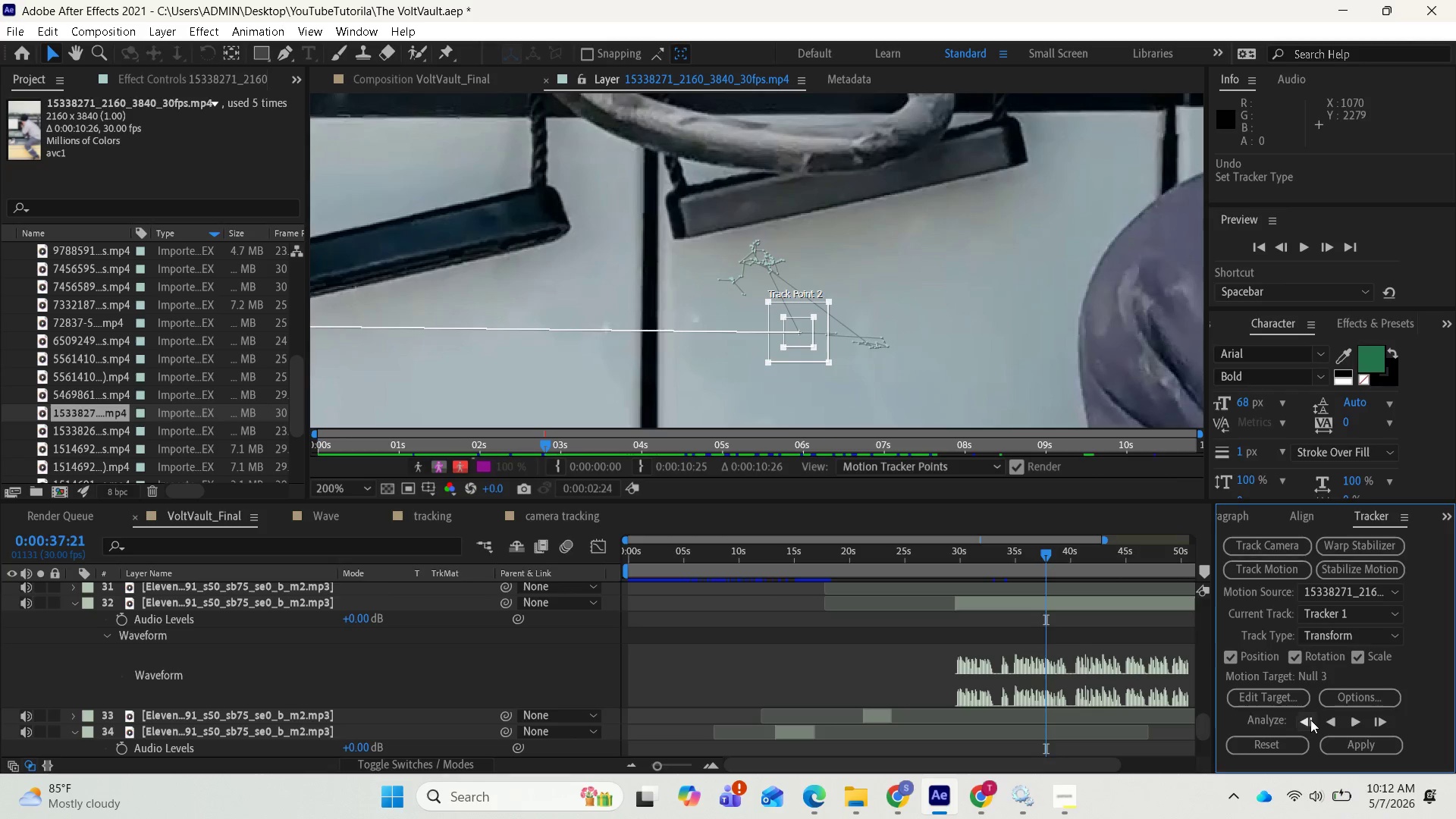 
triple_click([1310, 720])
 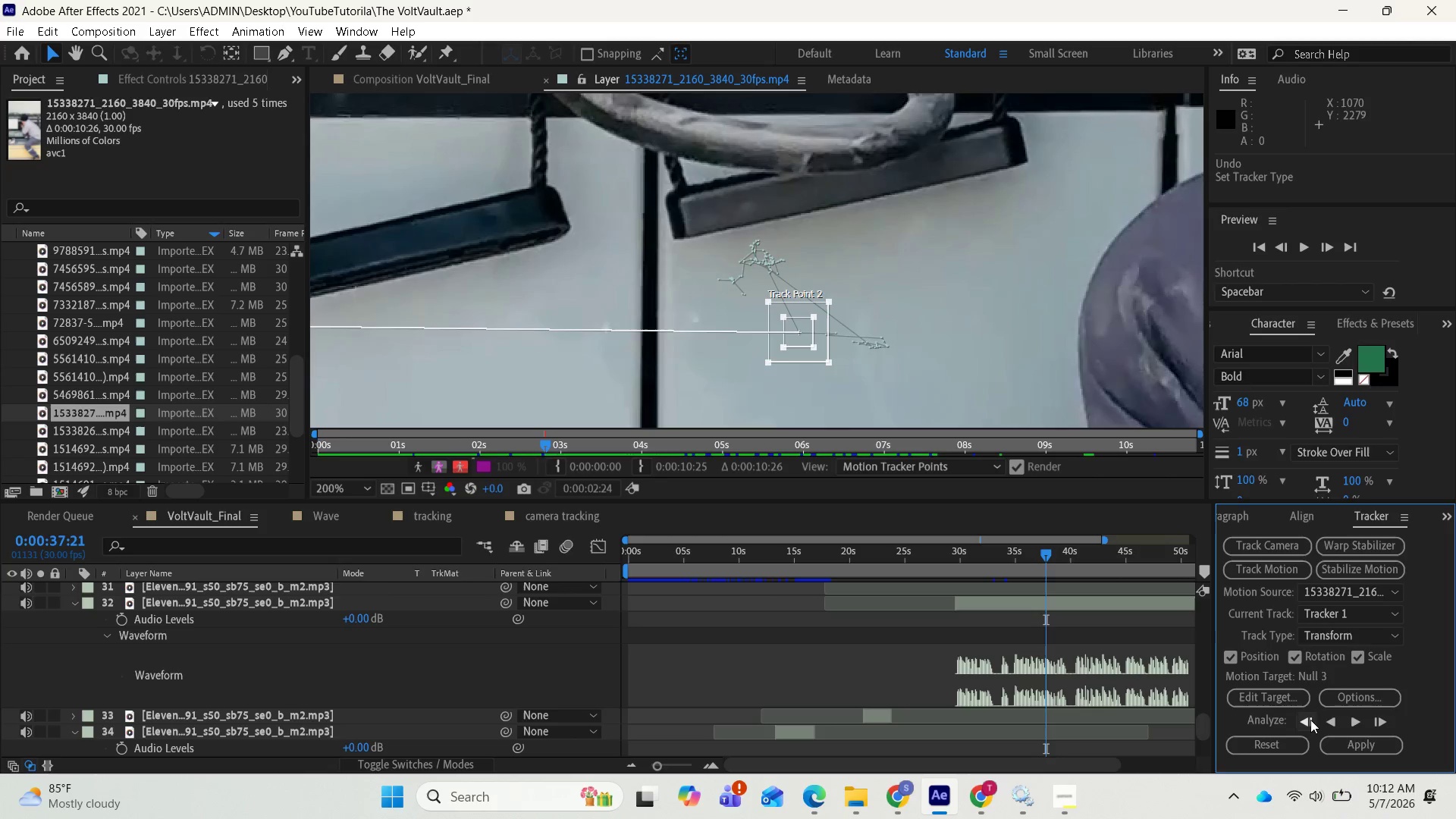 
triple_click([1310, 720])
 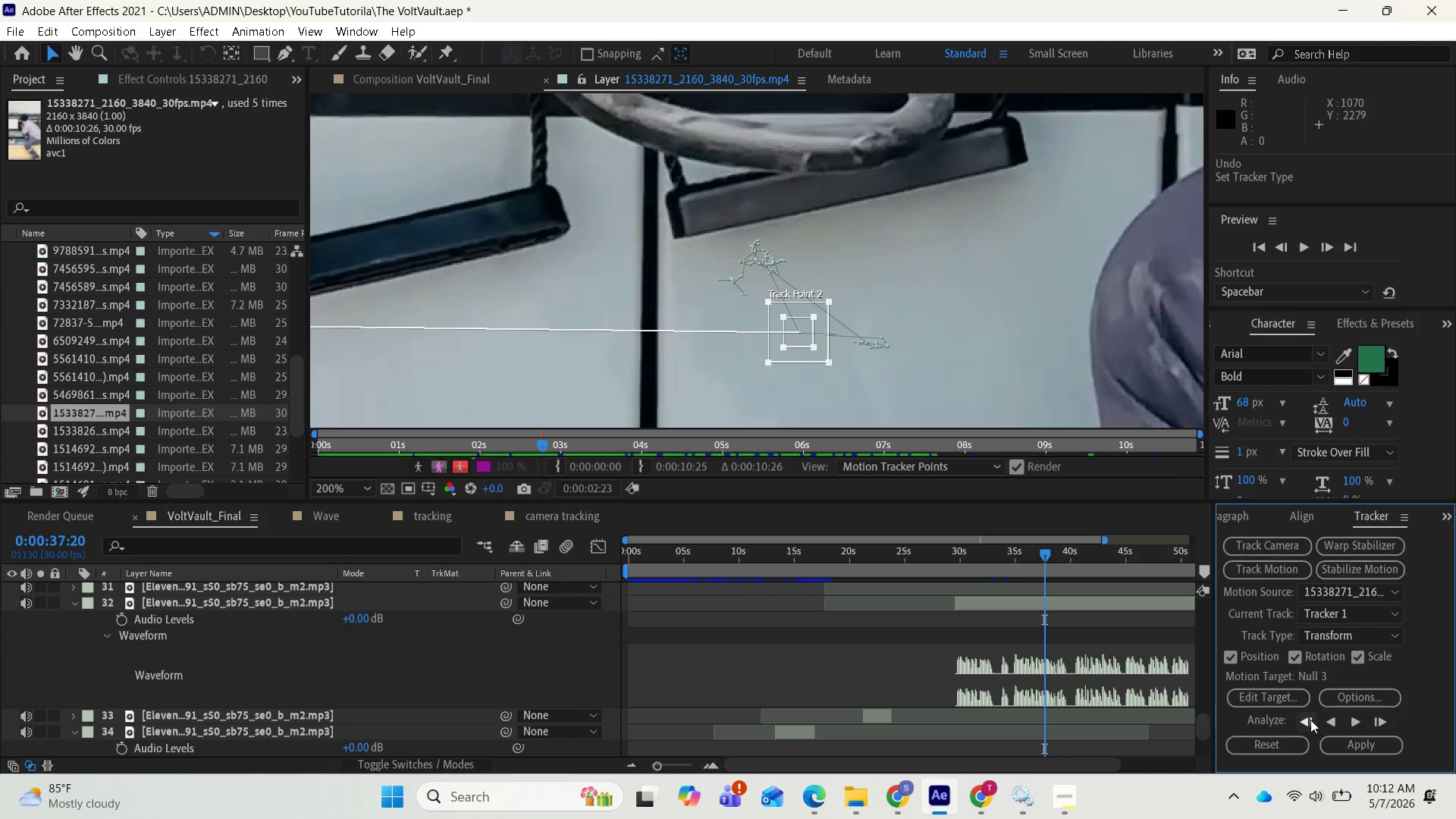 
triple_click([1310, 720])
 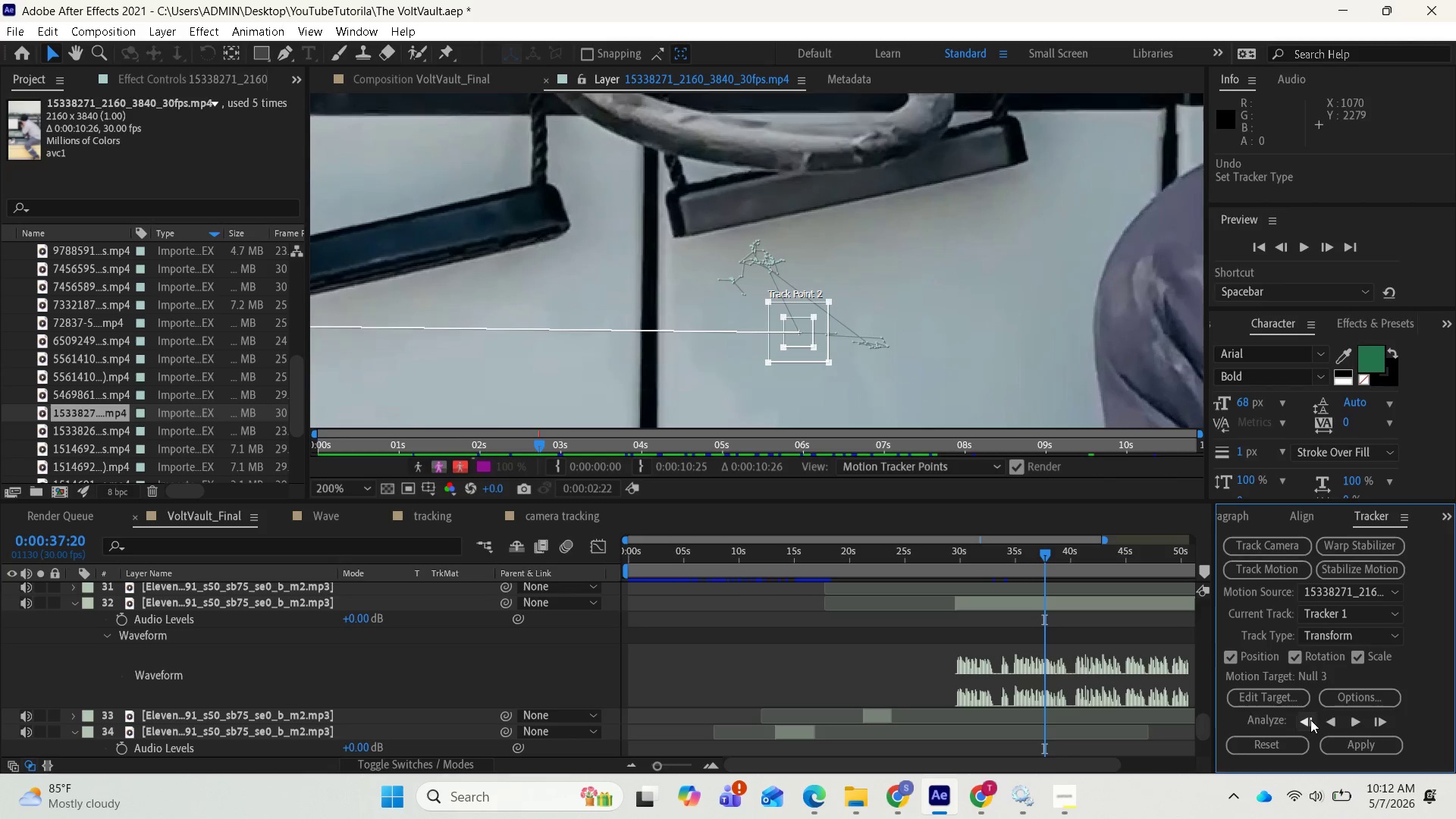 
triple_click([1310, 720])
 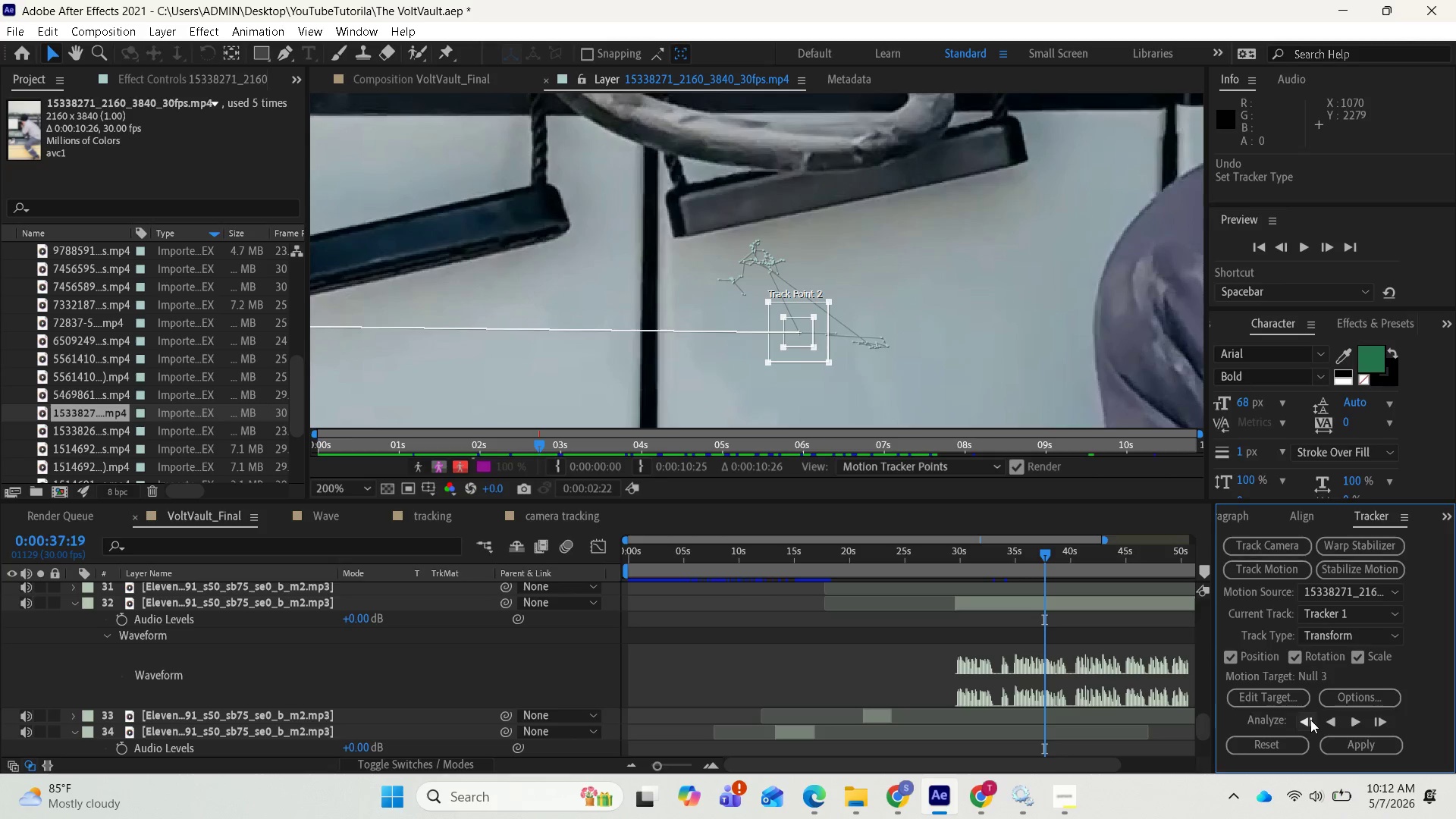 
triple_click([1310, 720])
 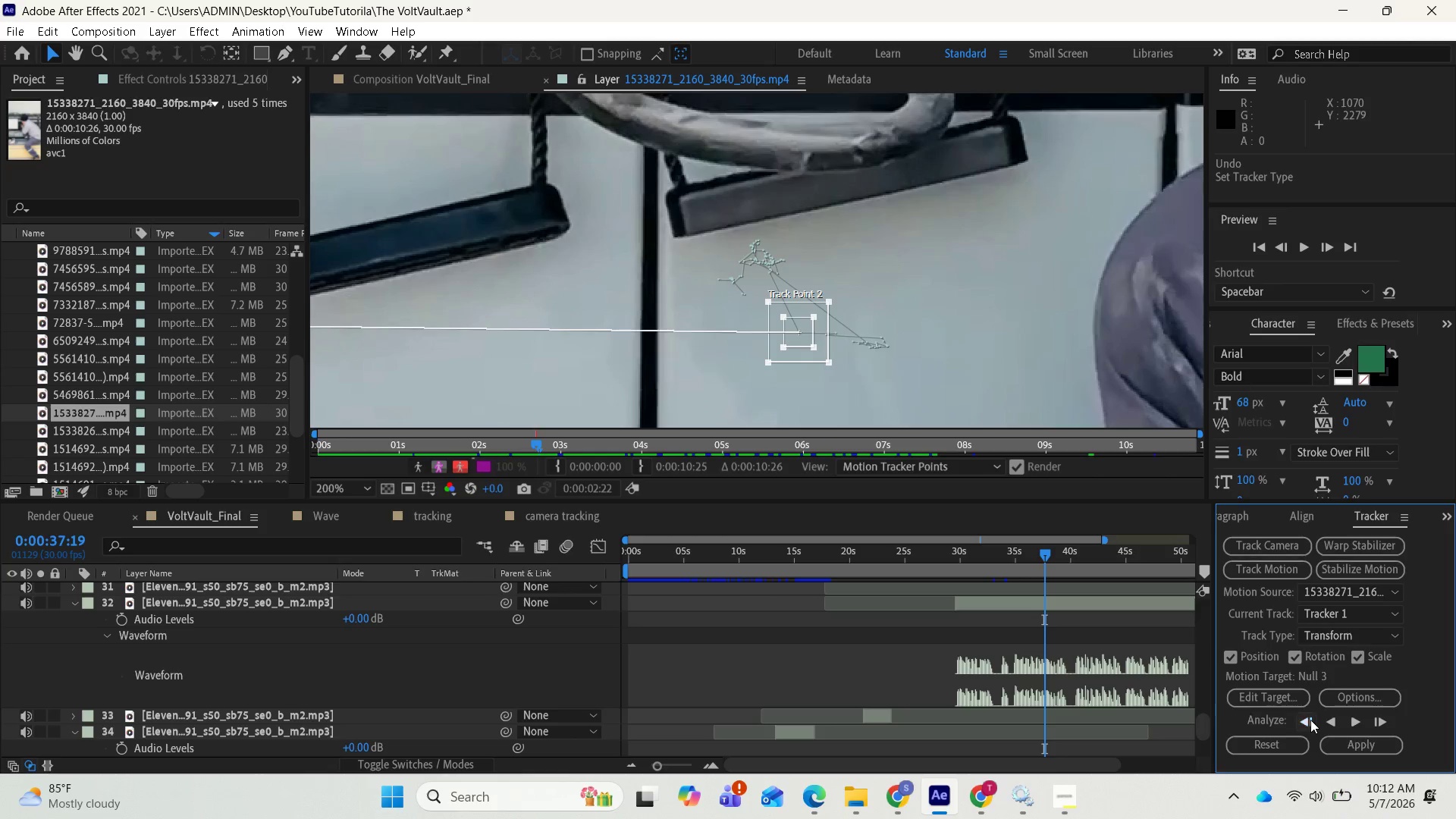 
triple_click([1310, 720])
 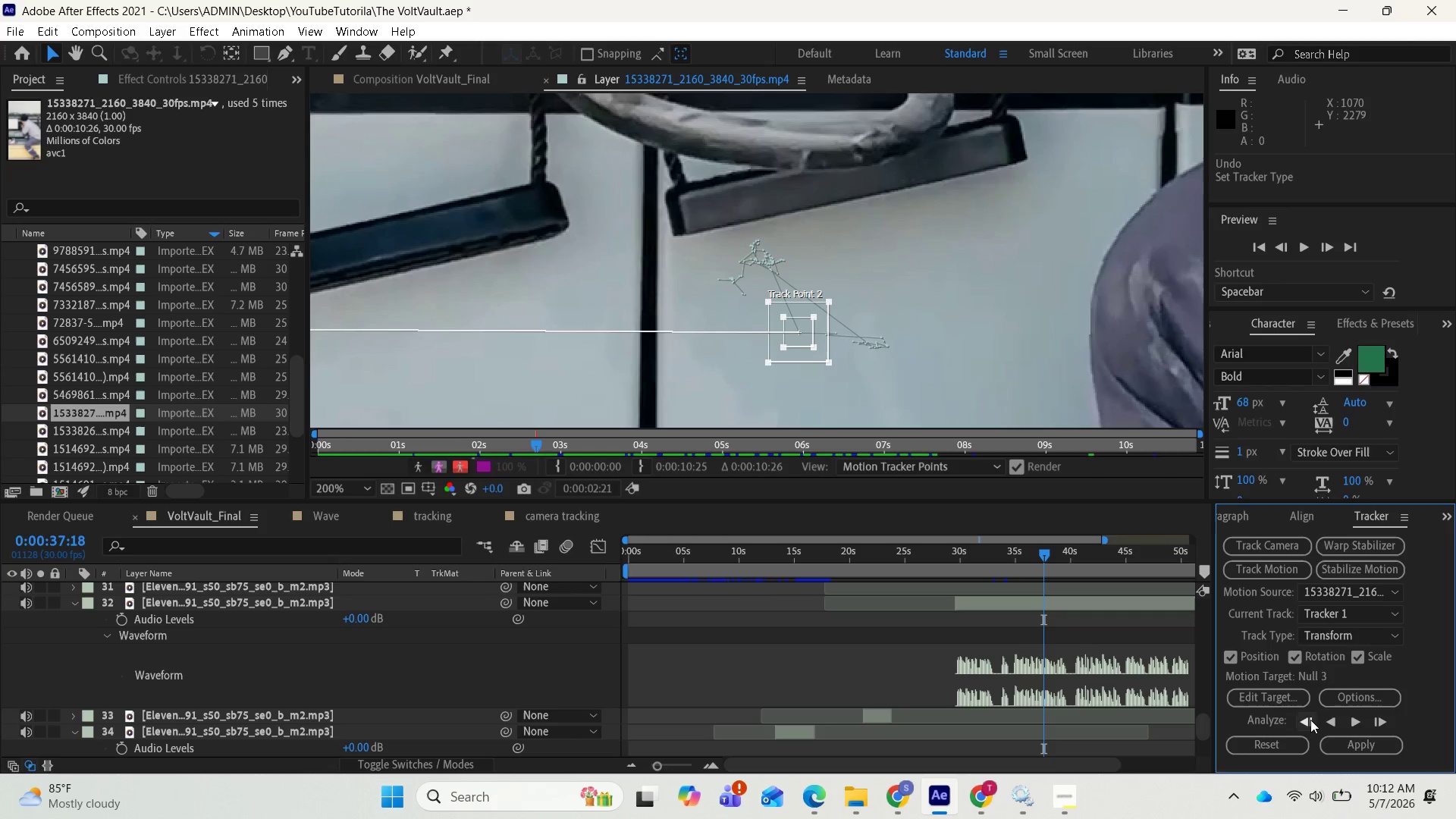 
triple_click([1310, 720])
 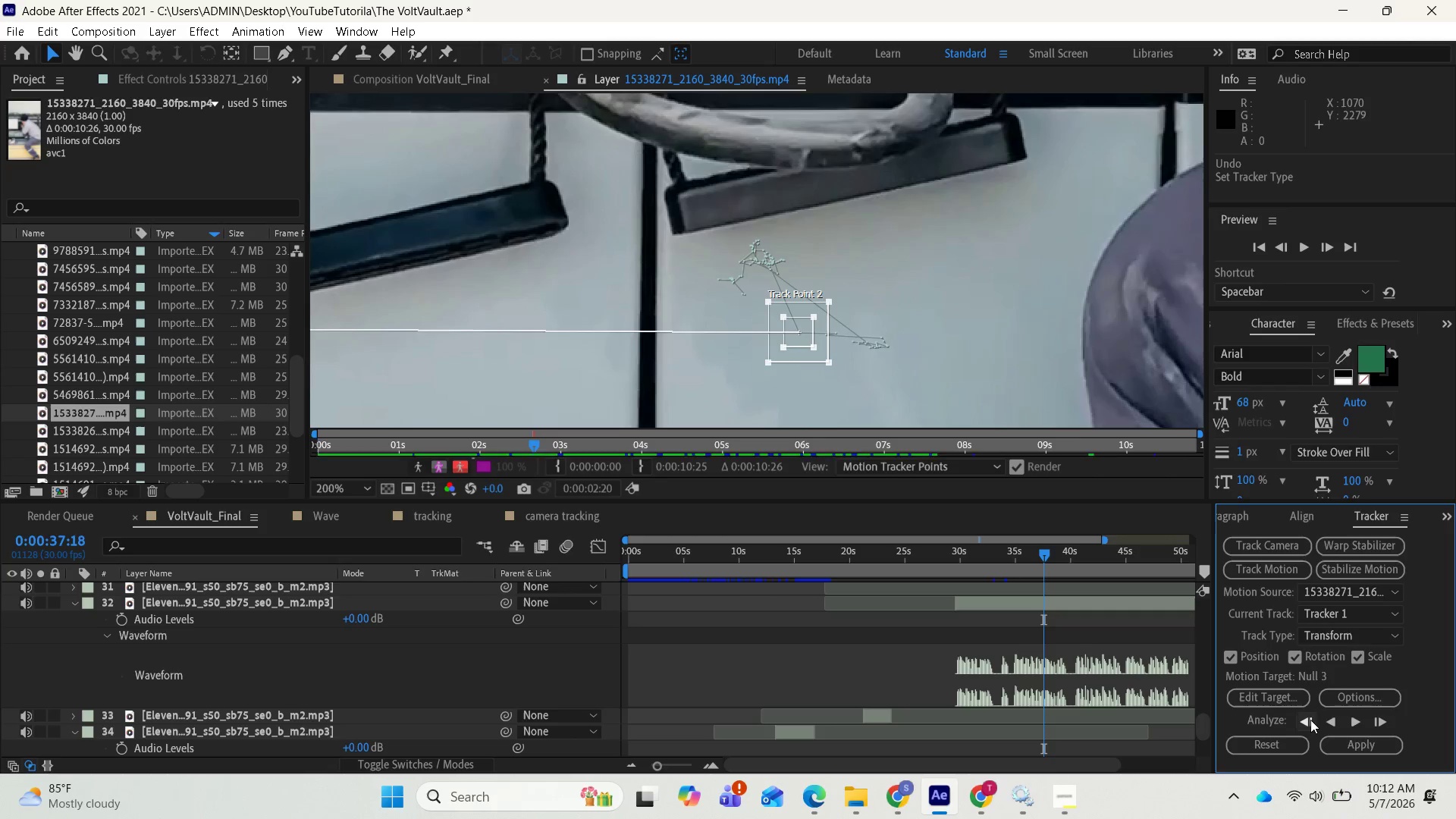 
triple_click([1310, 720])
 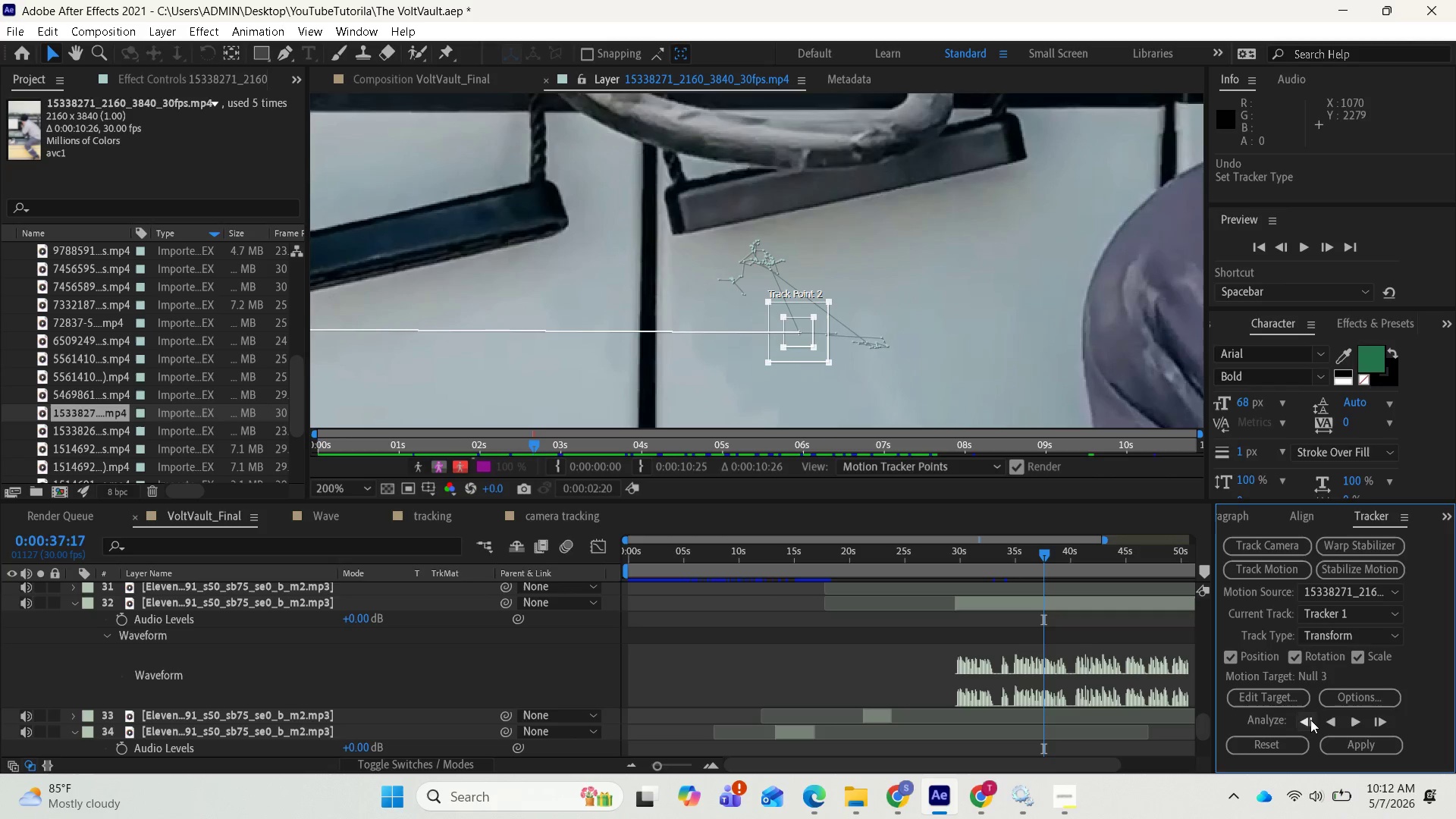 
triple_click([1310, 720])
 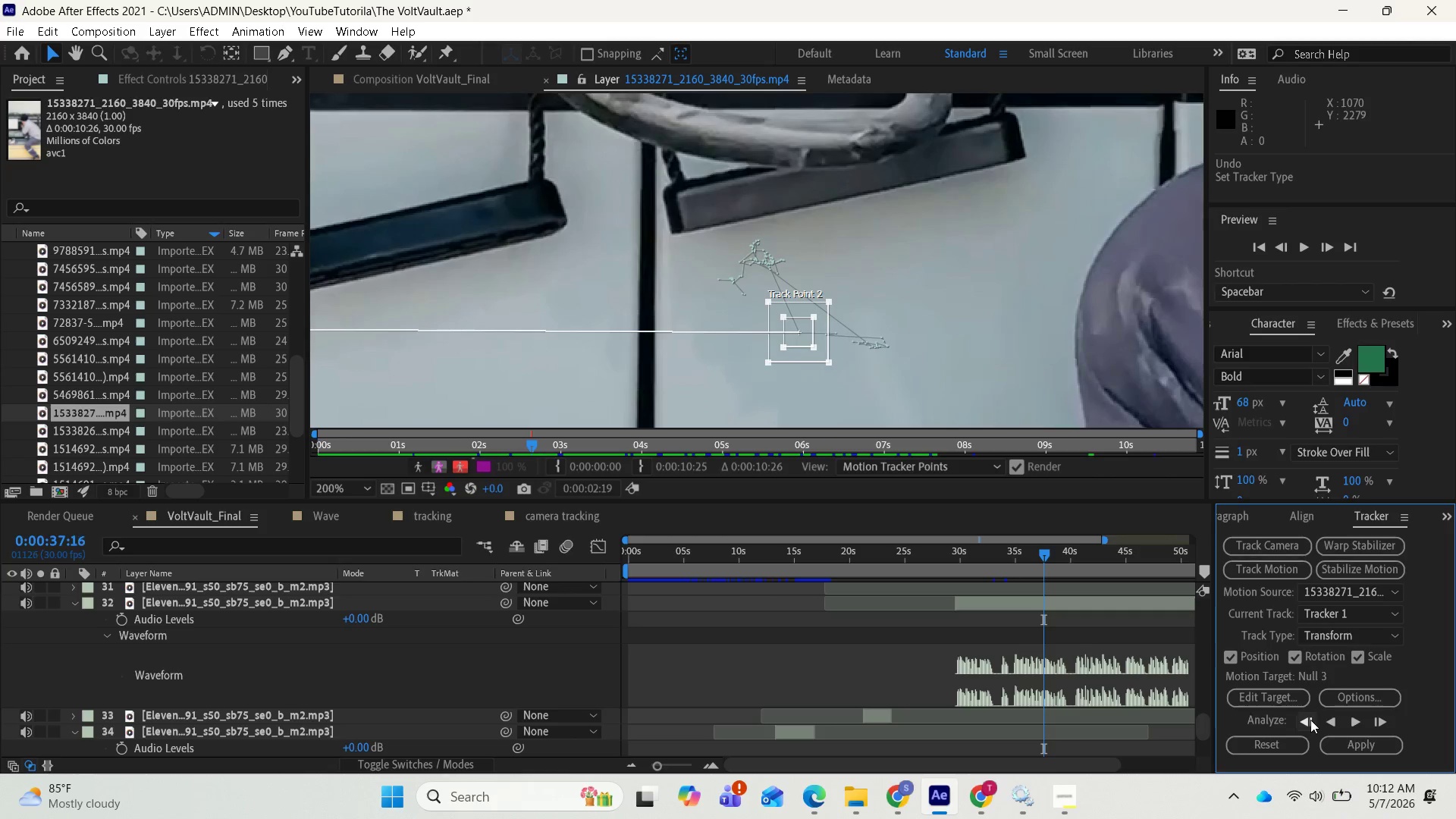 
triple_click([1310, 720])
 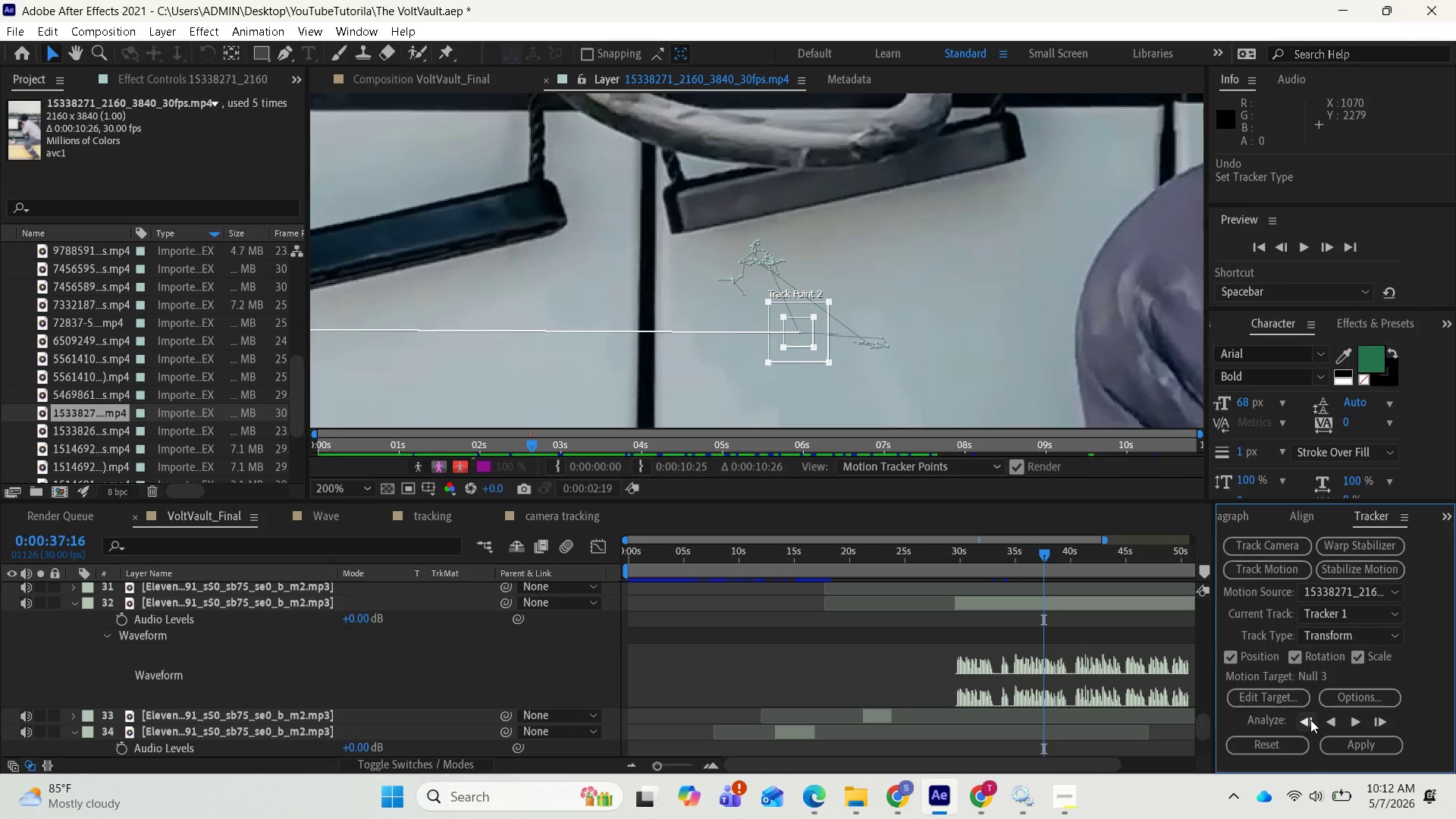 
triple_click([1310, 717])
 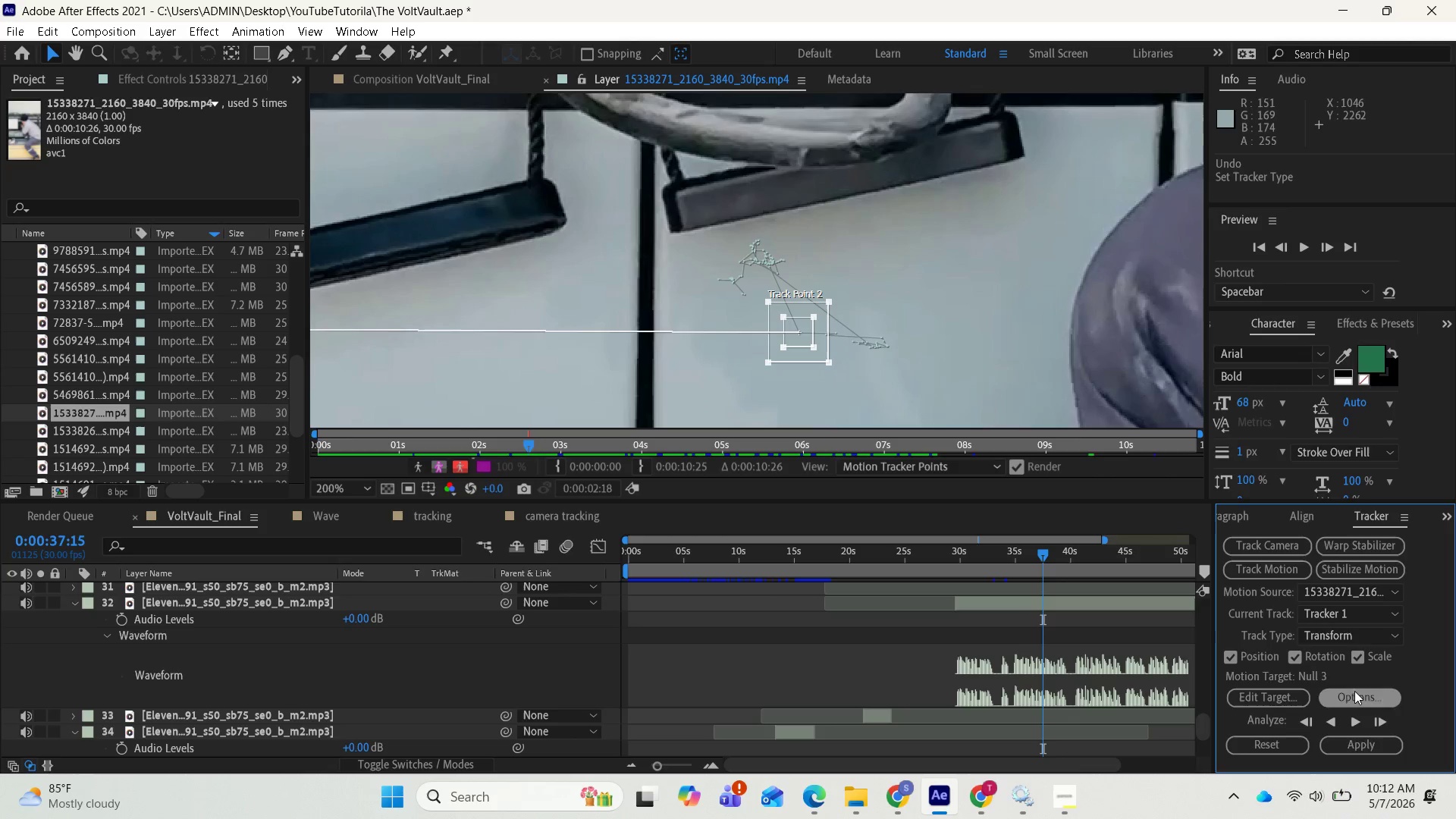 
left_click_drag(start_coordinate=[1045, 551], to_coordinate=[954, 538])
 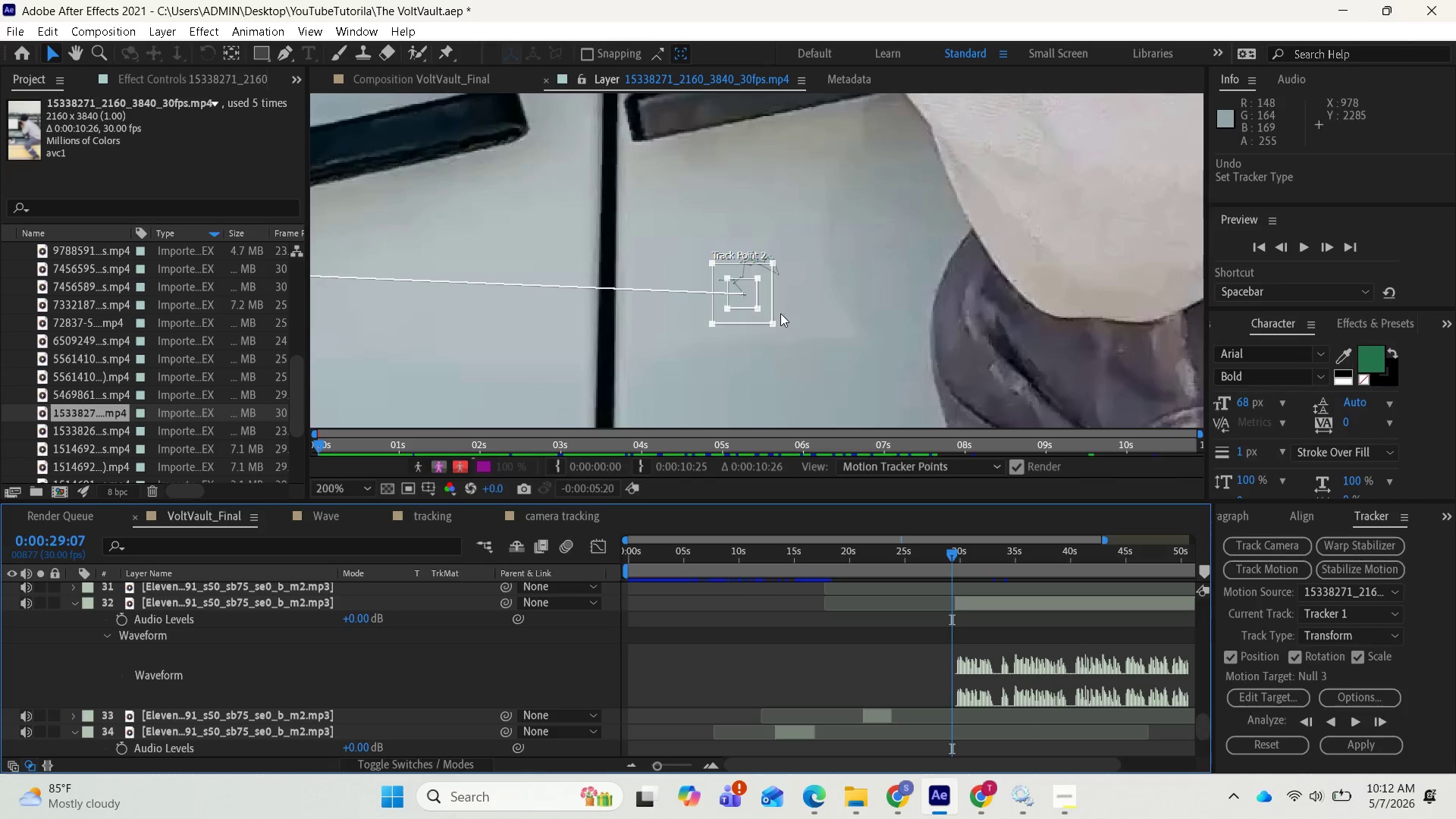 
scroll: coordinate [690, 251], scroll_direction: down, amount: 3.0
 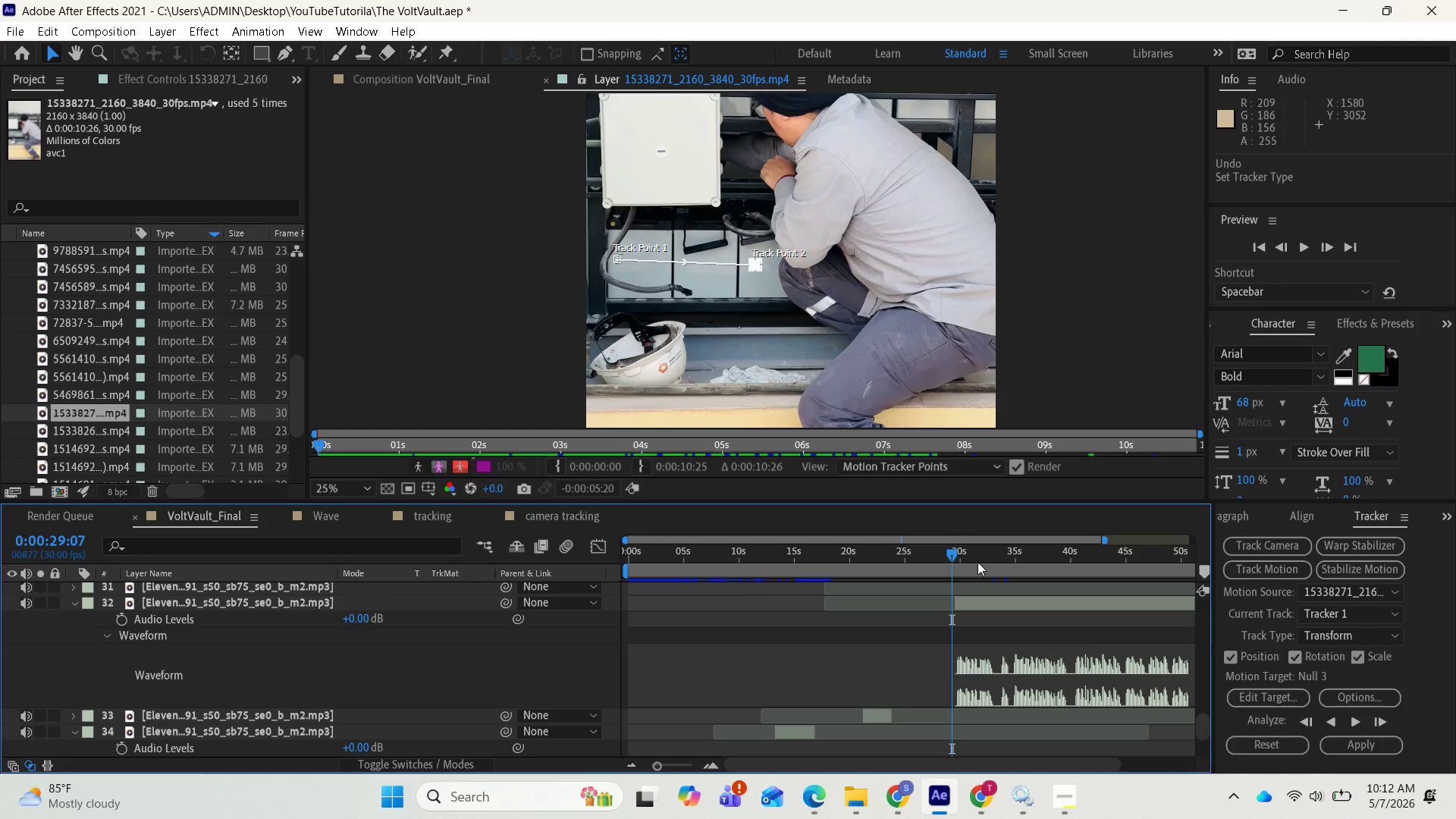 
left_click_drag(start_coordinate=[952, 548], to_coordinate=[914, 514])
 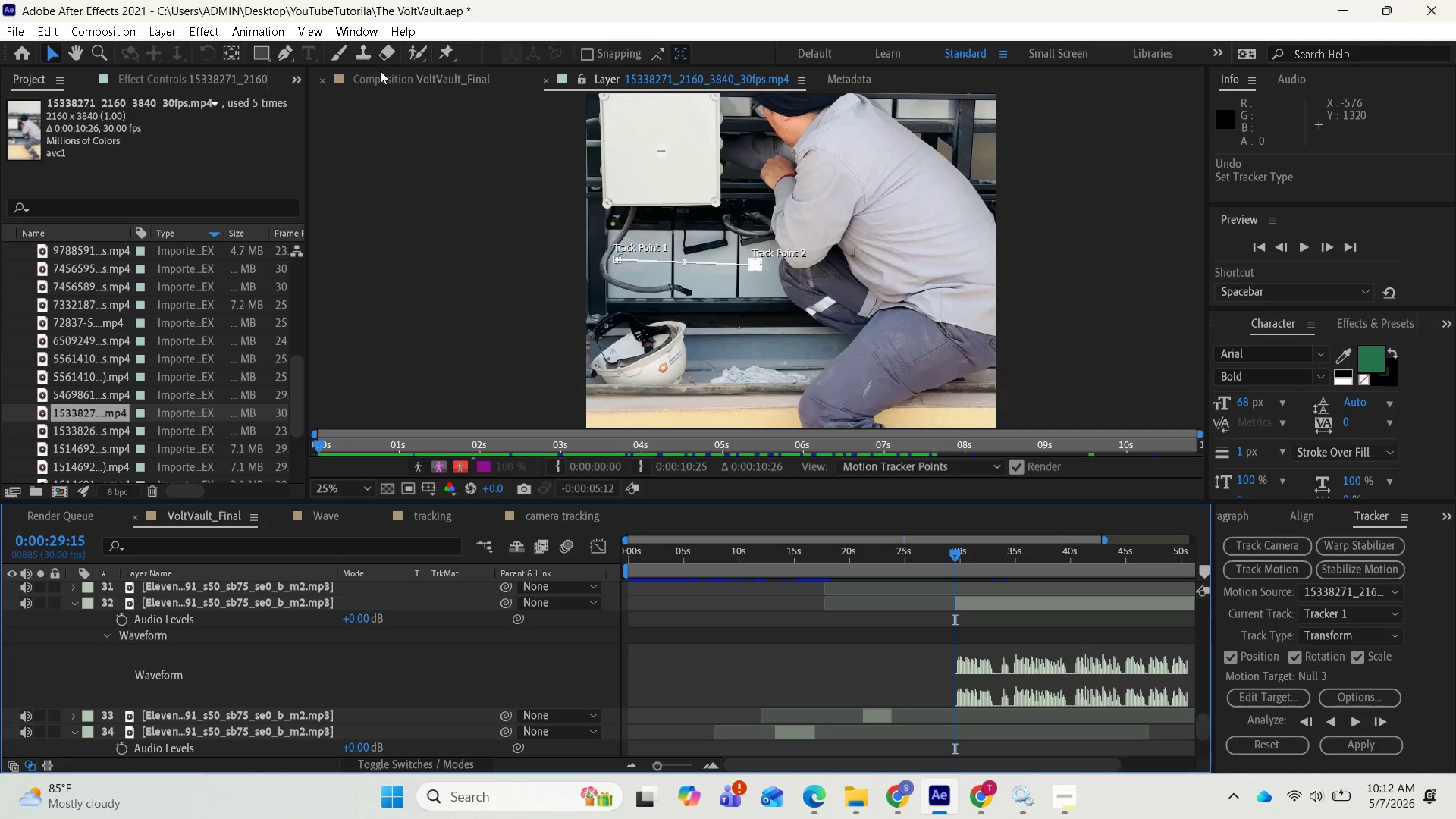 
left_click([386, 77])
 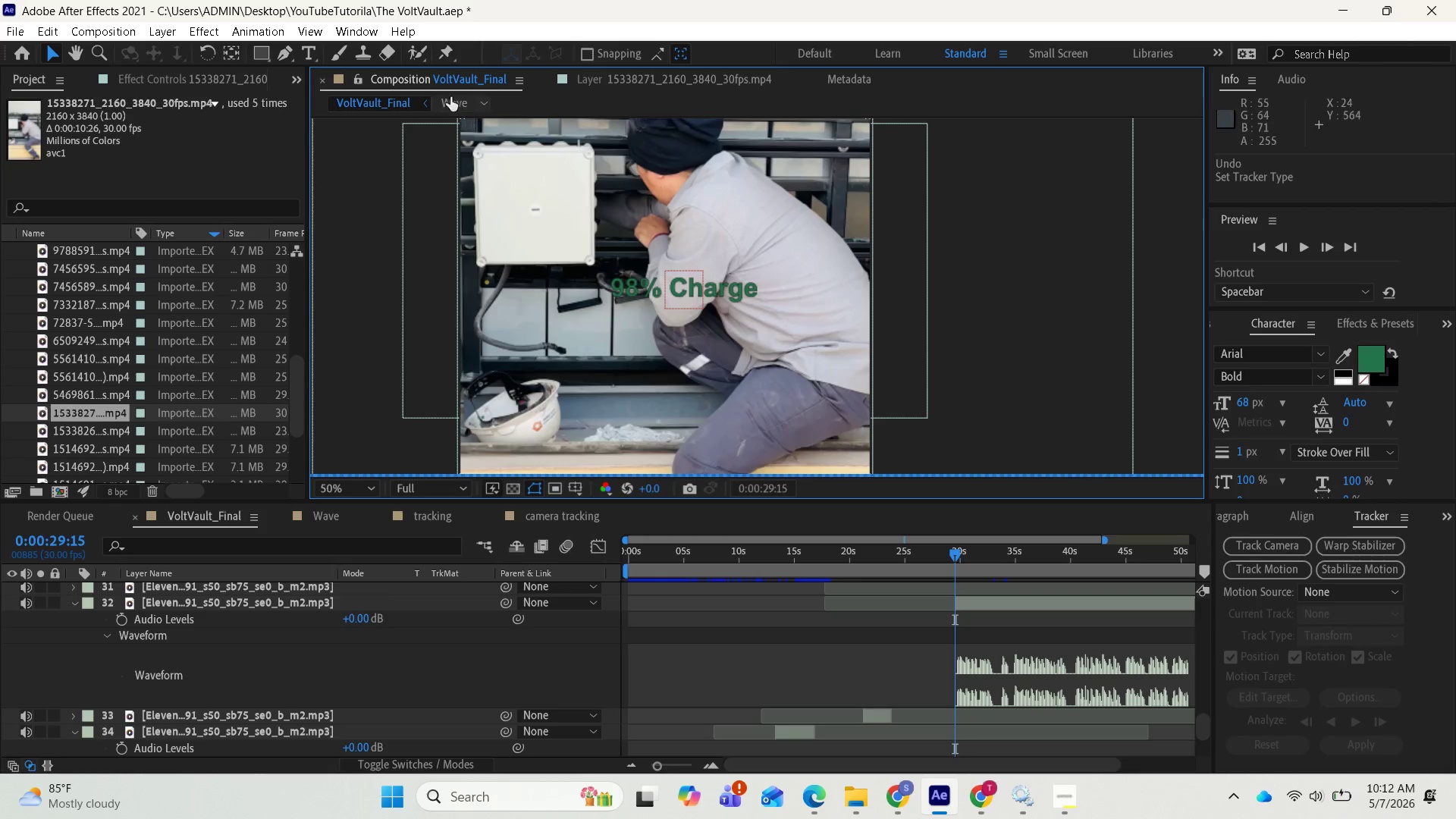 
left_click([608, 78])
 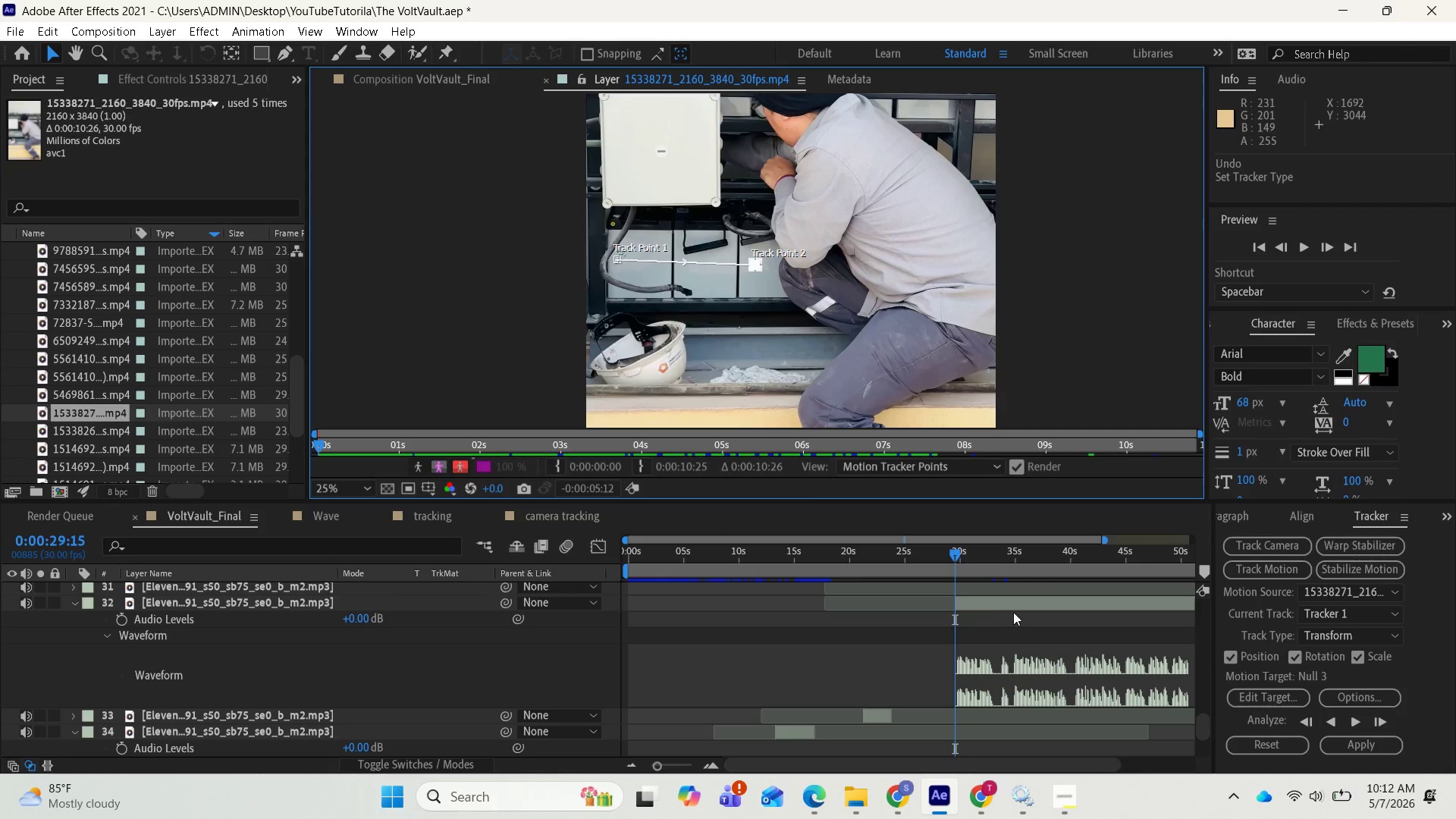 
scroll: coordinate [975, 582], scroll_direction: up, amount: 1.0
 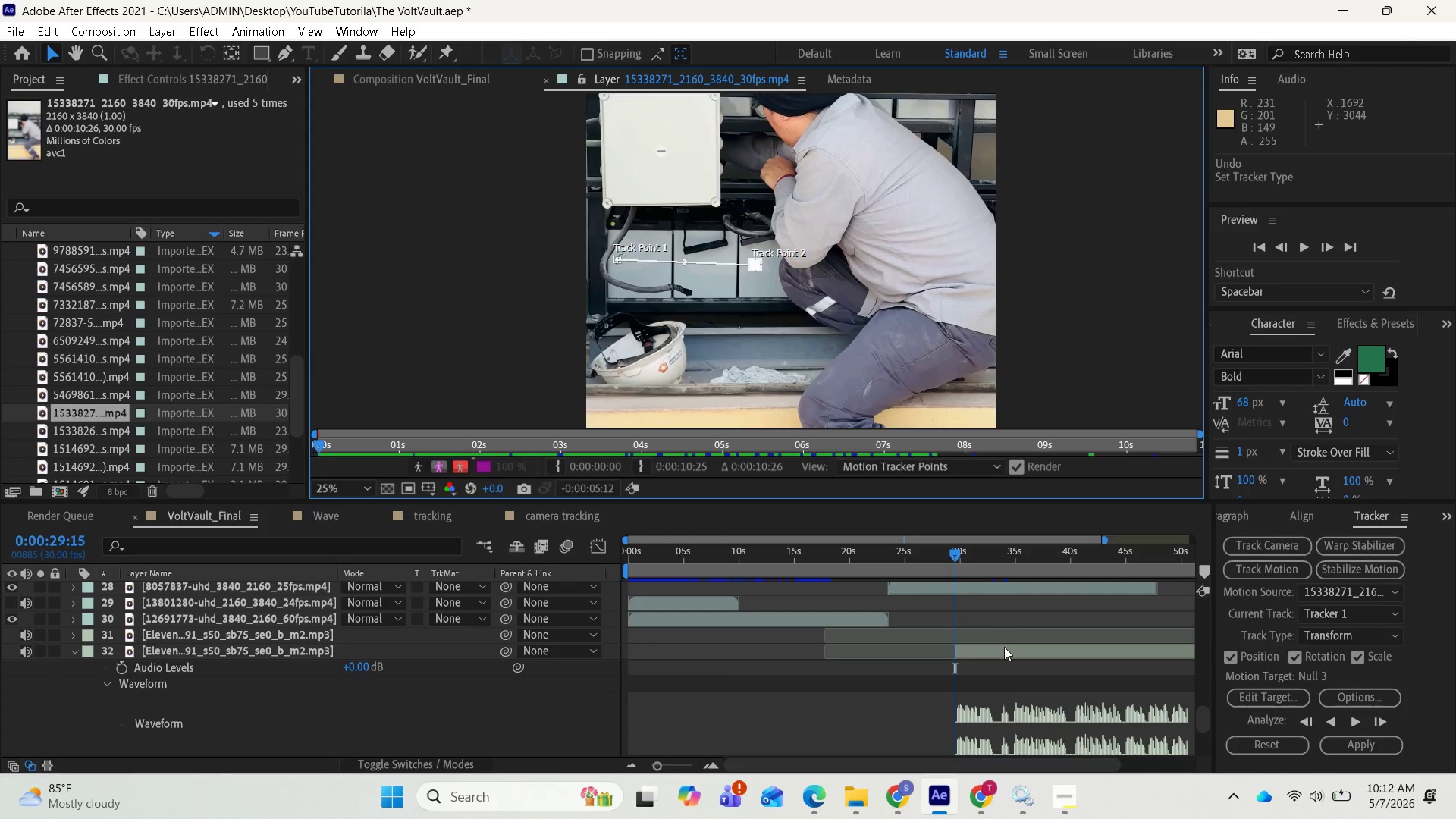 
left_click([1003, 647])
 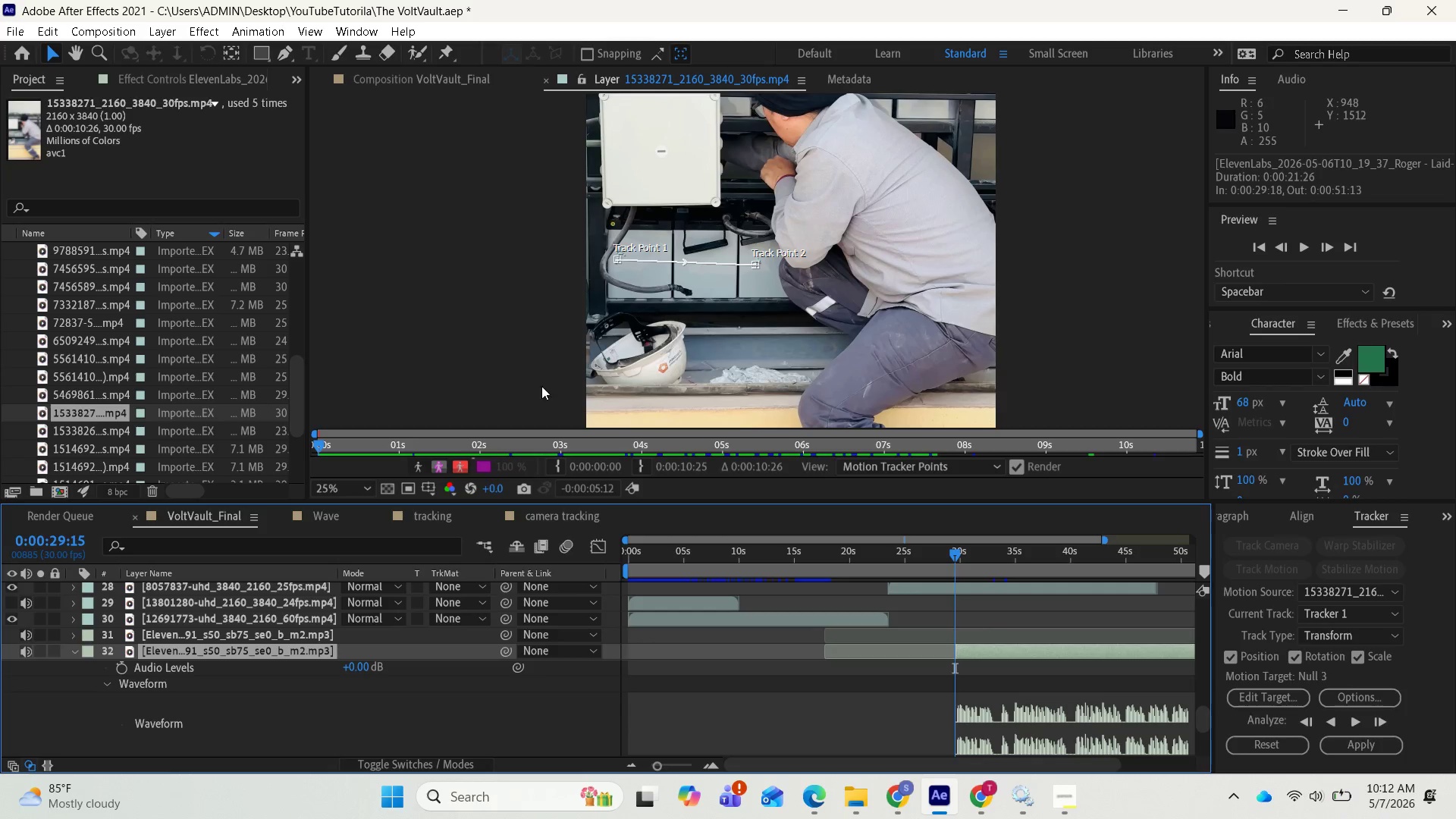 
scroll: coordinate [169, 595], scroll_direction: up, amount: 13.0
 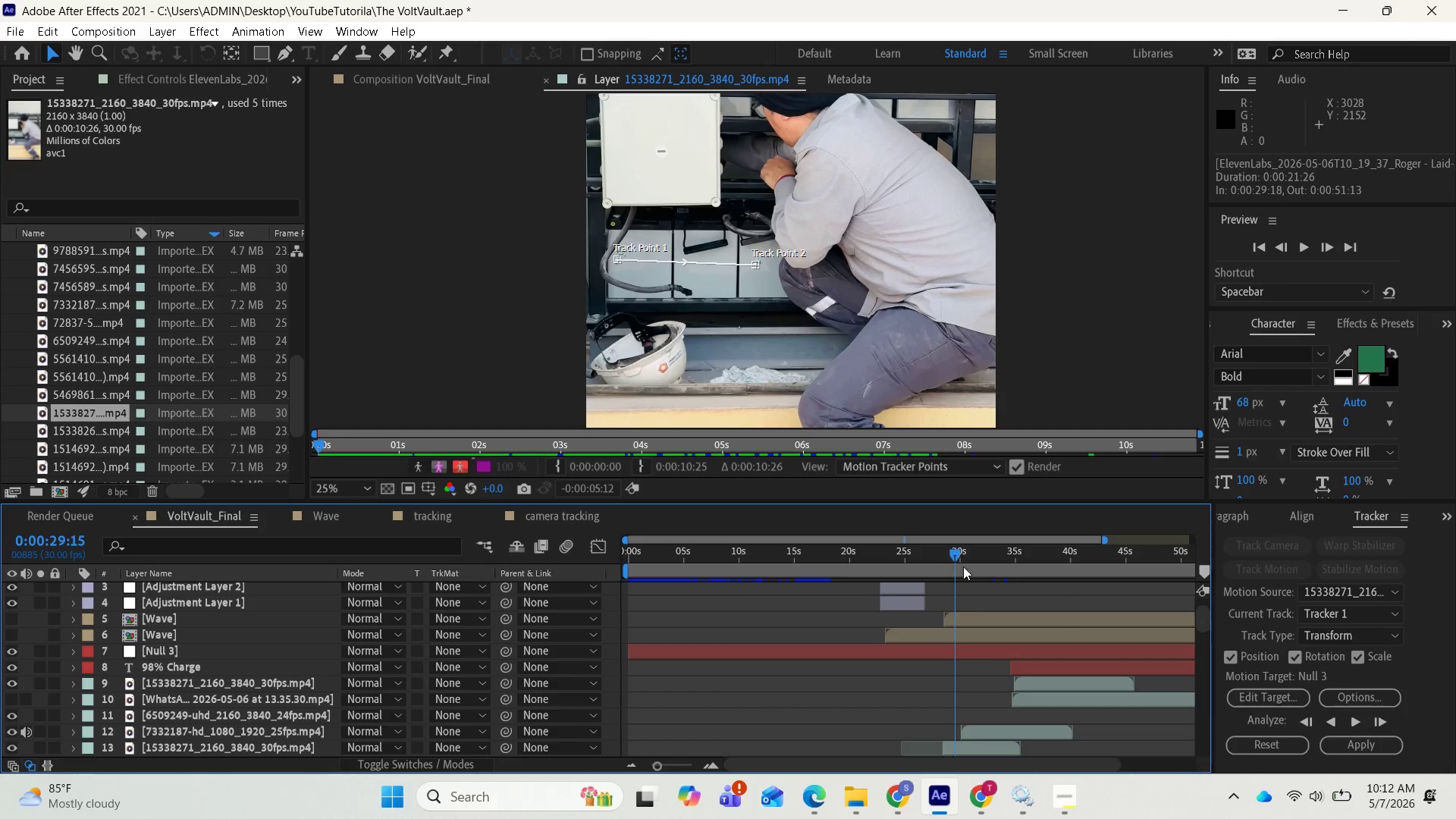 
scroll: coordinate [983, 651], scroll_direction: down, amount: 2.0
 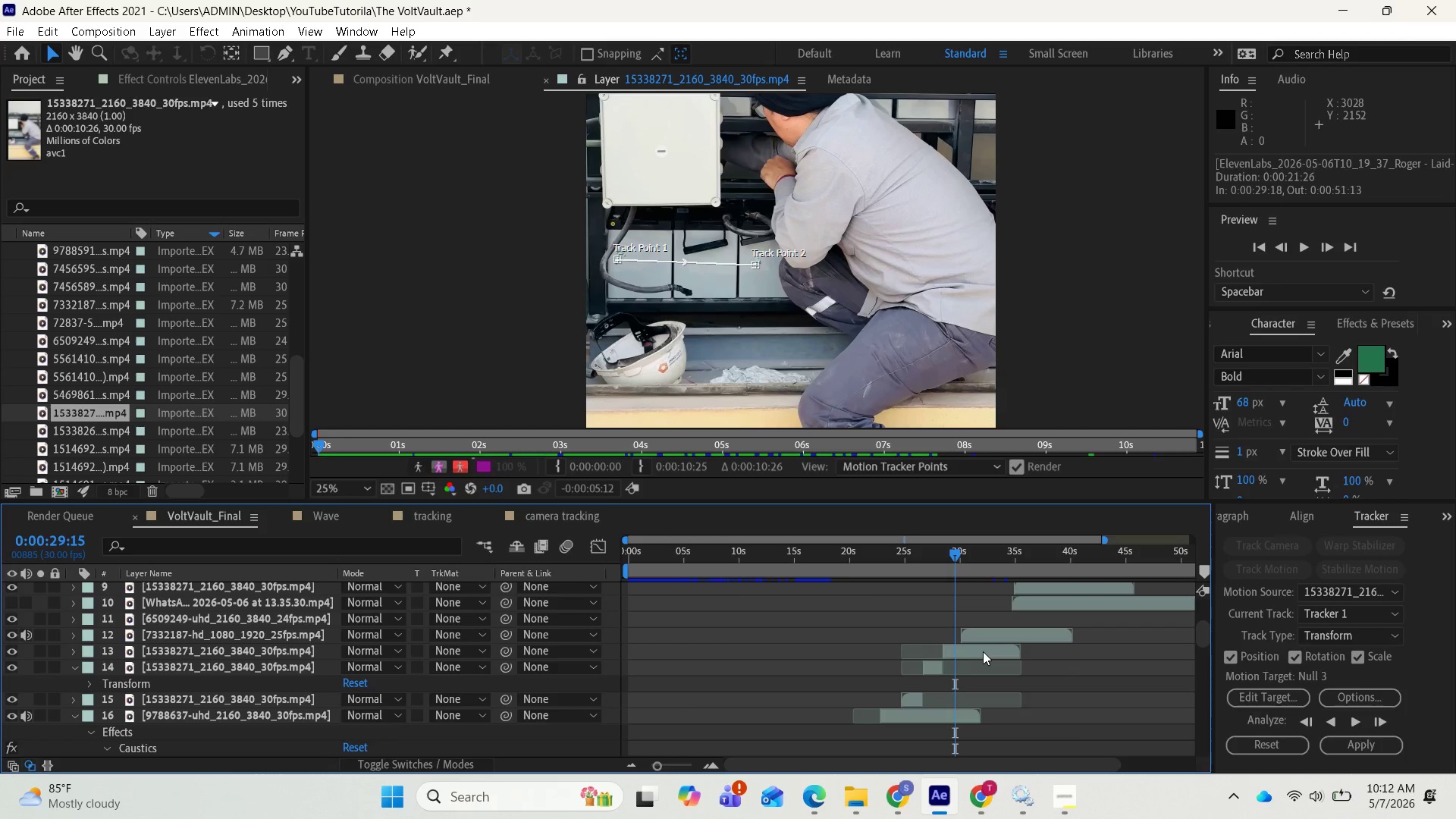 
scroll: coordinate [983, 651], scroll_direction: up, amount: 2.0
 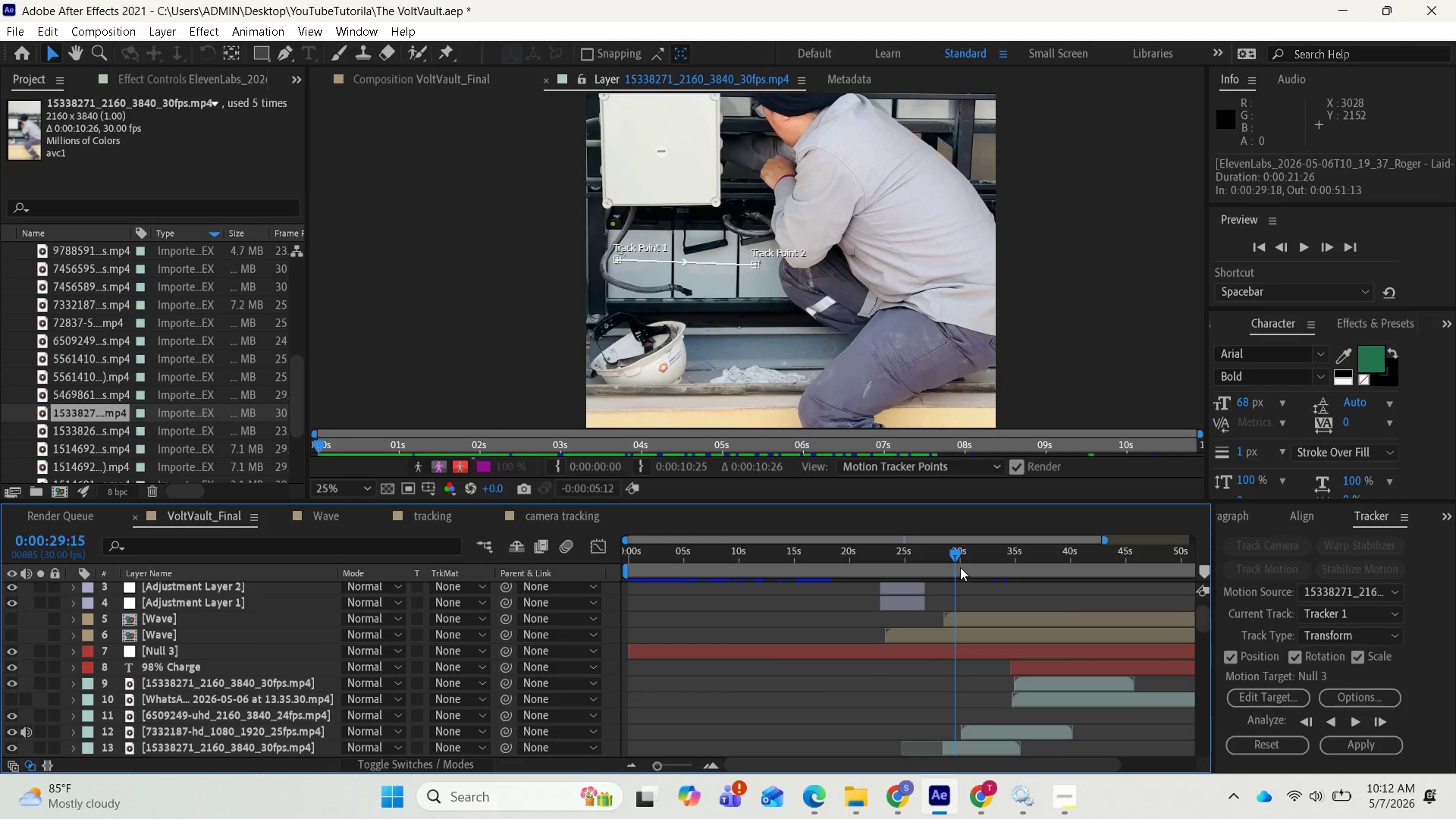 
left_click_drag(start_coordinate=[956, 555], to_coordinate=[1019, 569])
 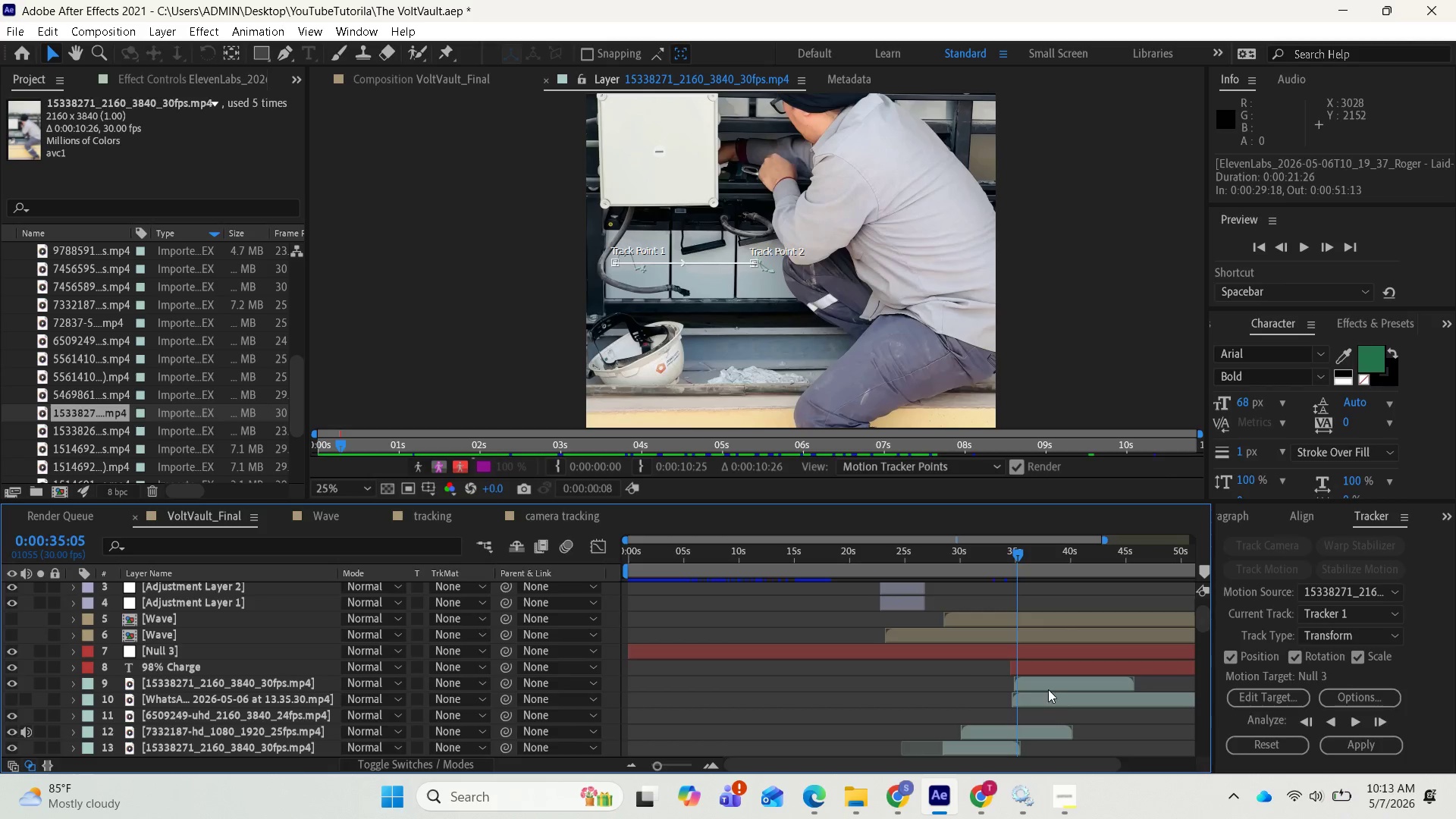 
left_click([1046, 684])
 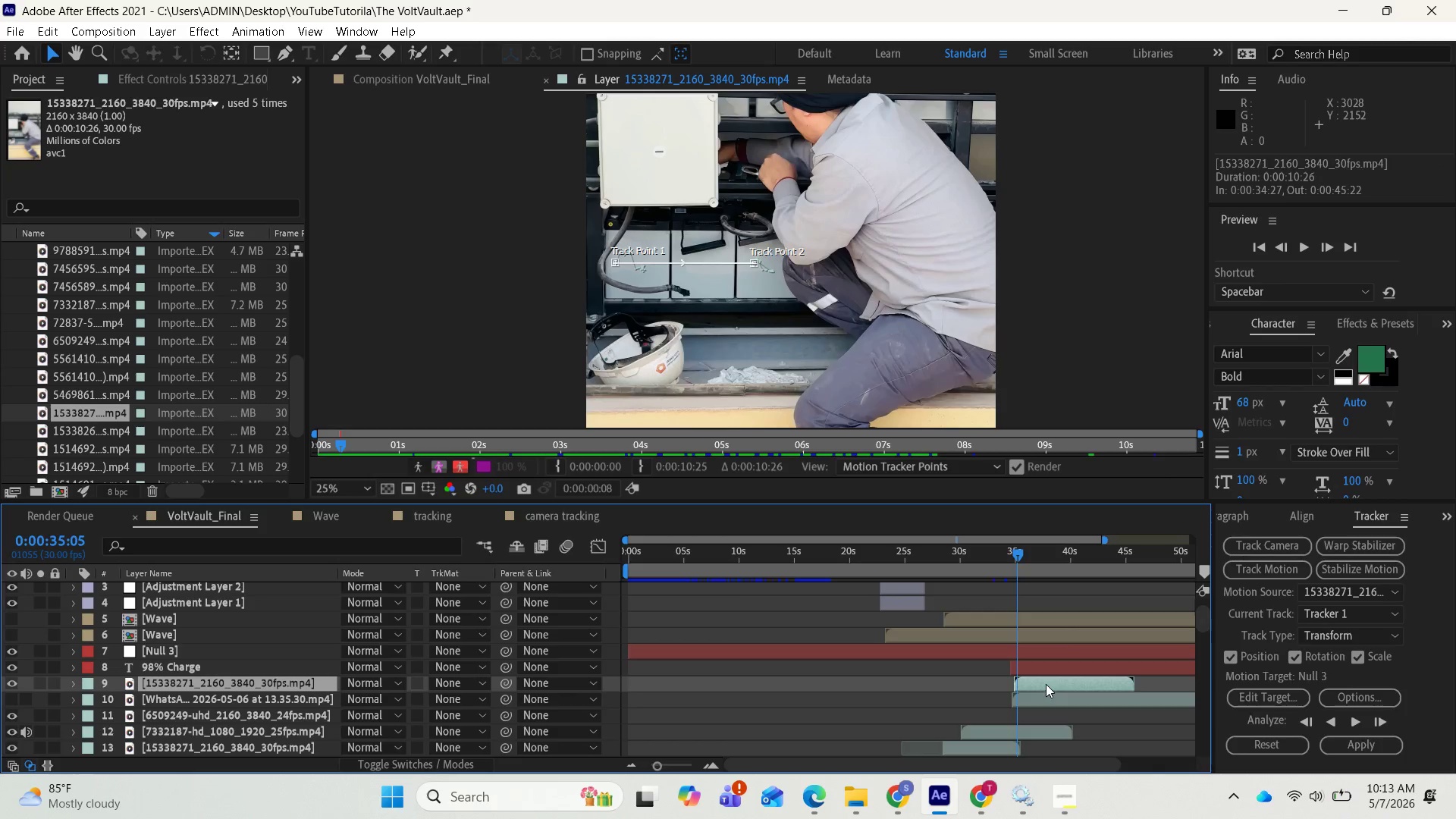 
scroll: coordinate [1308, 742], scroll_direction: down, amount: 3.0
 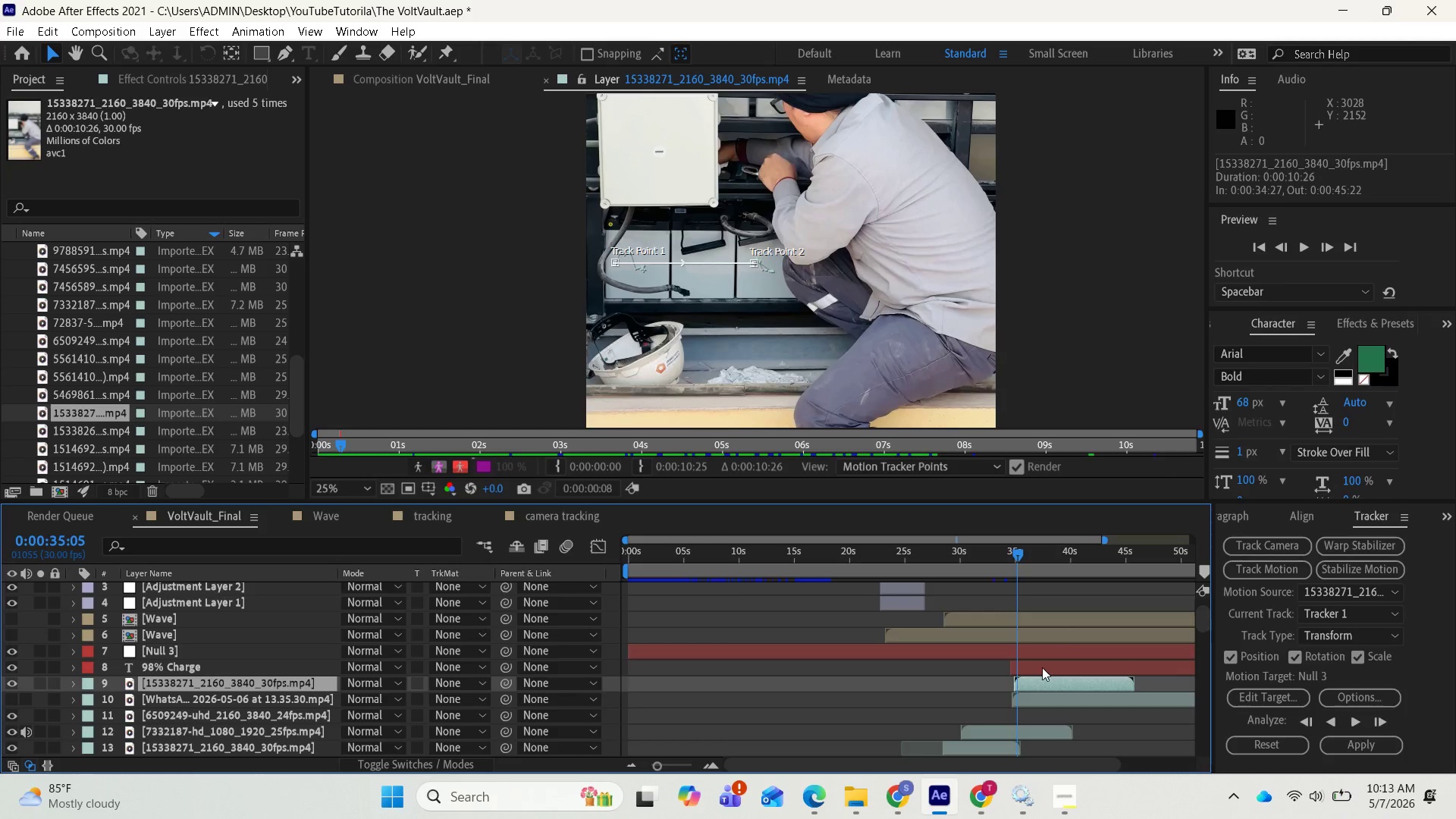 
left_click([1041, 667])
 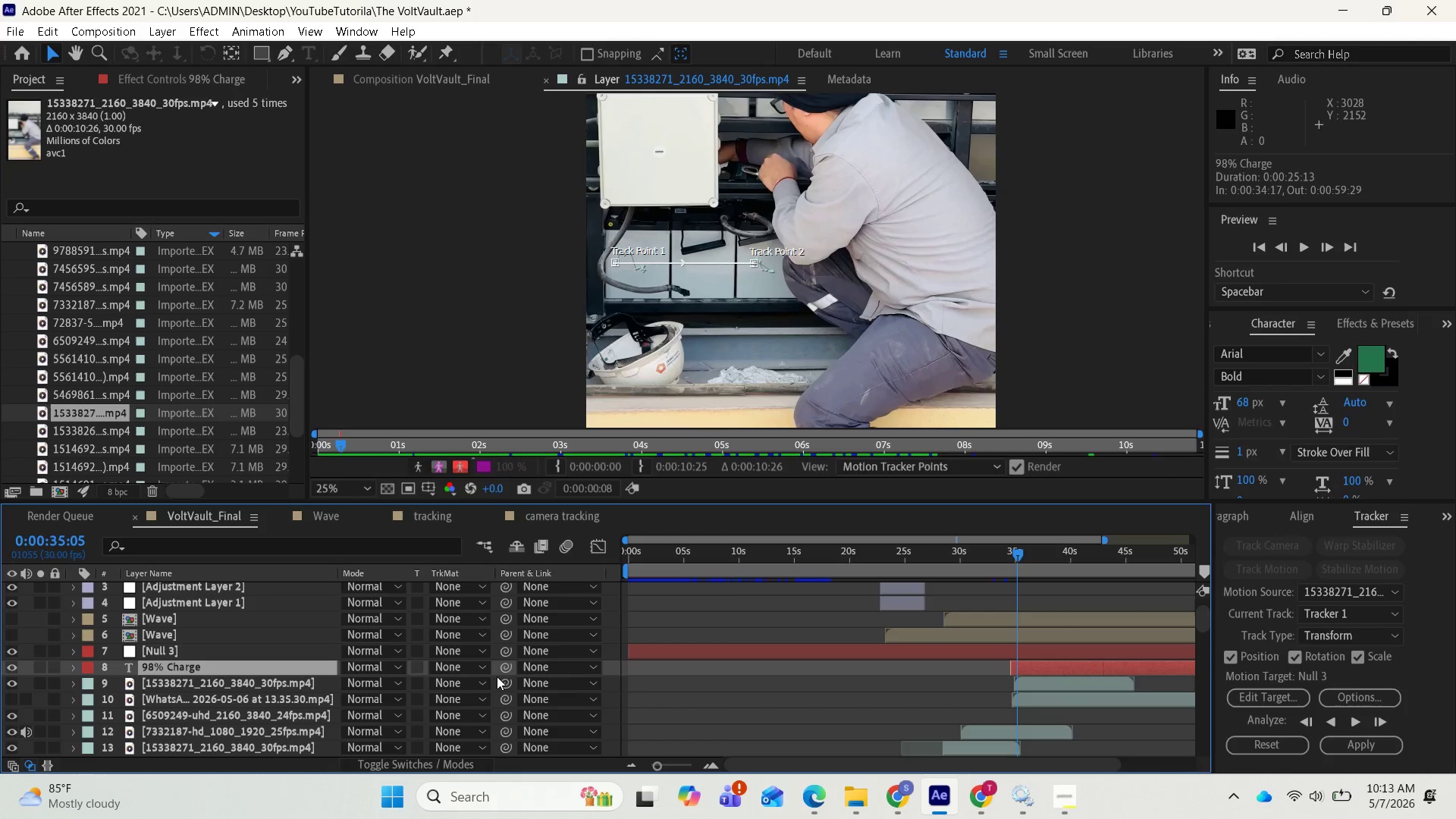 
left_click_drag(start_coordinate=[510, 669], to_coordinate=[182, 655])
 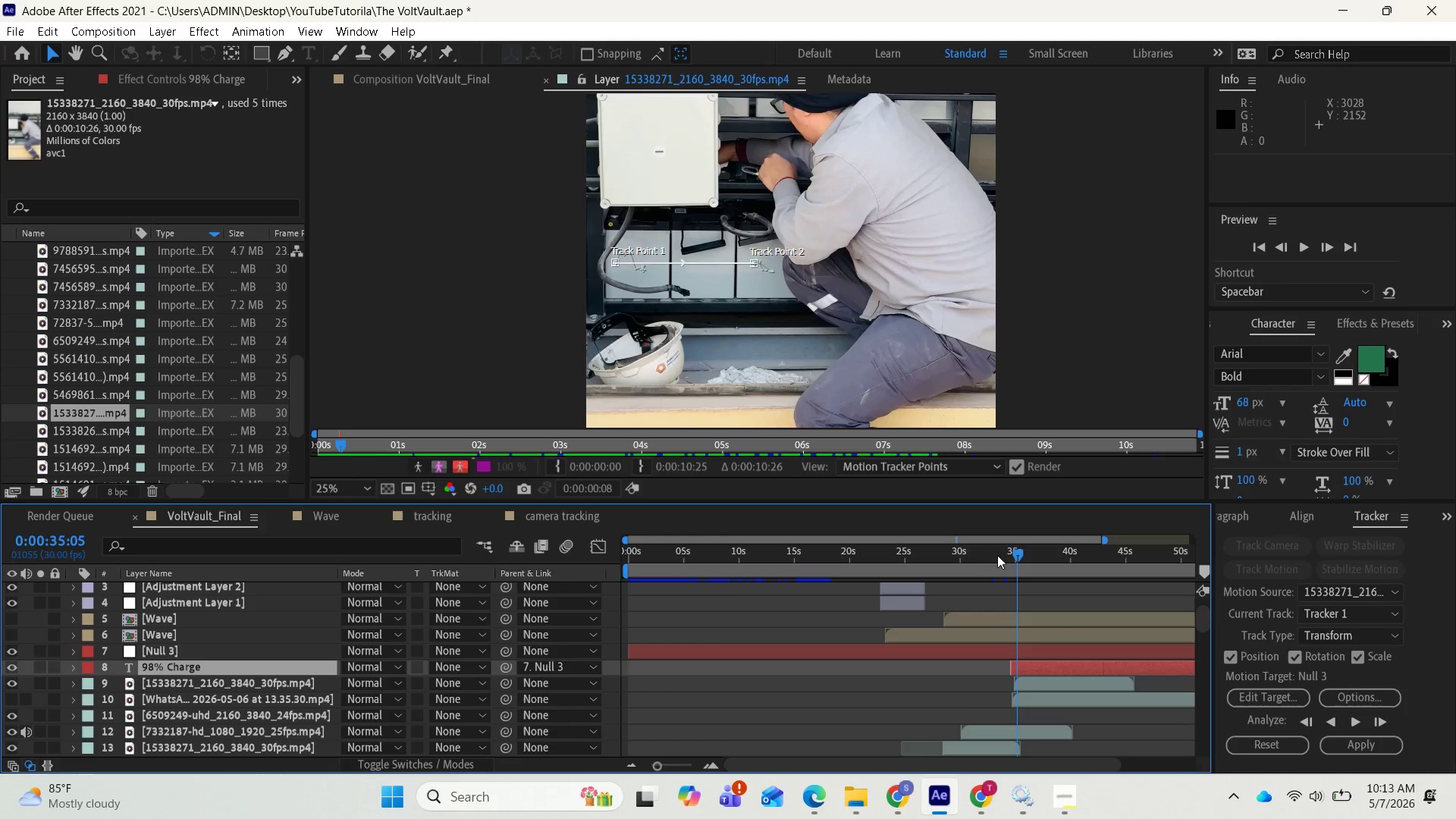 
wait(5.23)
 